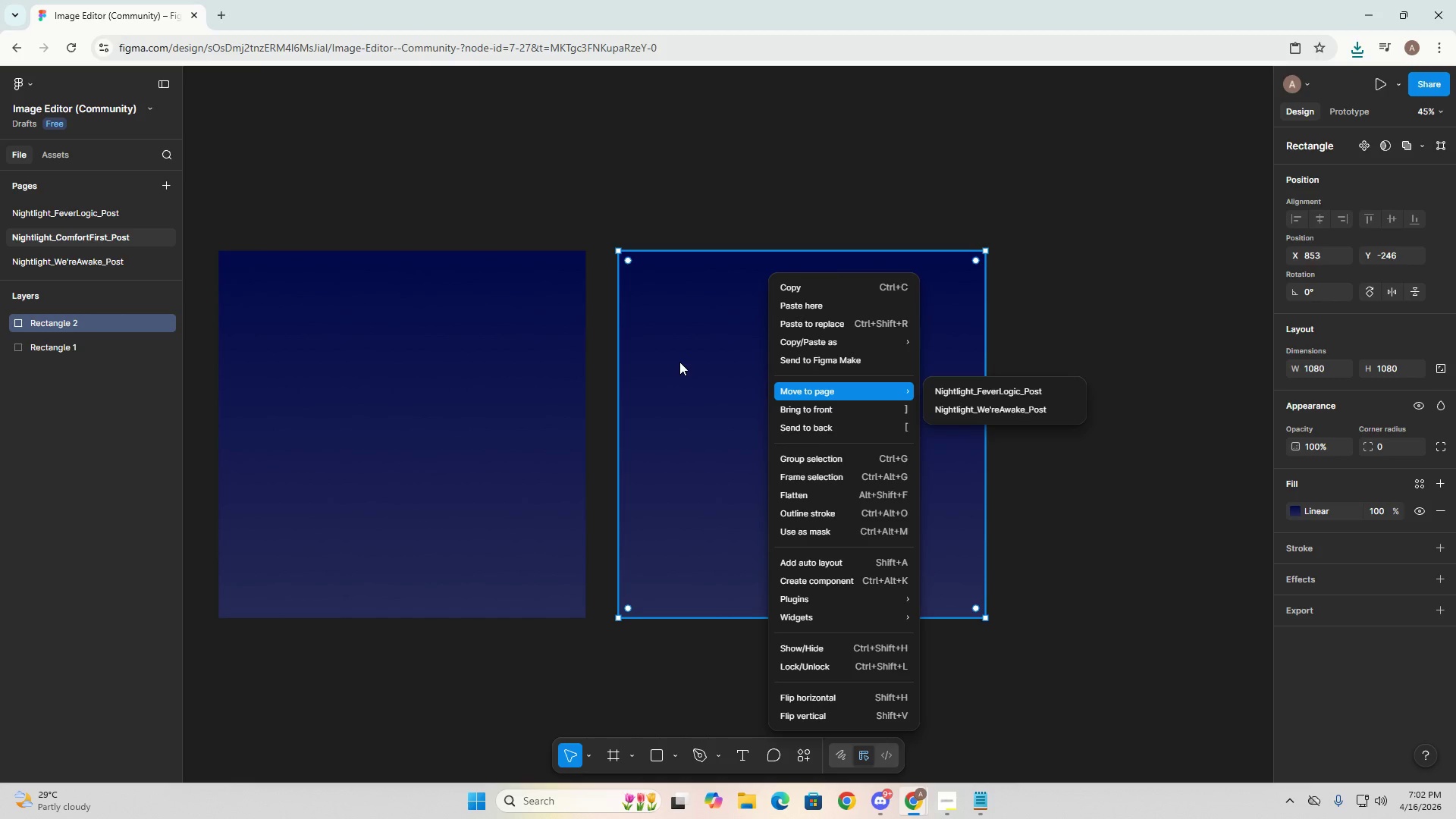 
left_click([679, 361])
 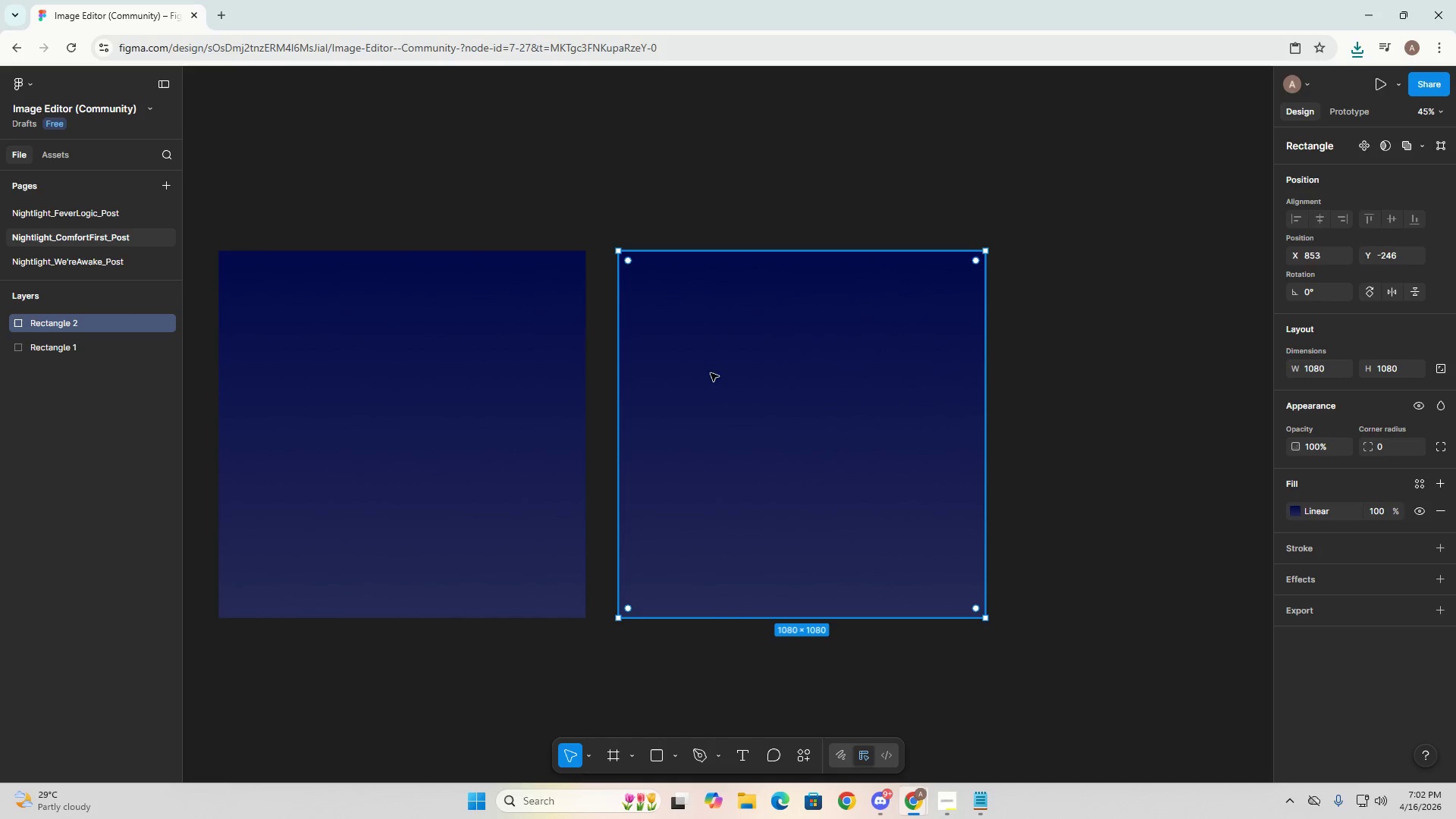 
key(Control+V)
 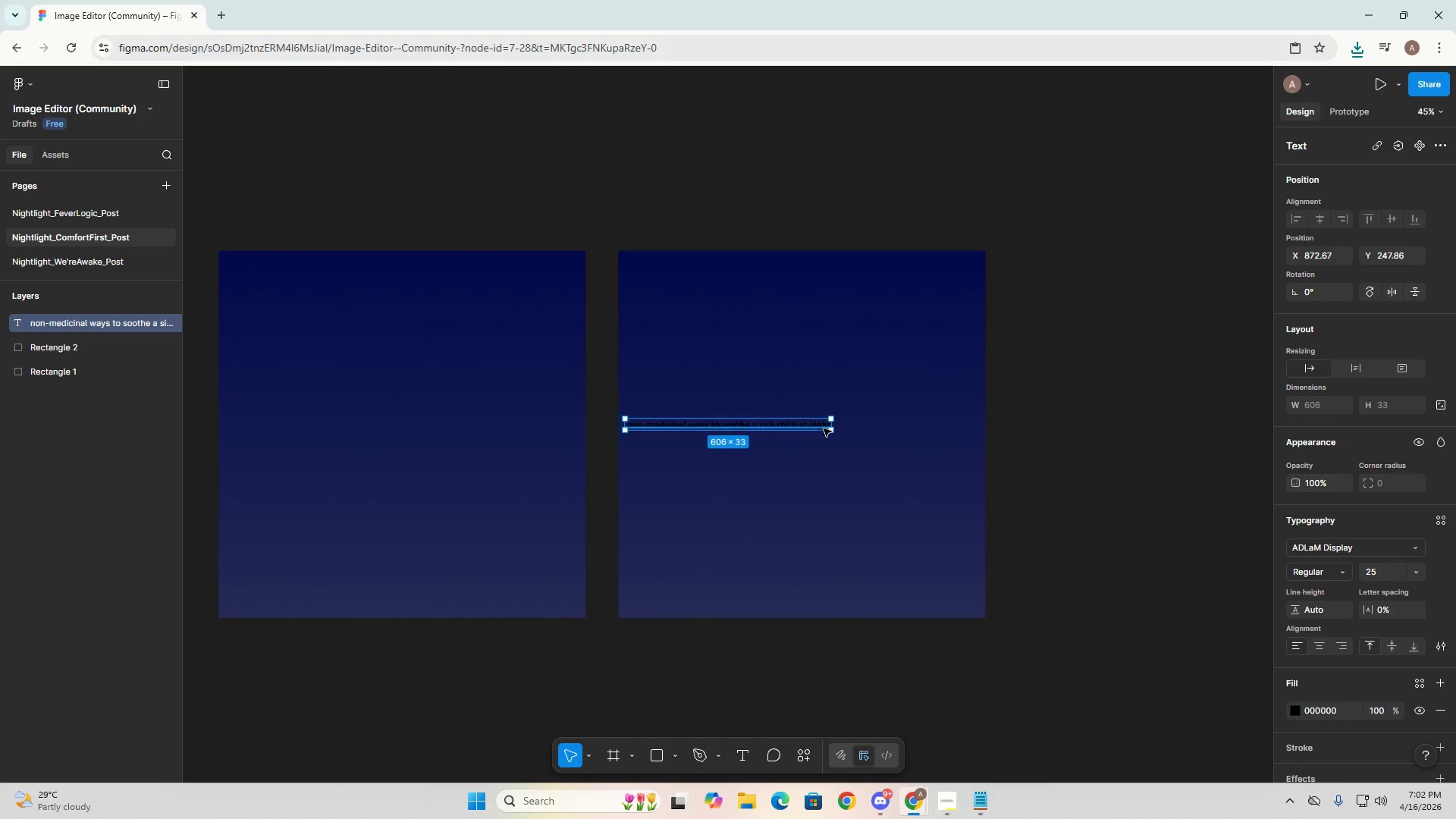 
key(Control+ControlLeft)
 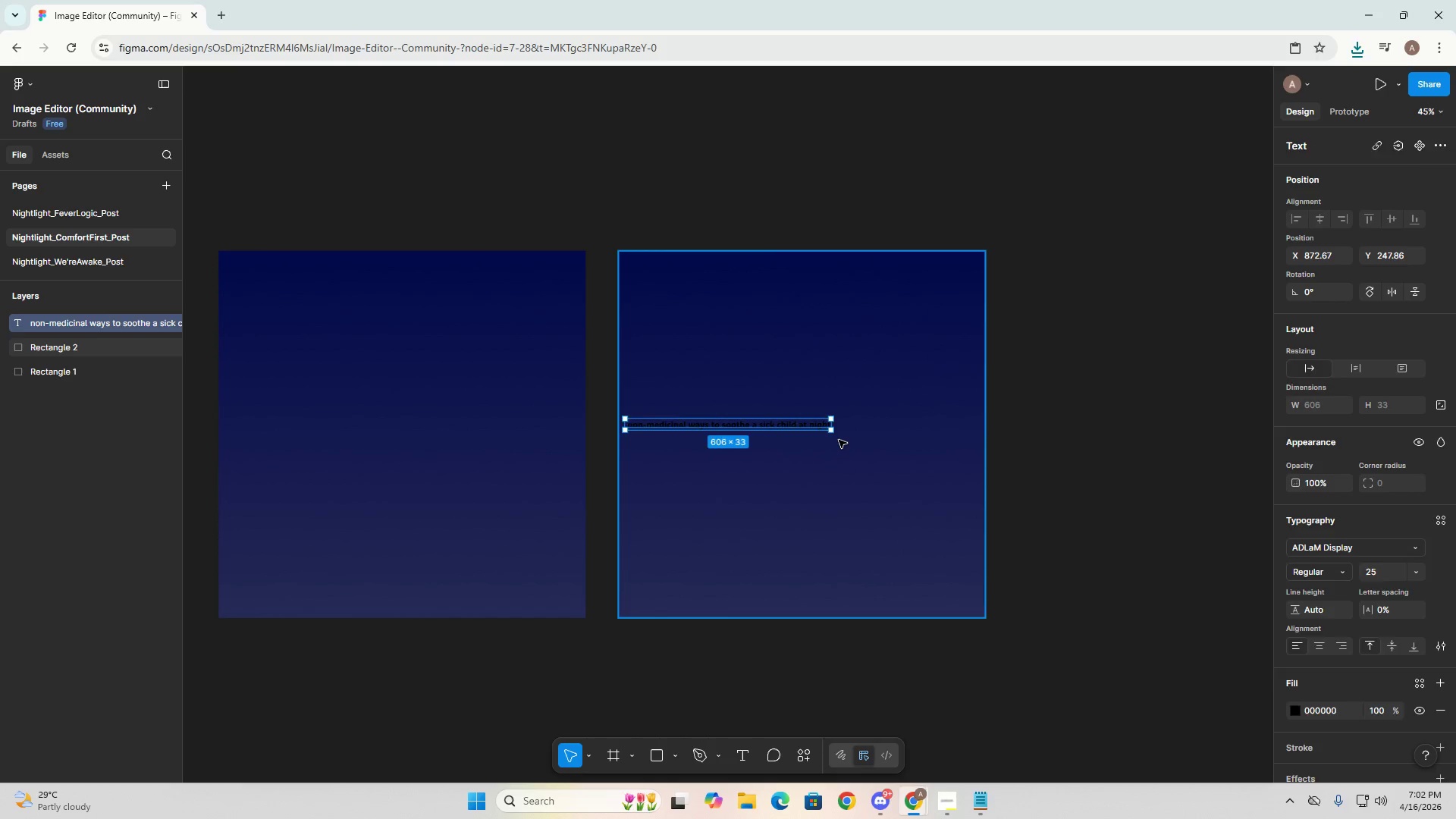 
key(Control+Z)
 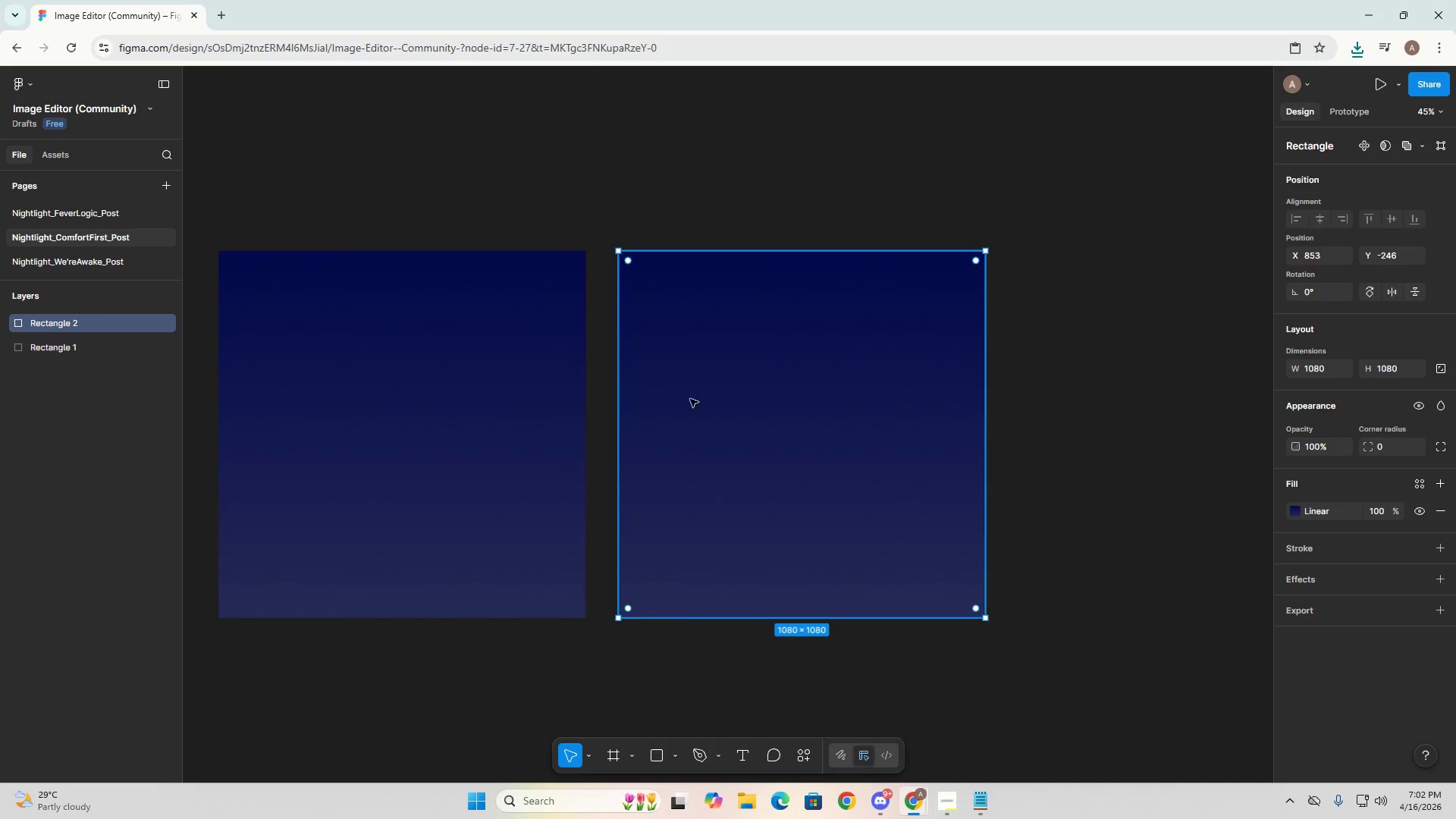 
left_click([759, 398])
 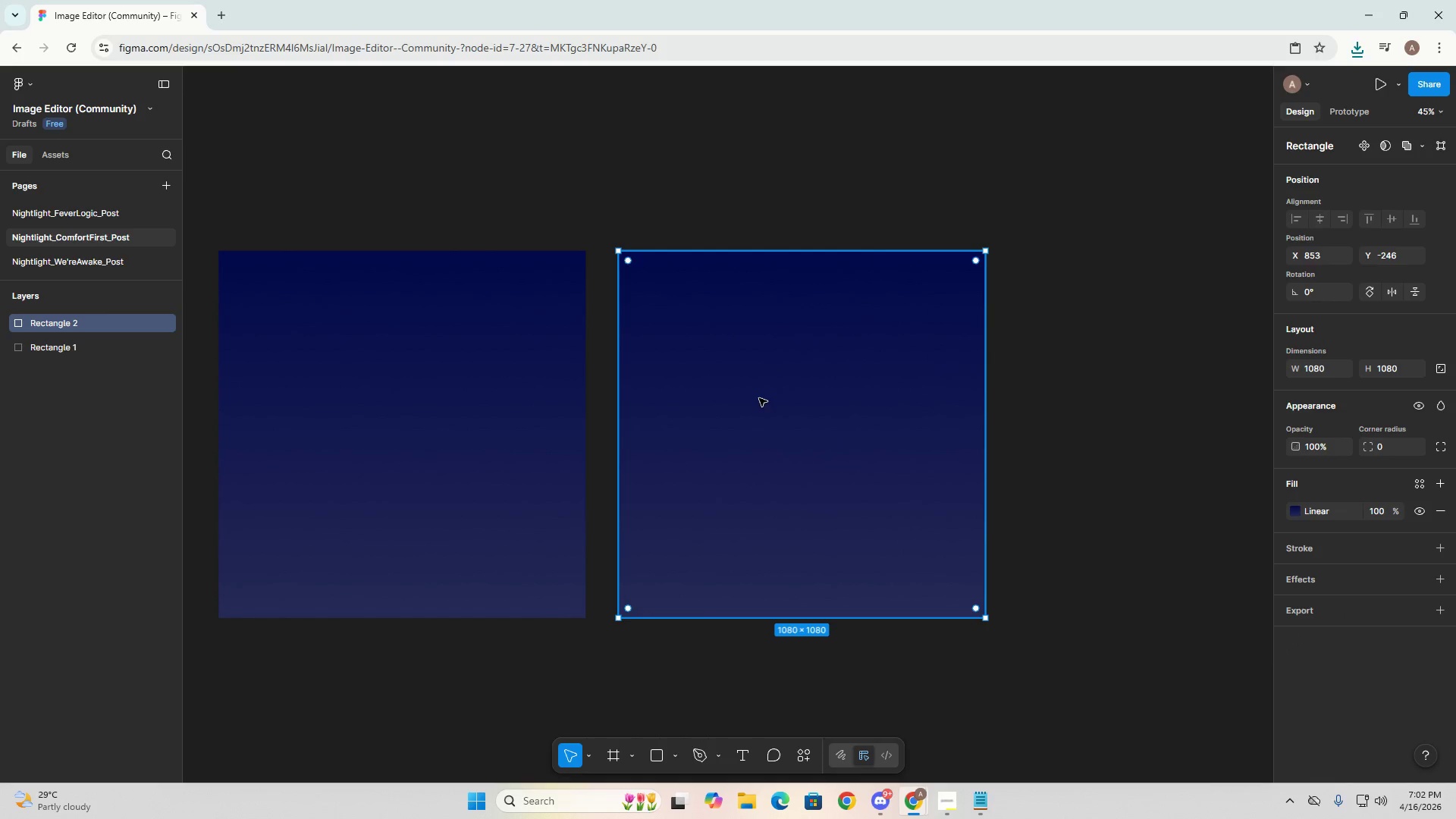 
right_click([787, 397])
 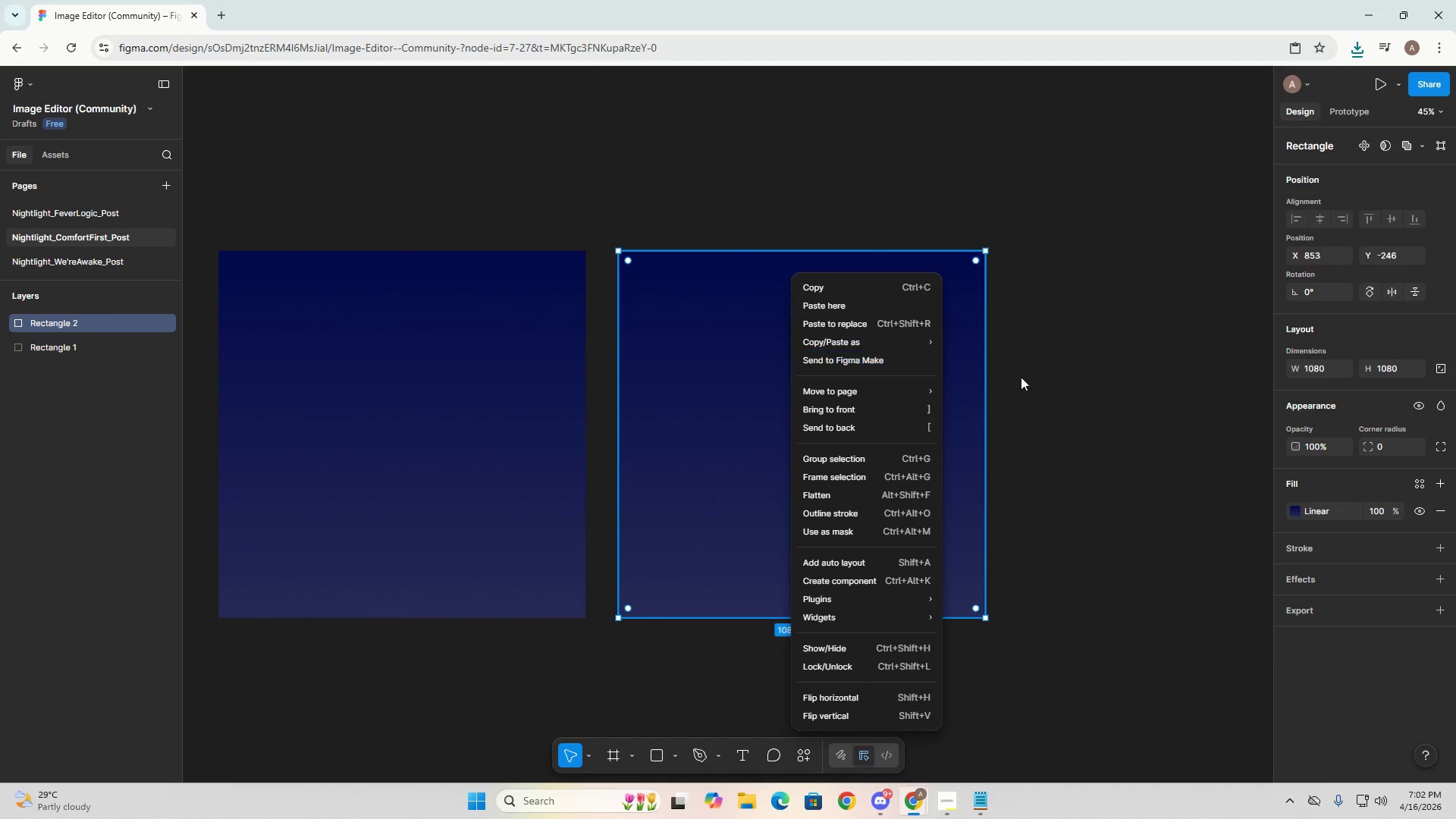 
double_click([805, 377])
 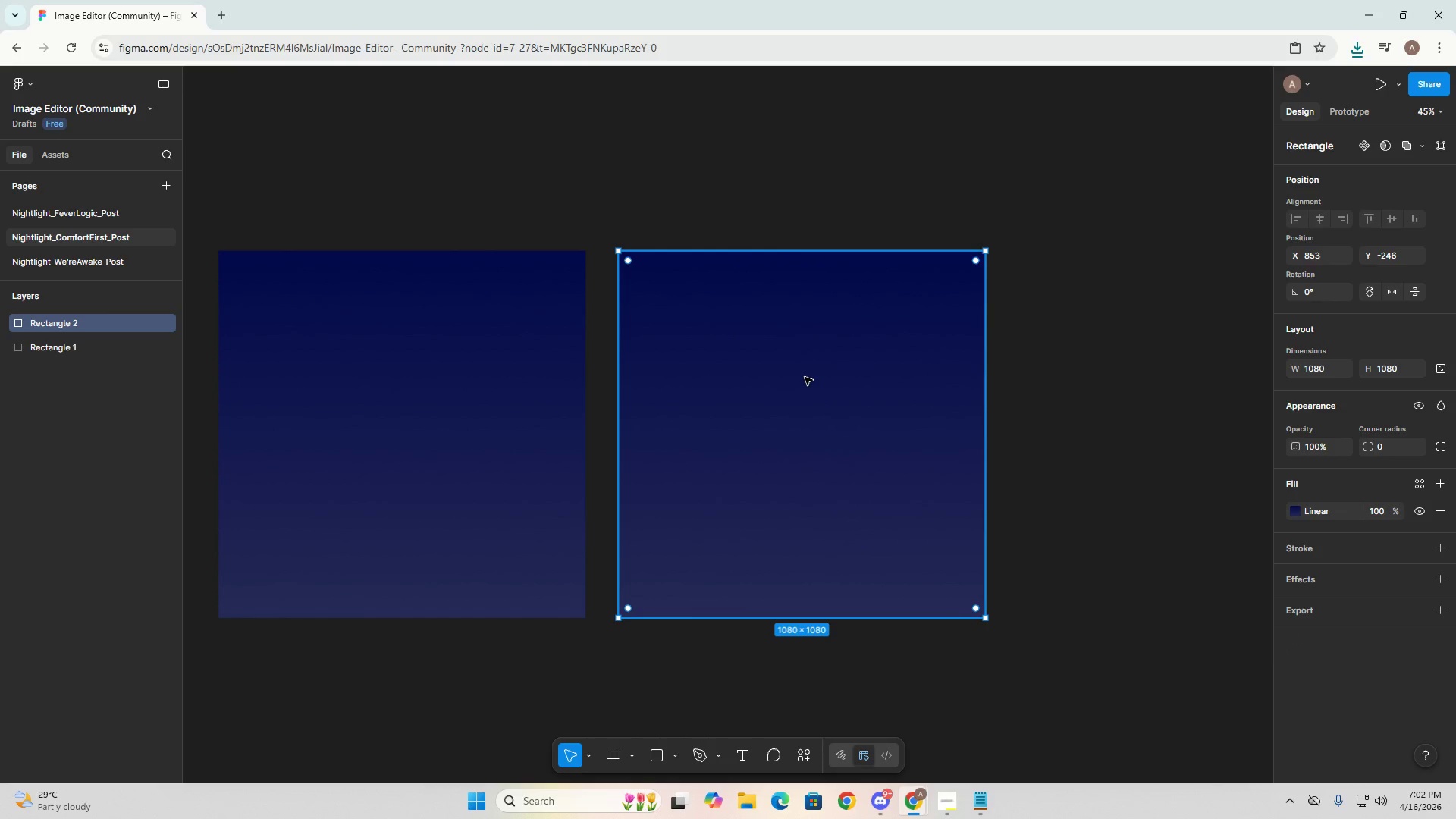 
right_click([805, 377])
 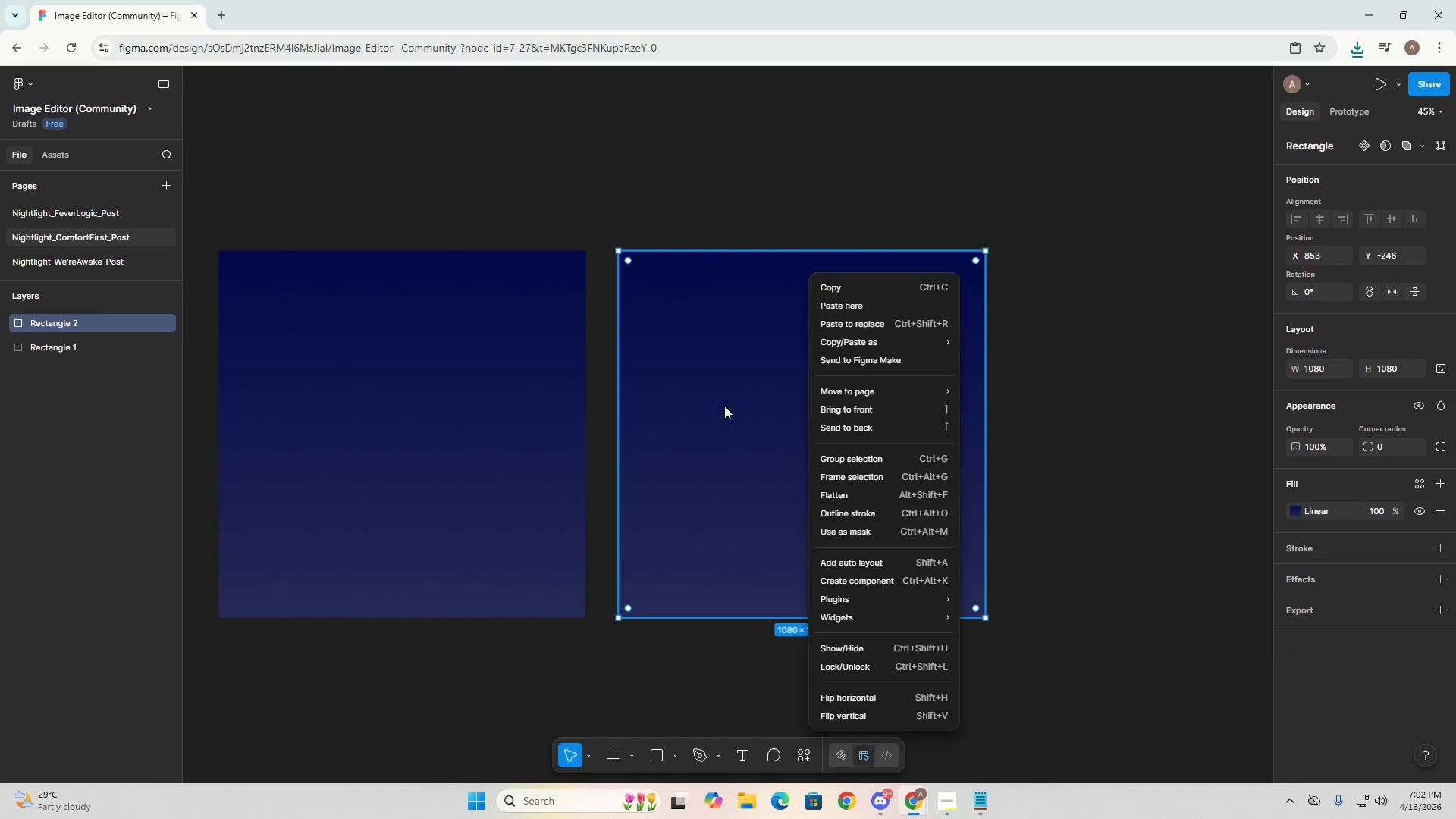 
left_click([738, 418])
 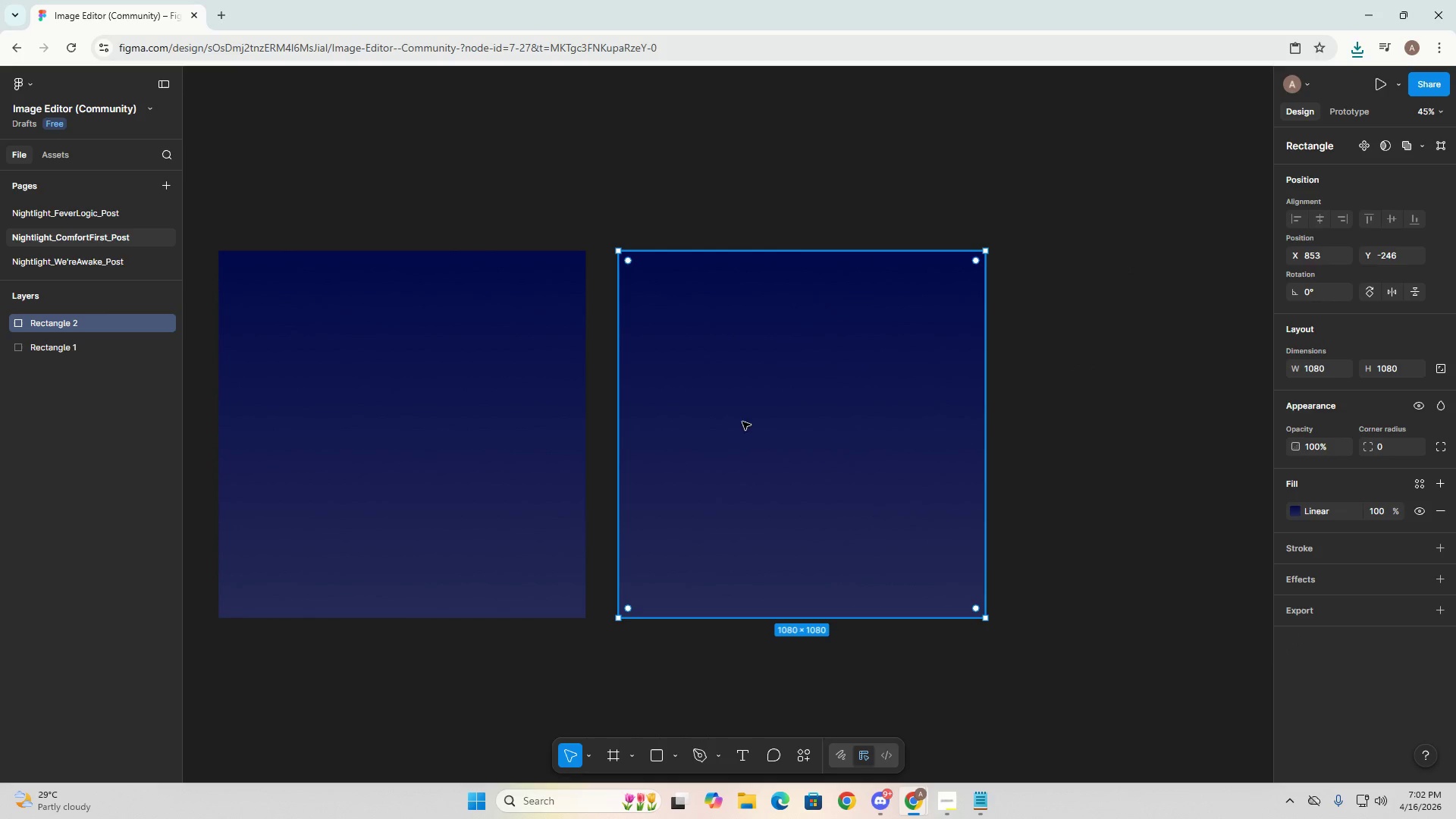 
key(Alt+AltLeft)
 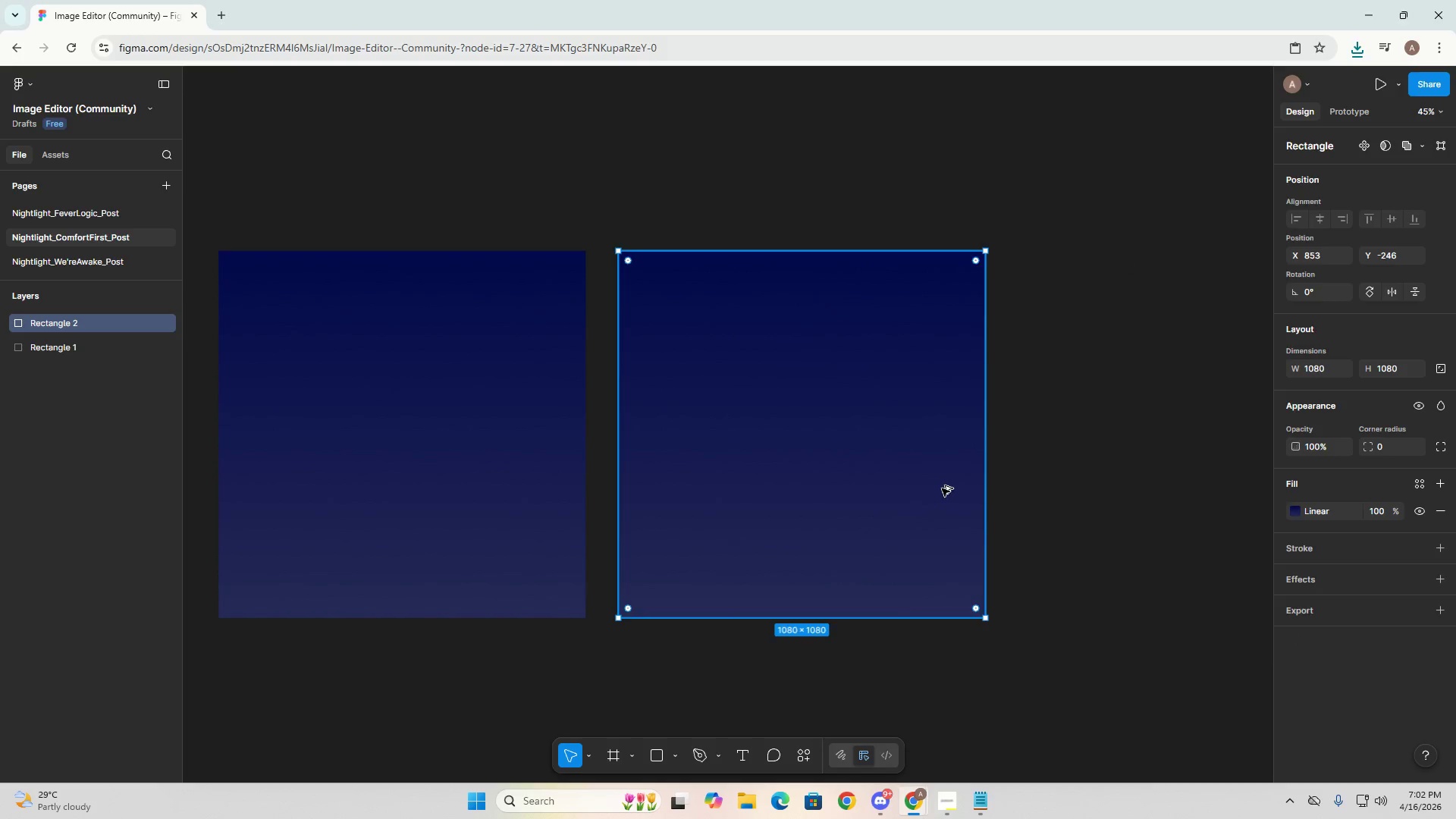 
key(Alt+Tab)
 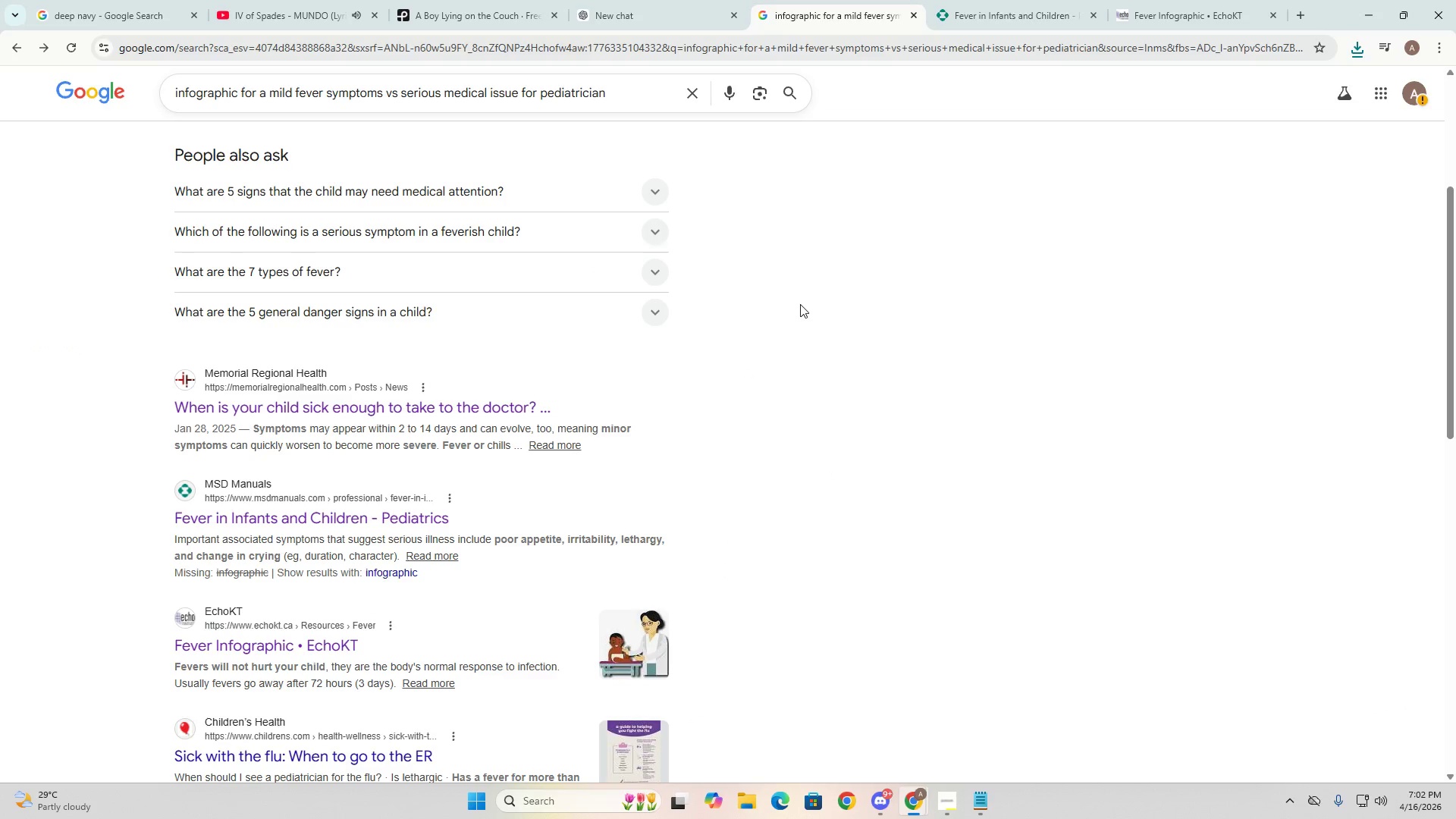 
left_click([1001, 0])
 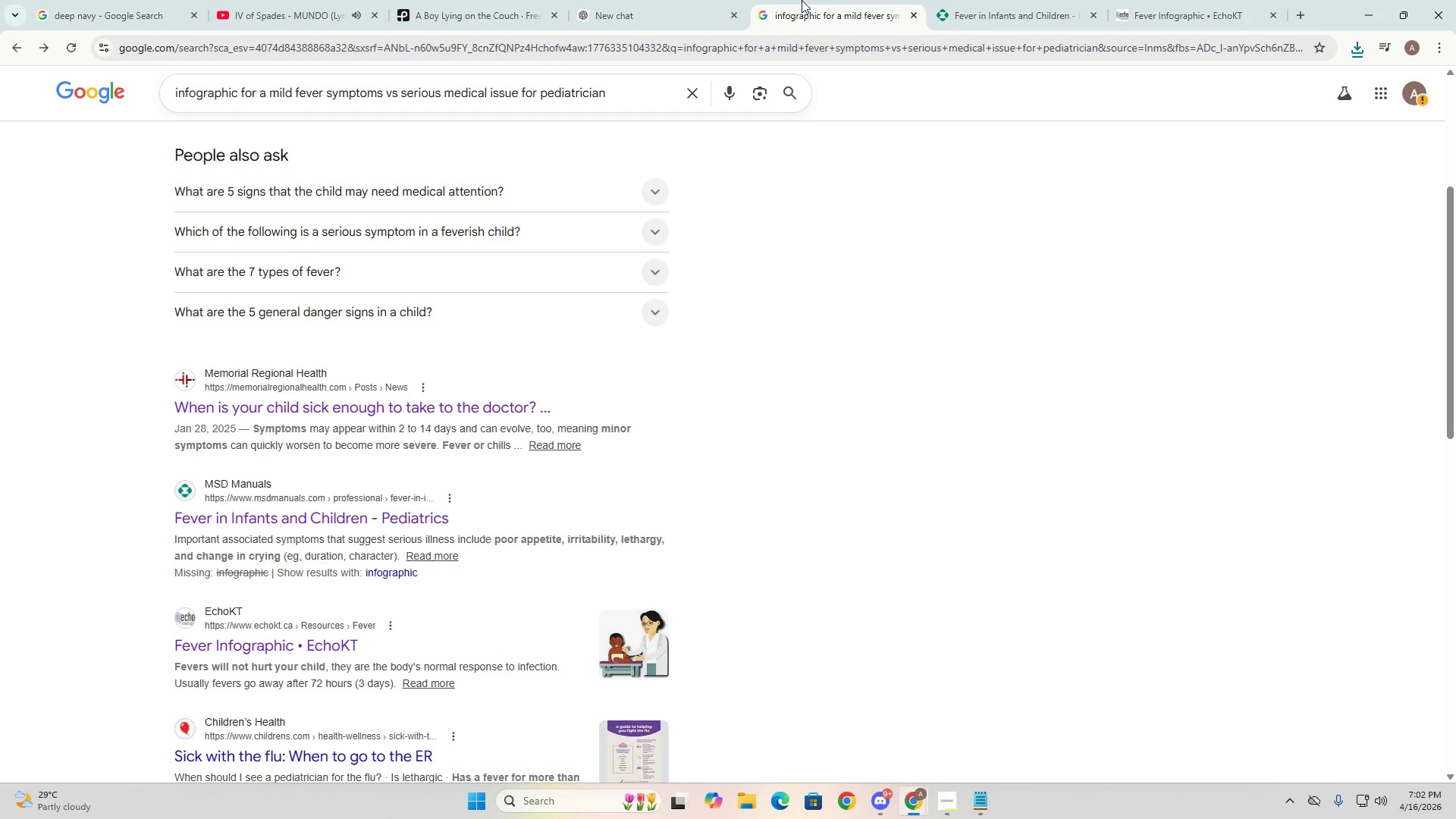 
double_click([640, 0])
 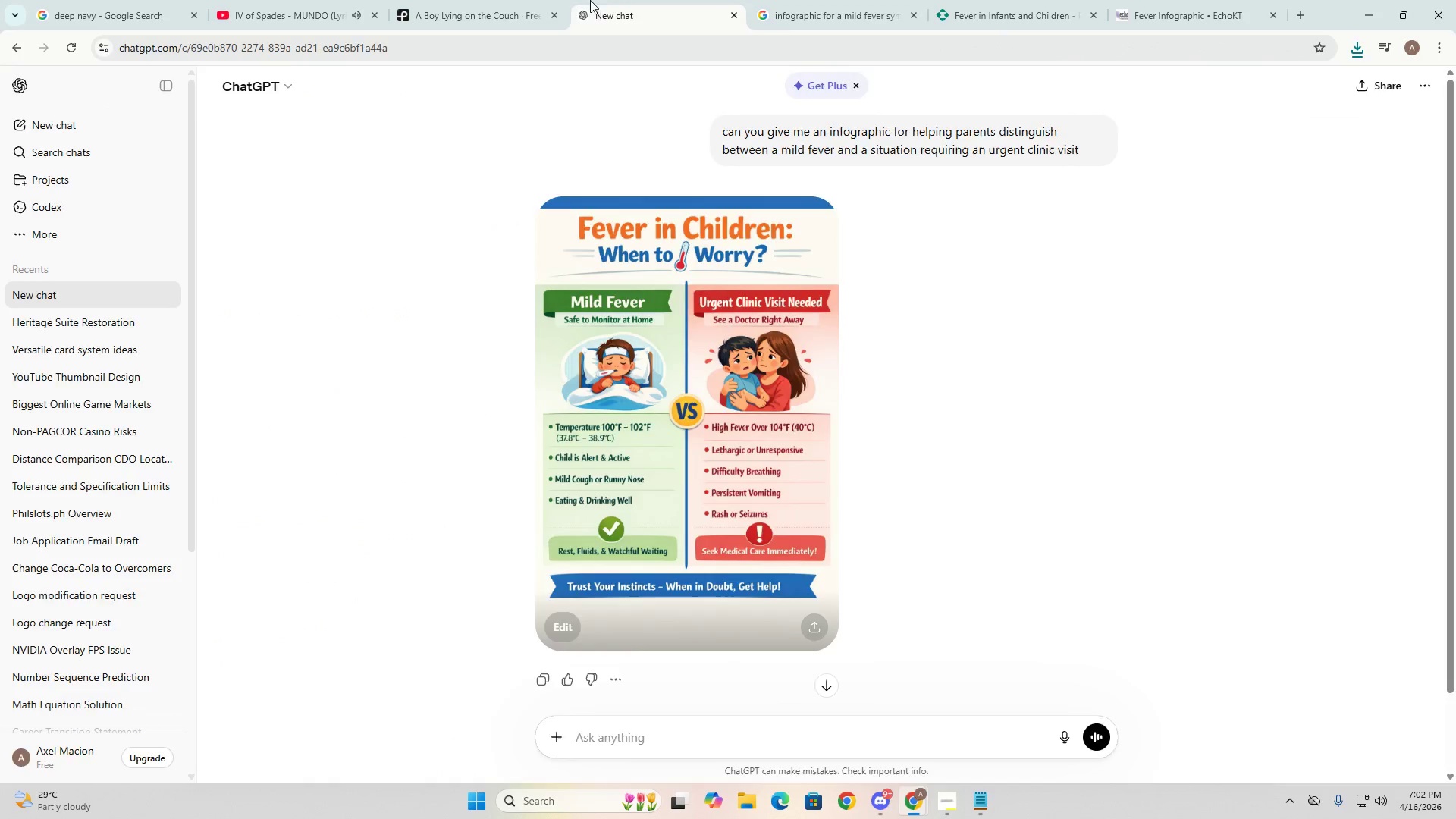 
triple_click([460, 0])
 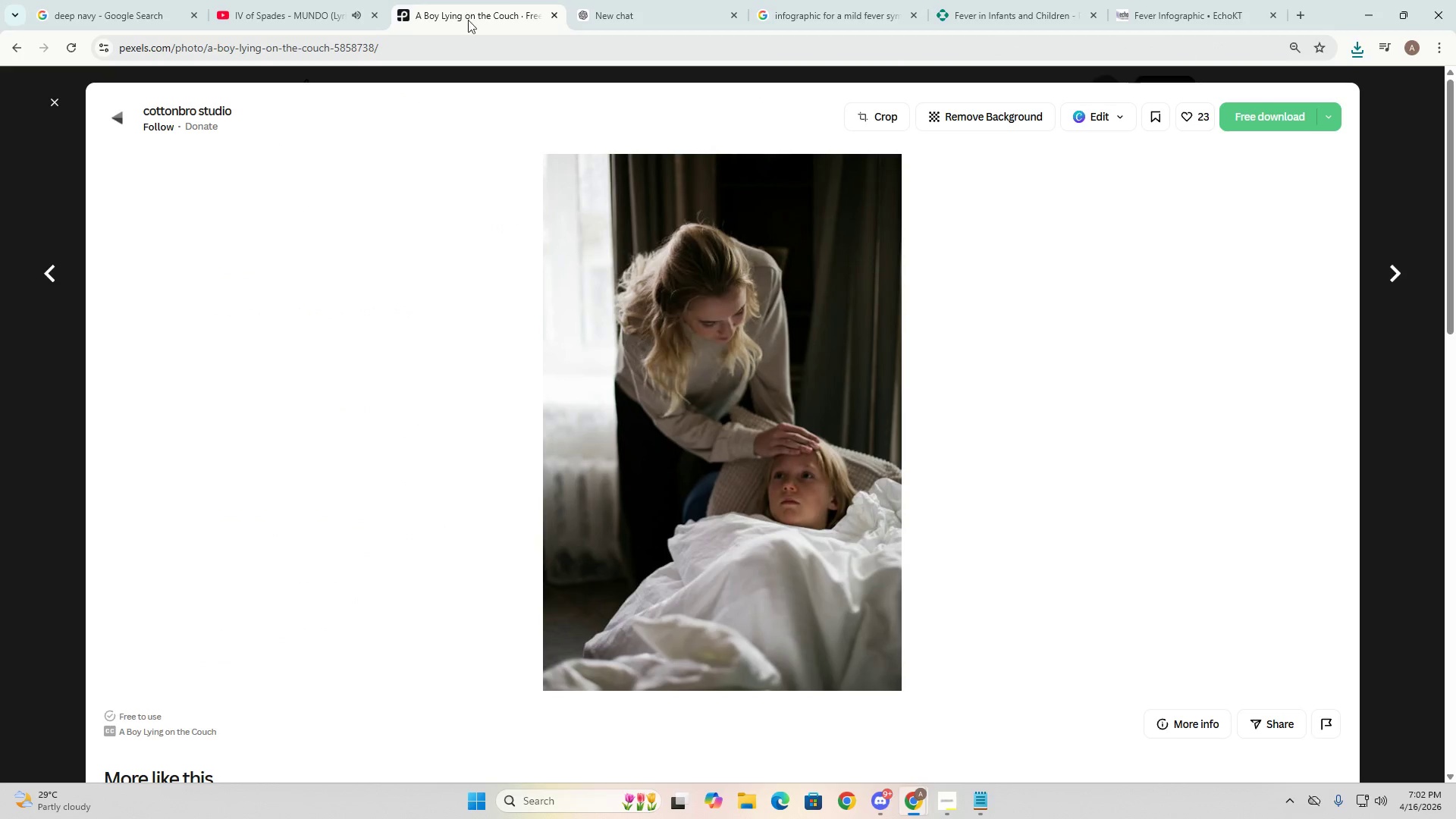 
right_click([695, 388])
 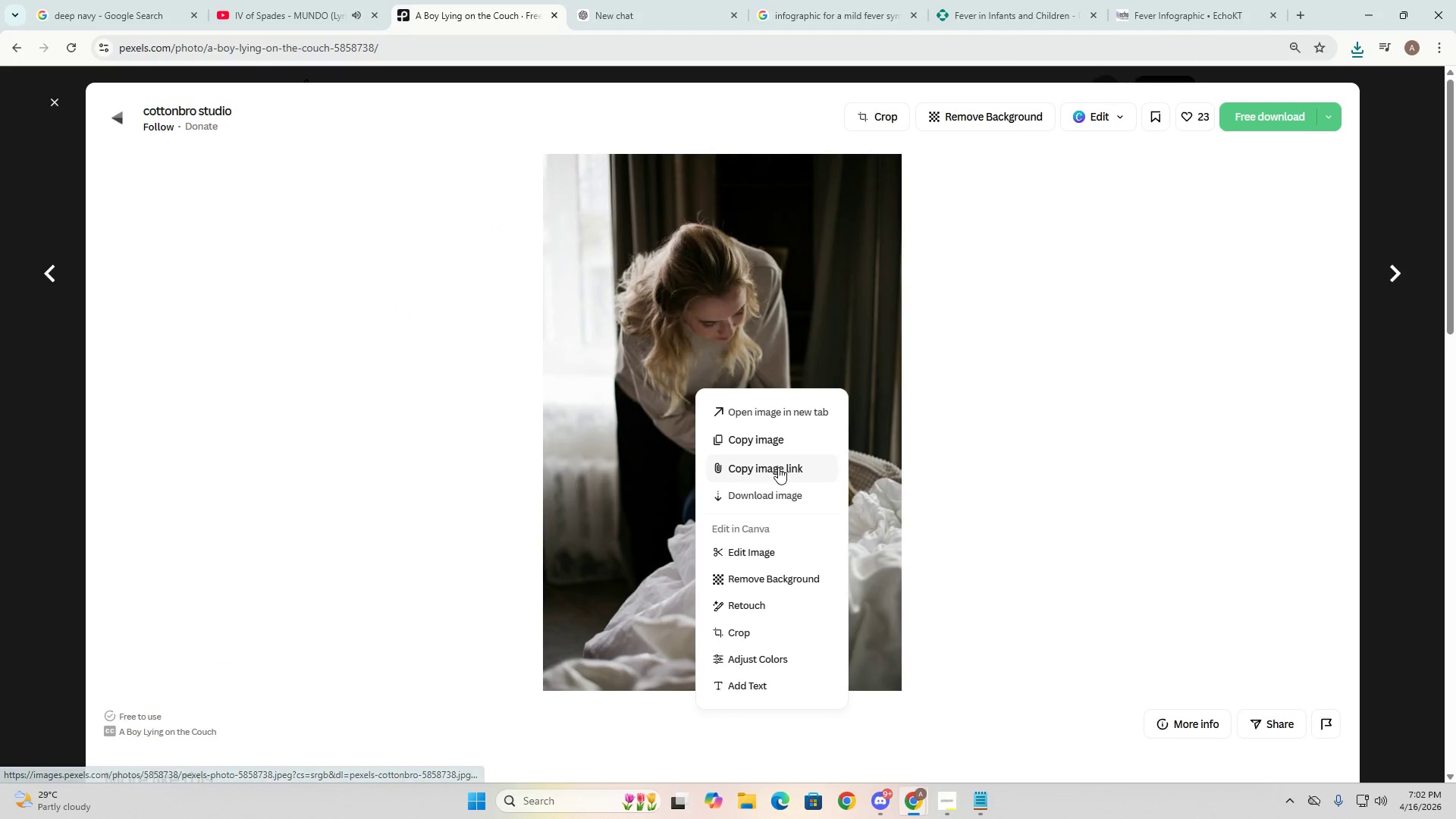 
left_click([802, 497])
 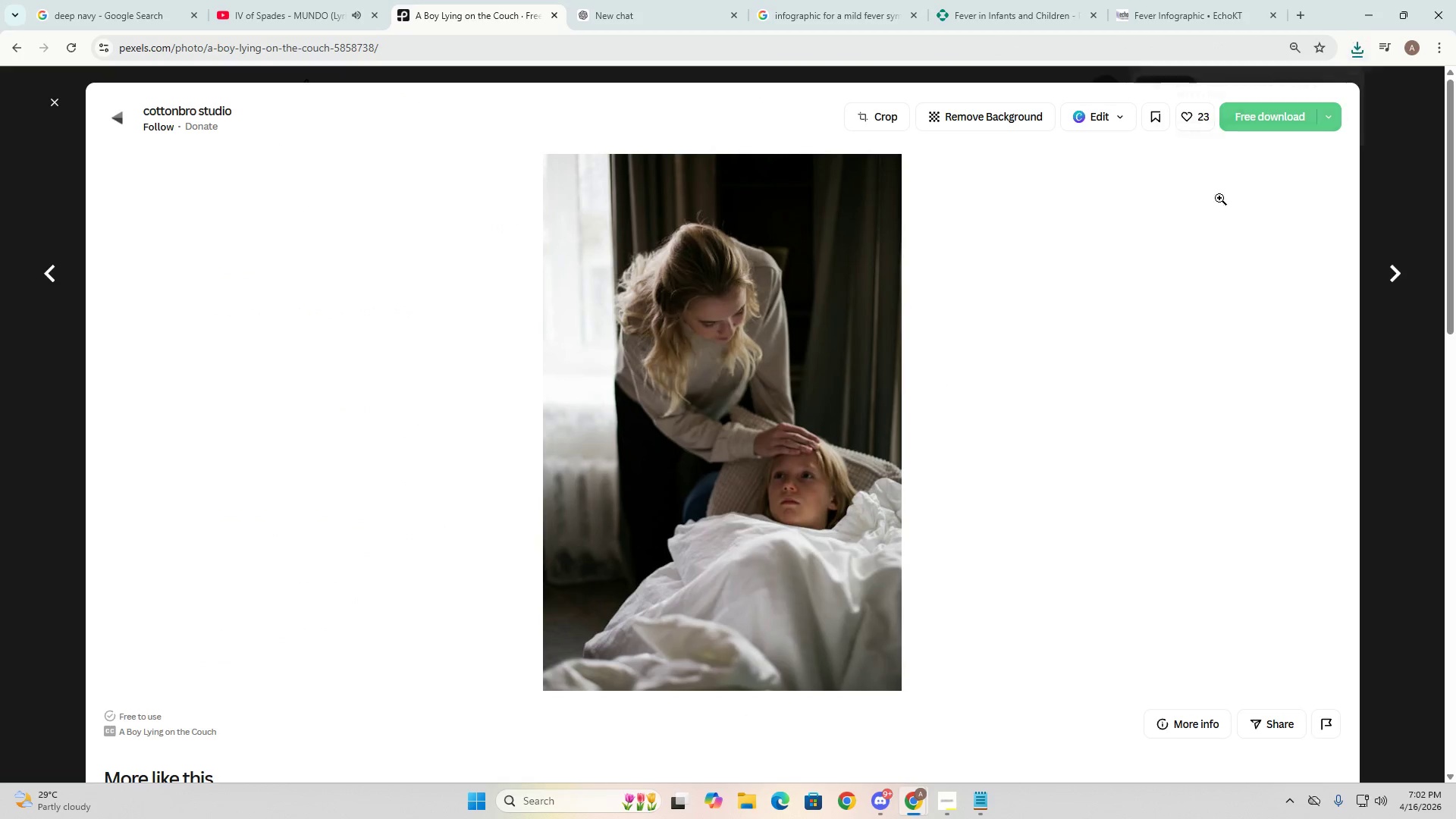 
right_click([735, 372])
 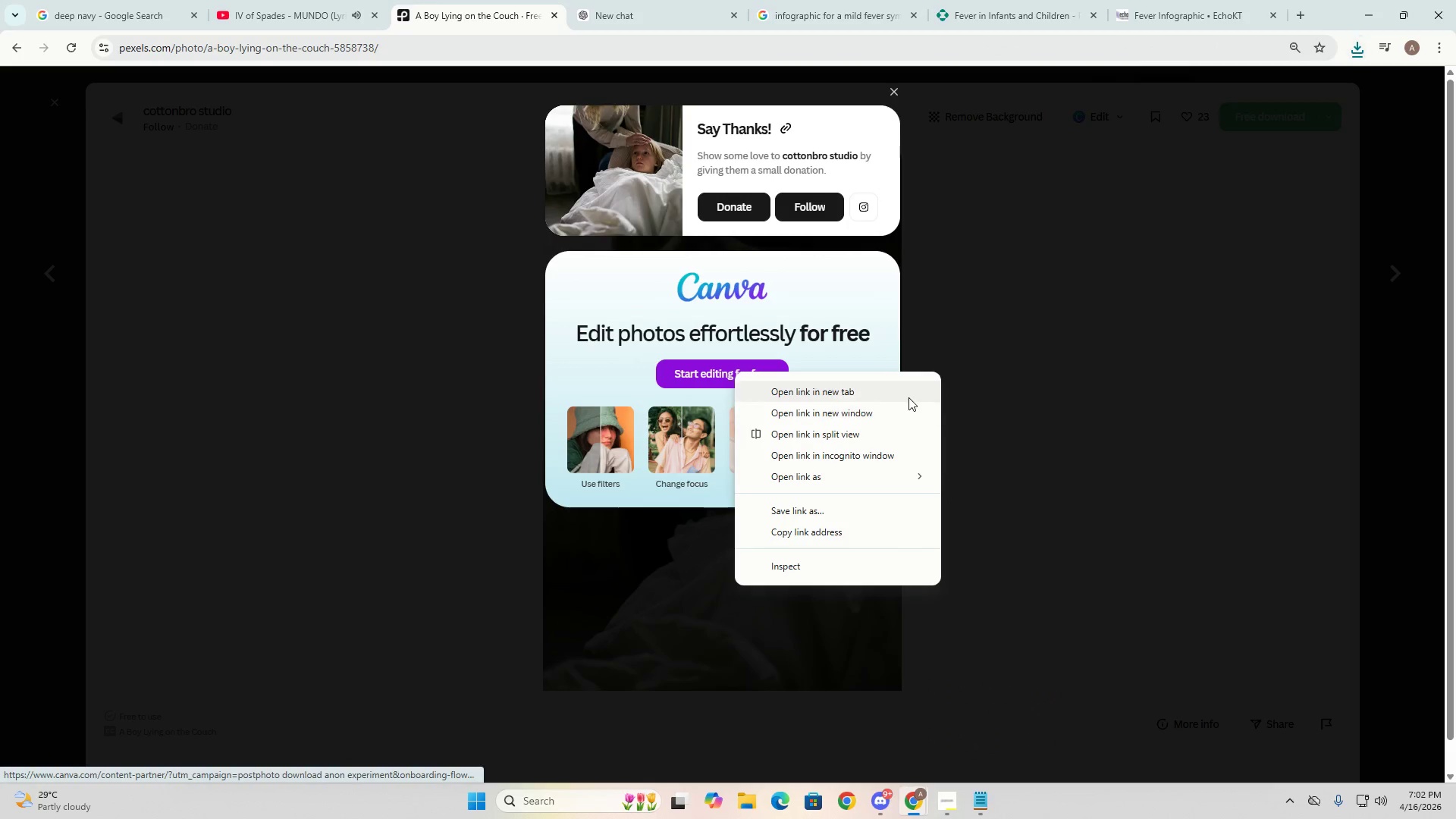 
left_click([1041, 270])
 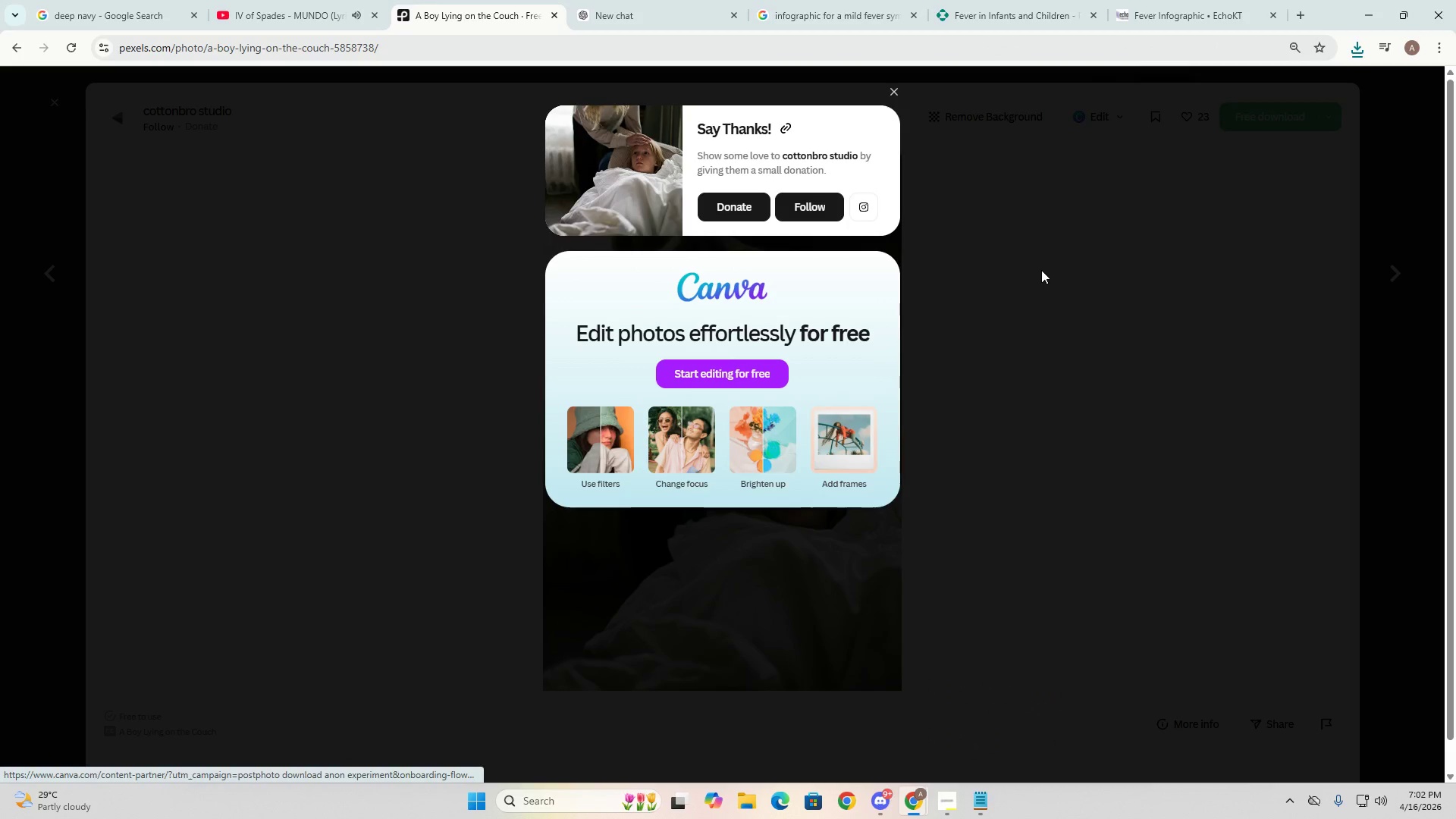 
key(Escape)
 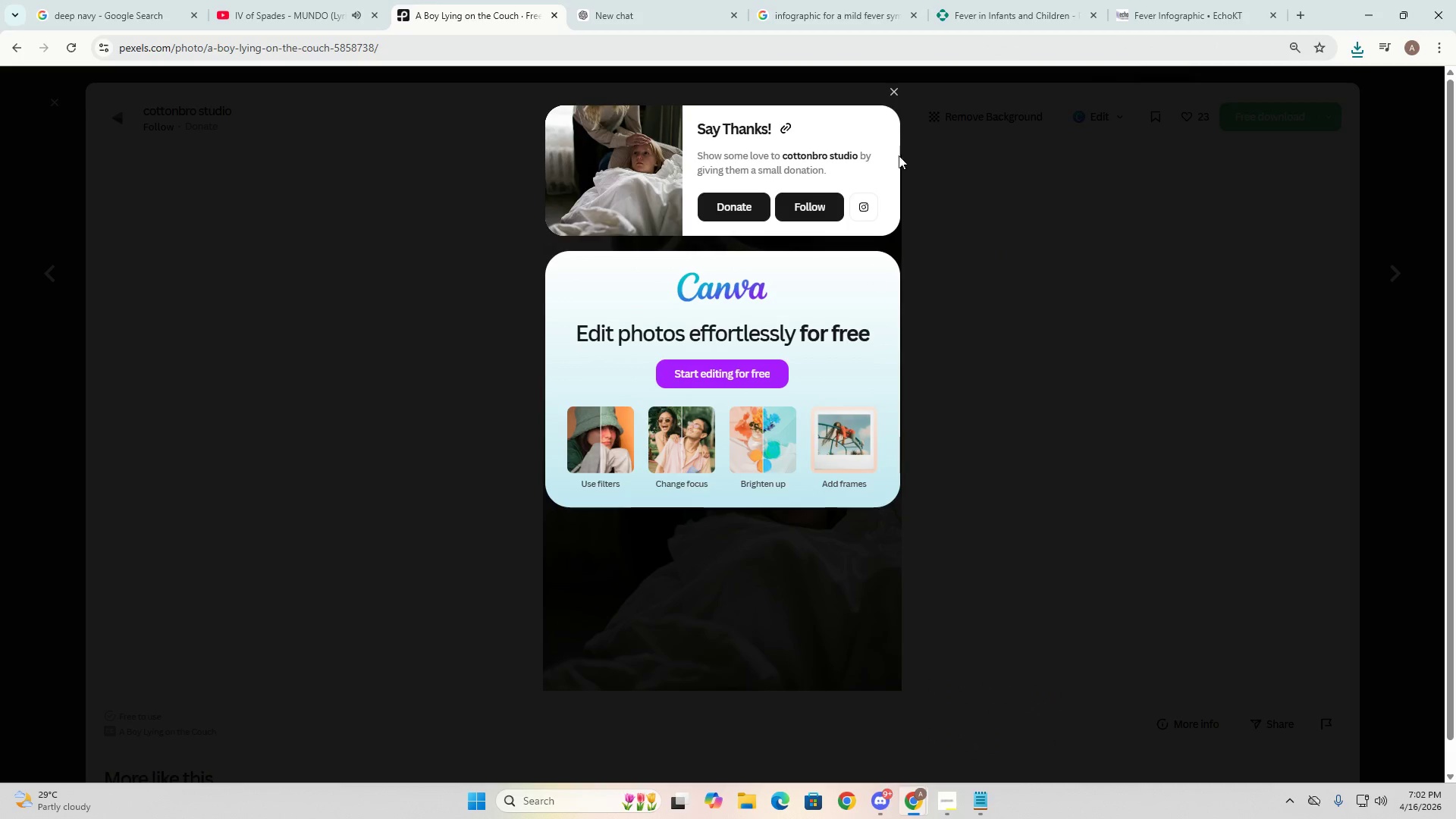 
key(Escape)
 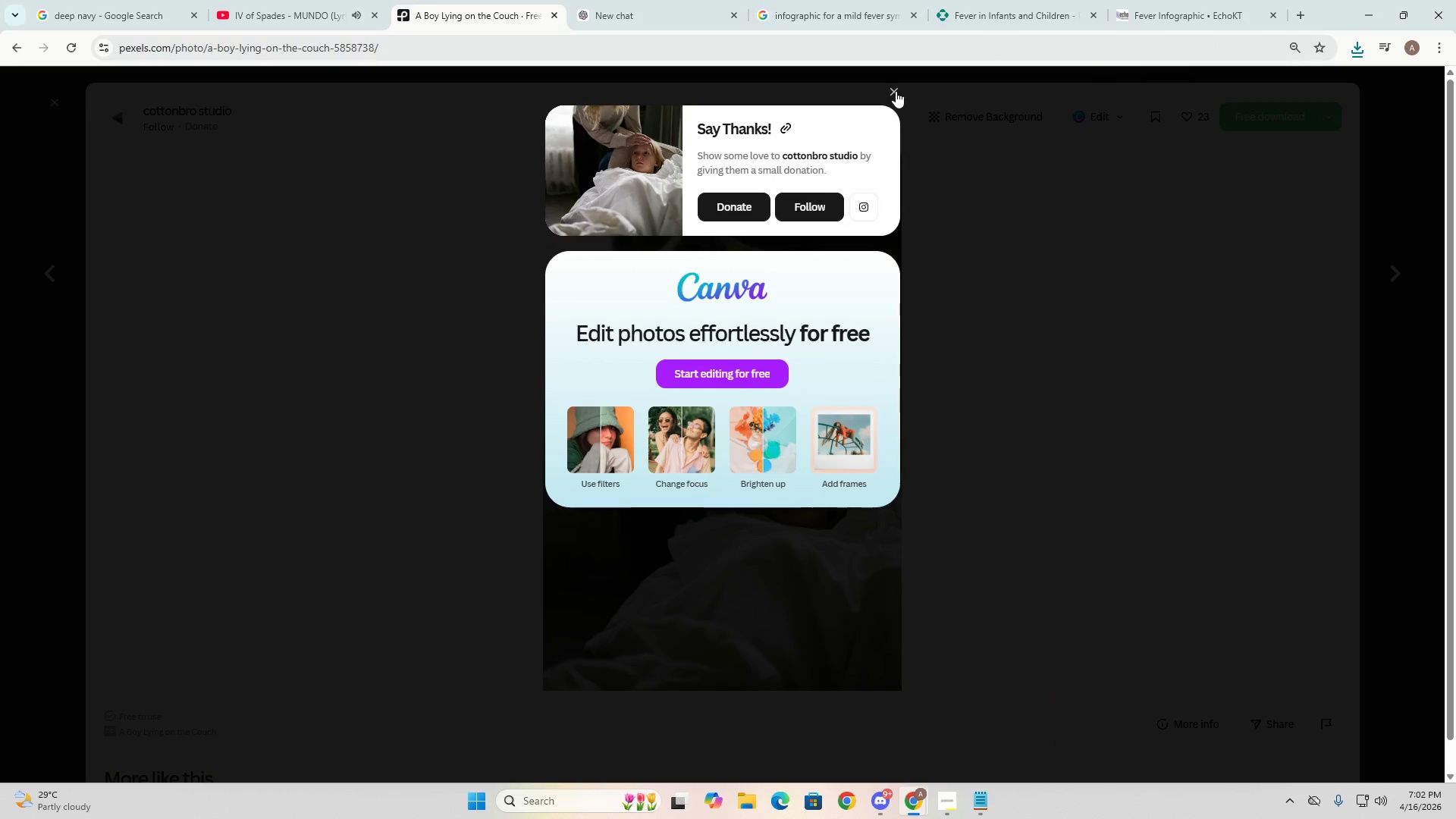 
double_click([894, 93])
 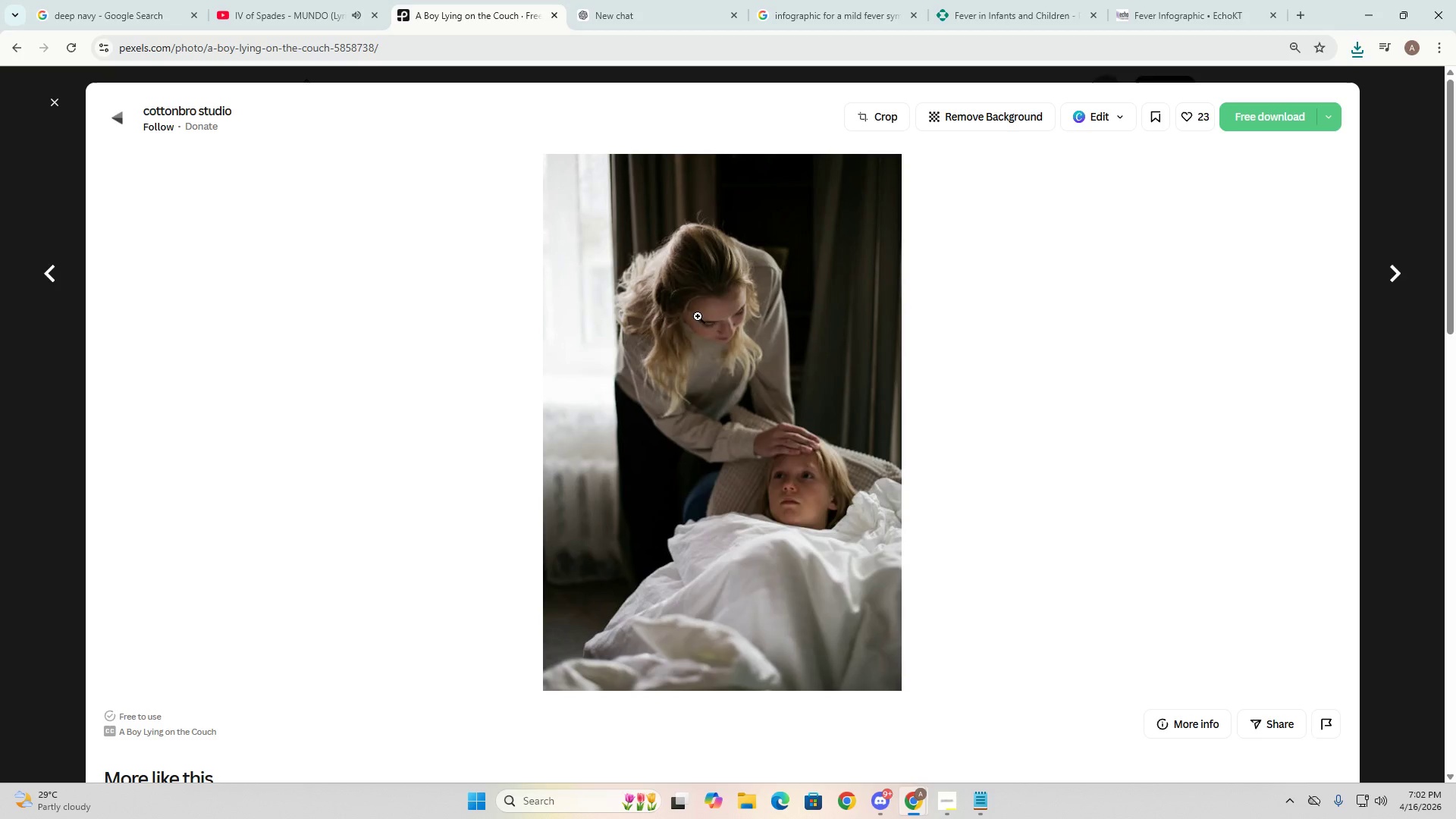 
right_click([697, 317])
 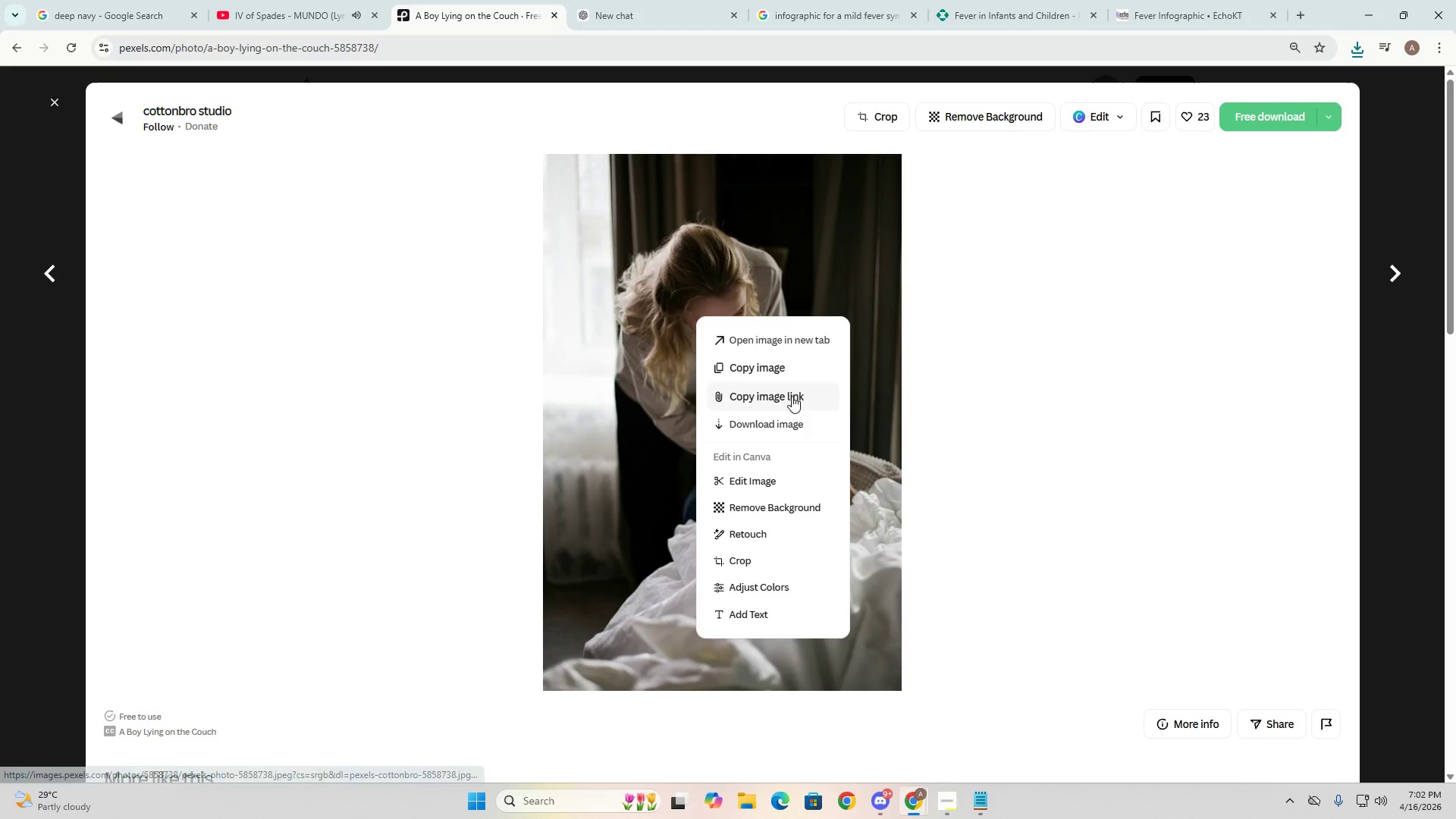 
left_click([802, 365])
 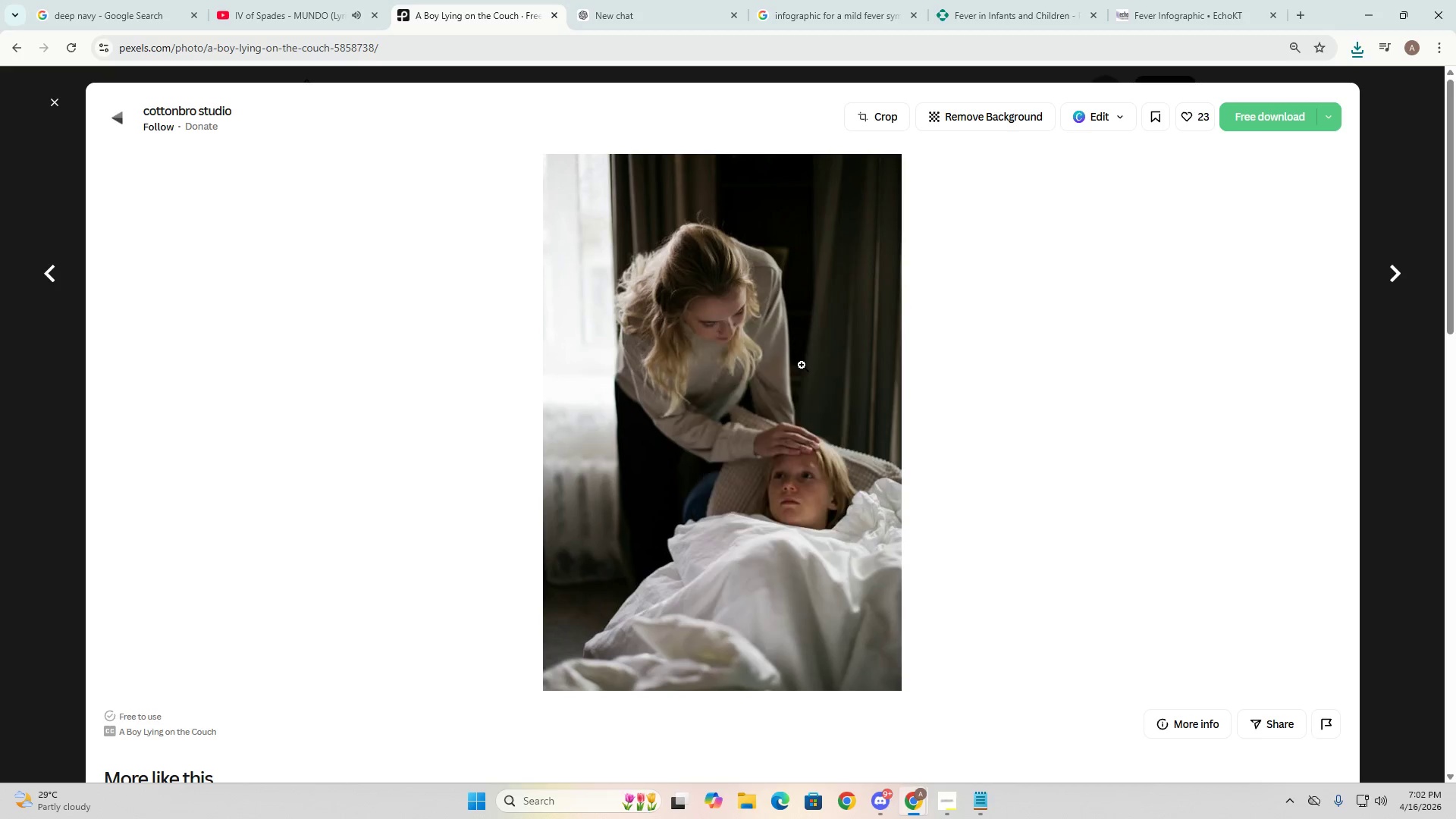 
key(Alt+AltLeft)
 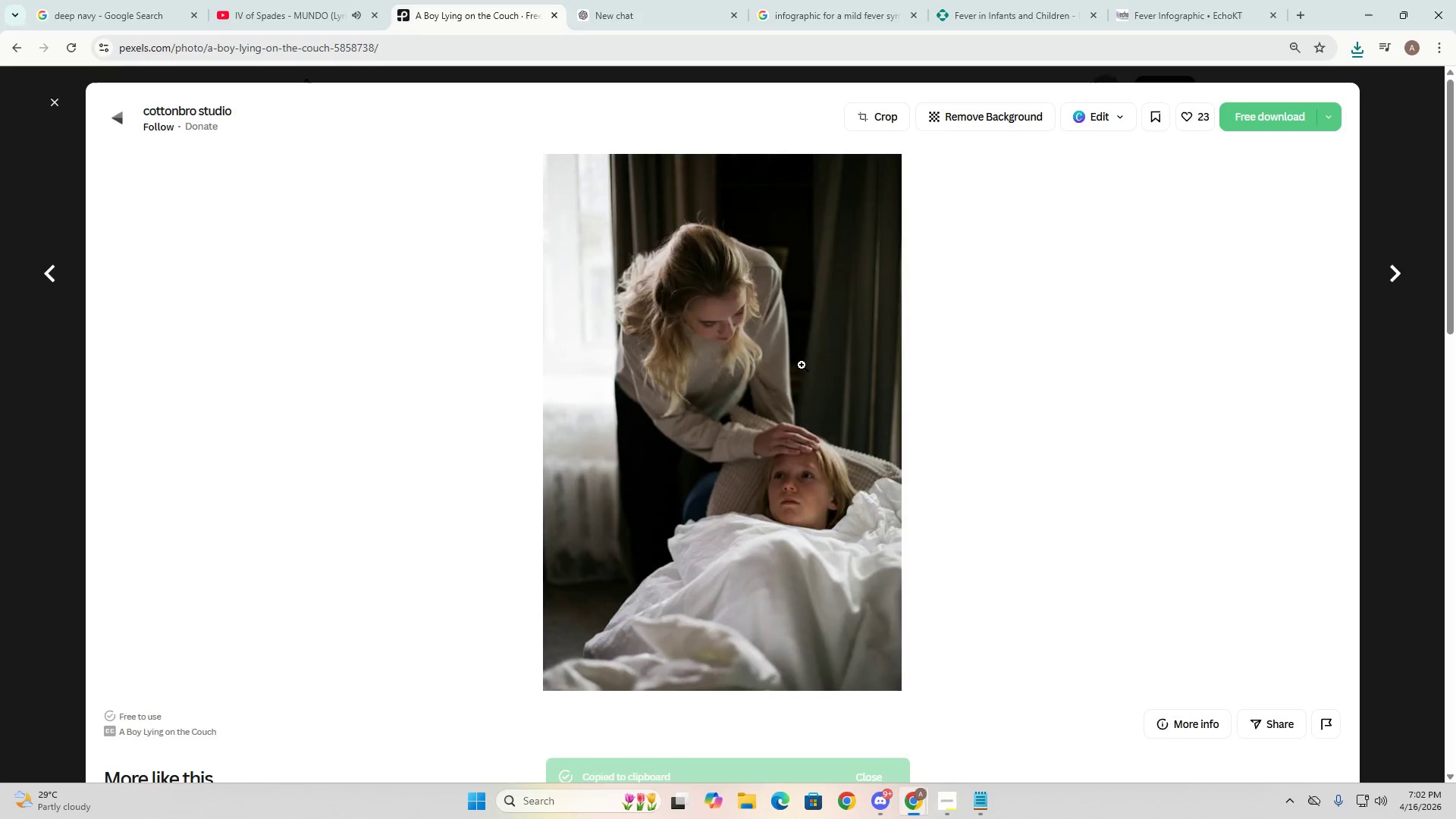 
key(Alt+Tab)
 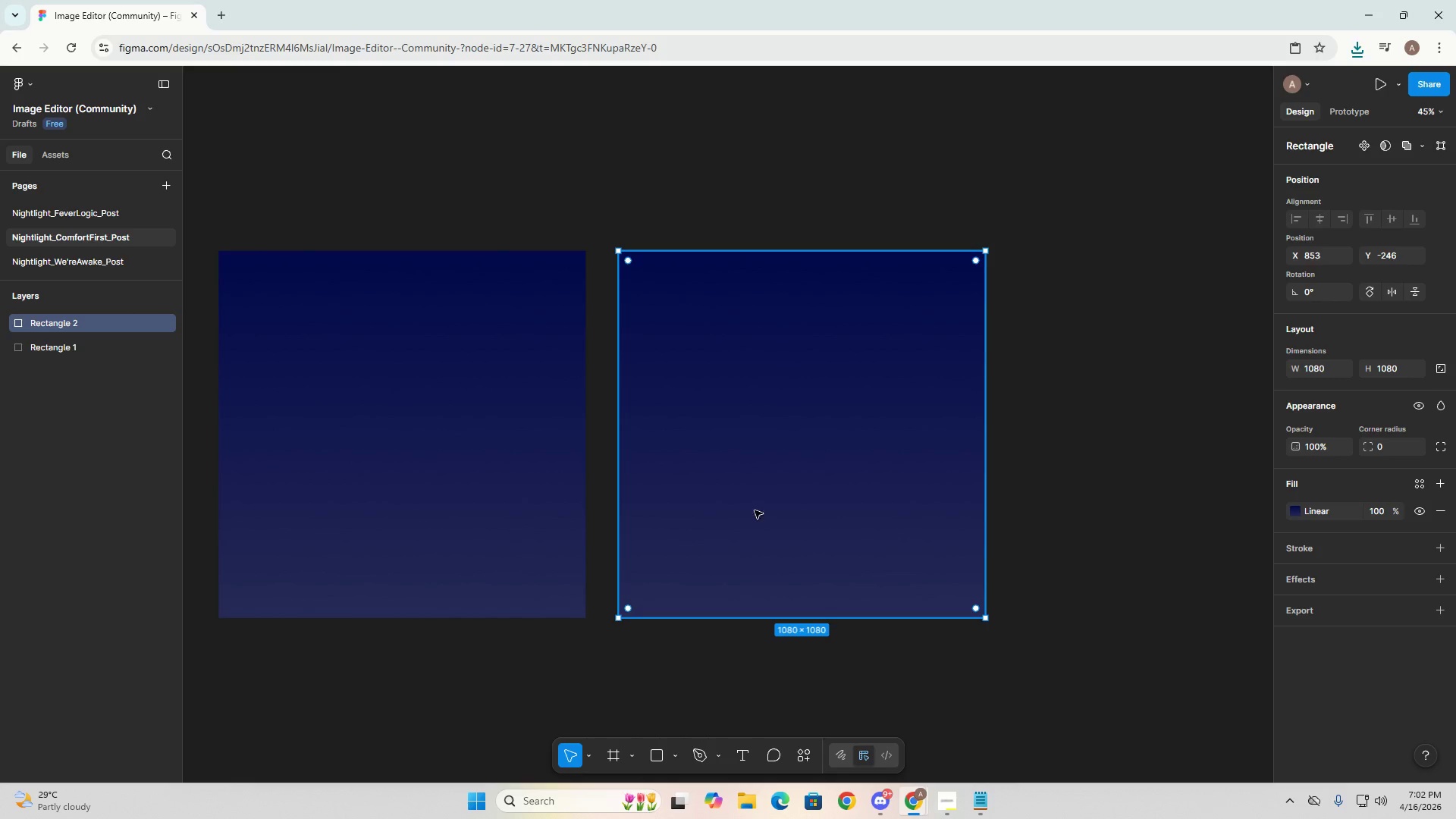 
key(Control+V)
 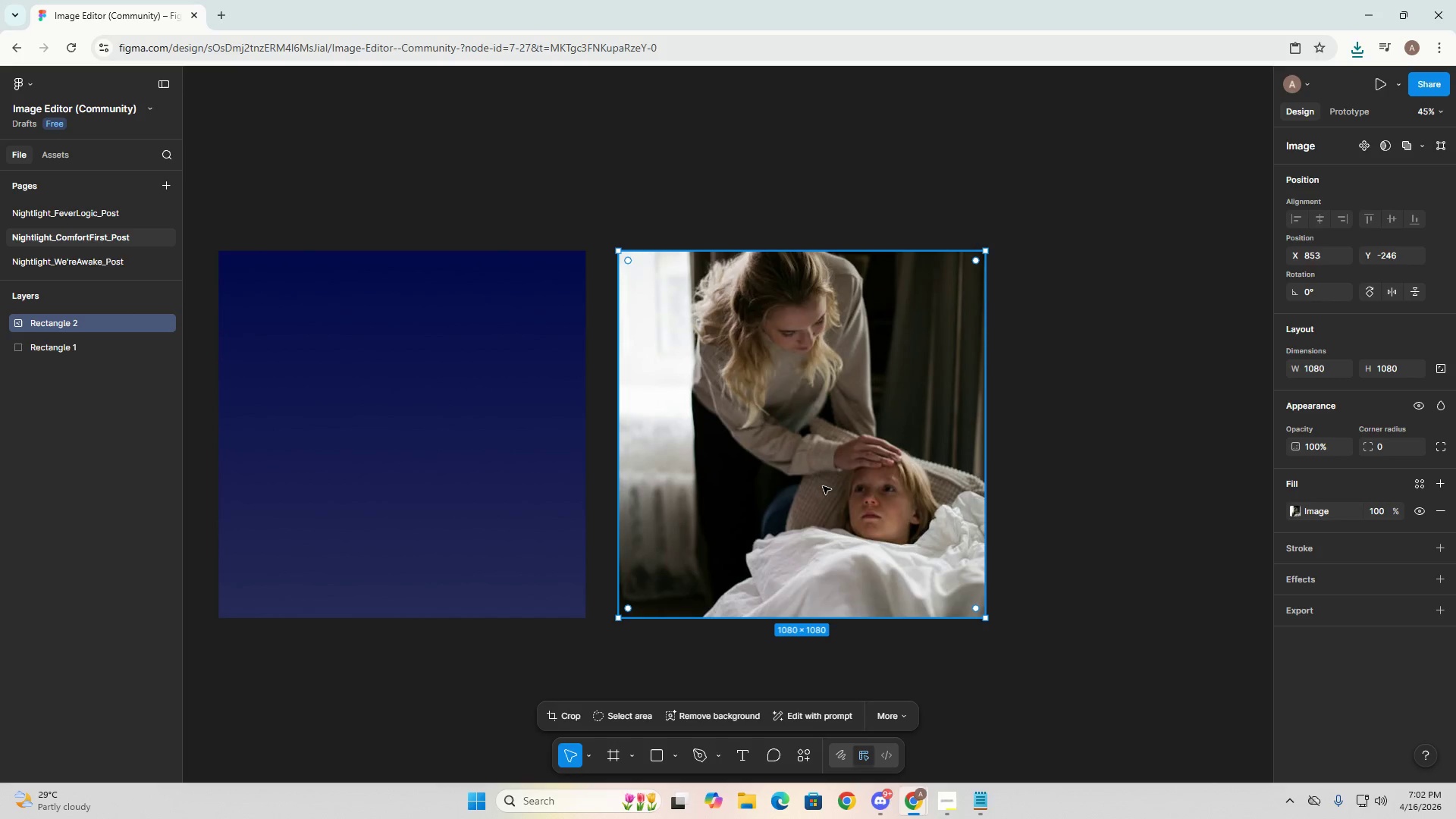 
left_click([821, 491])
 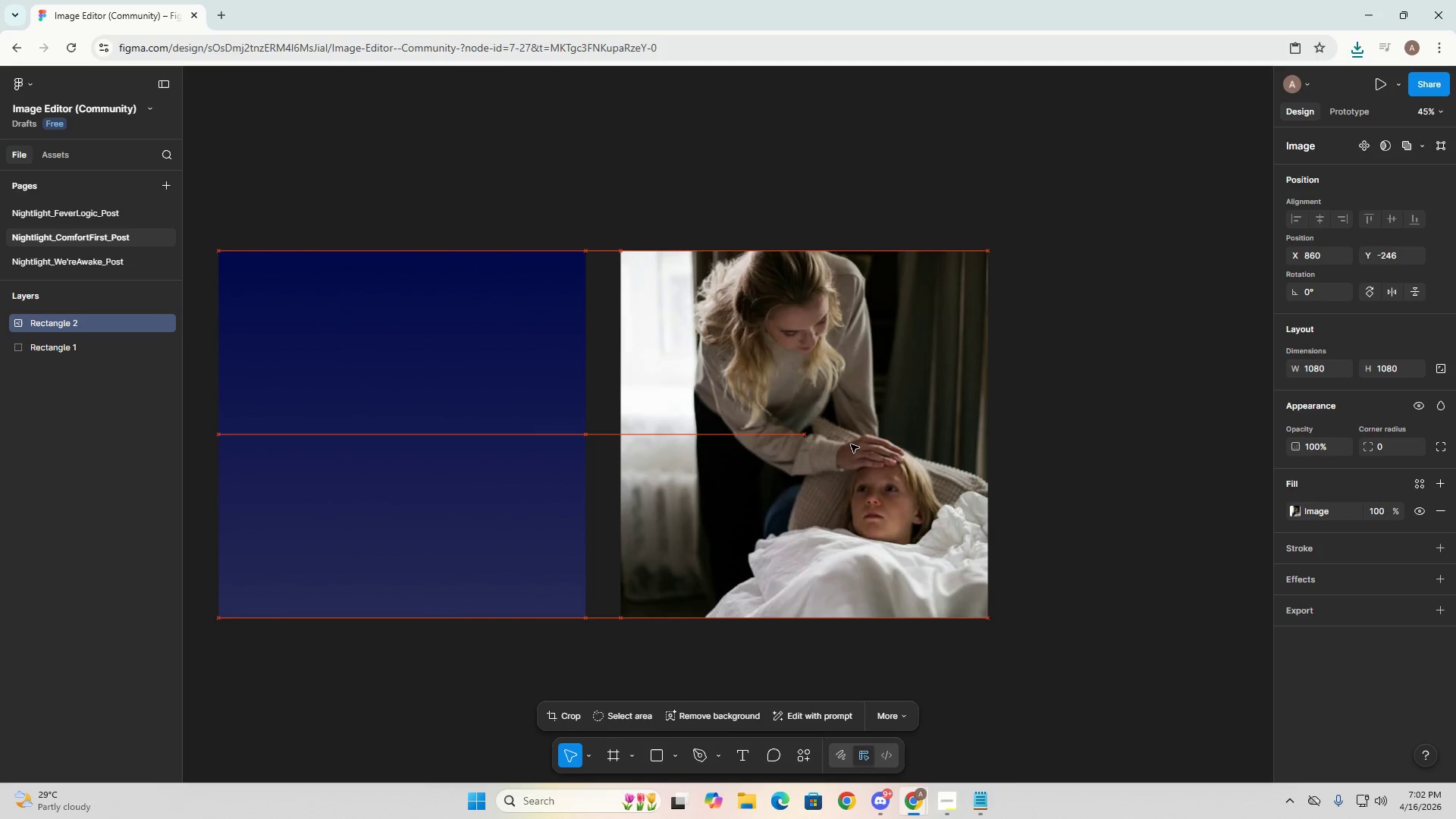 
double_click([849, 441])
 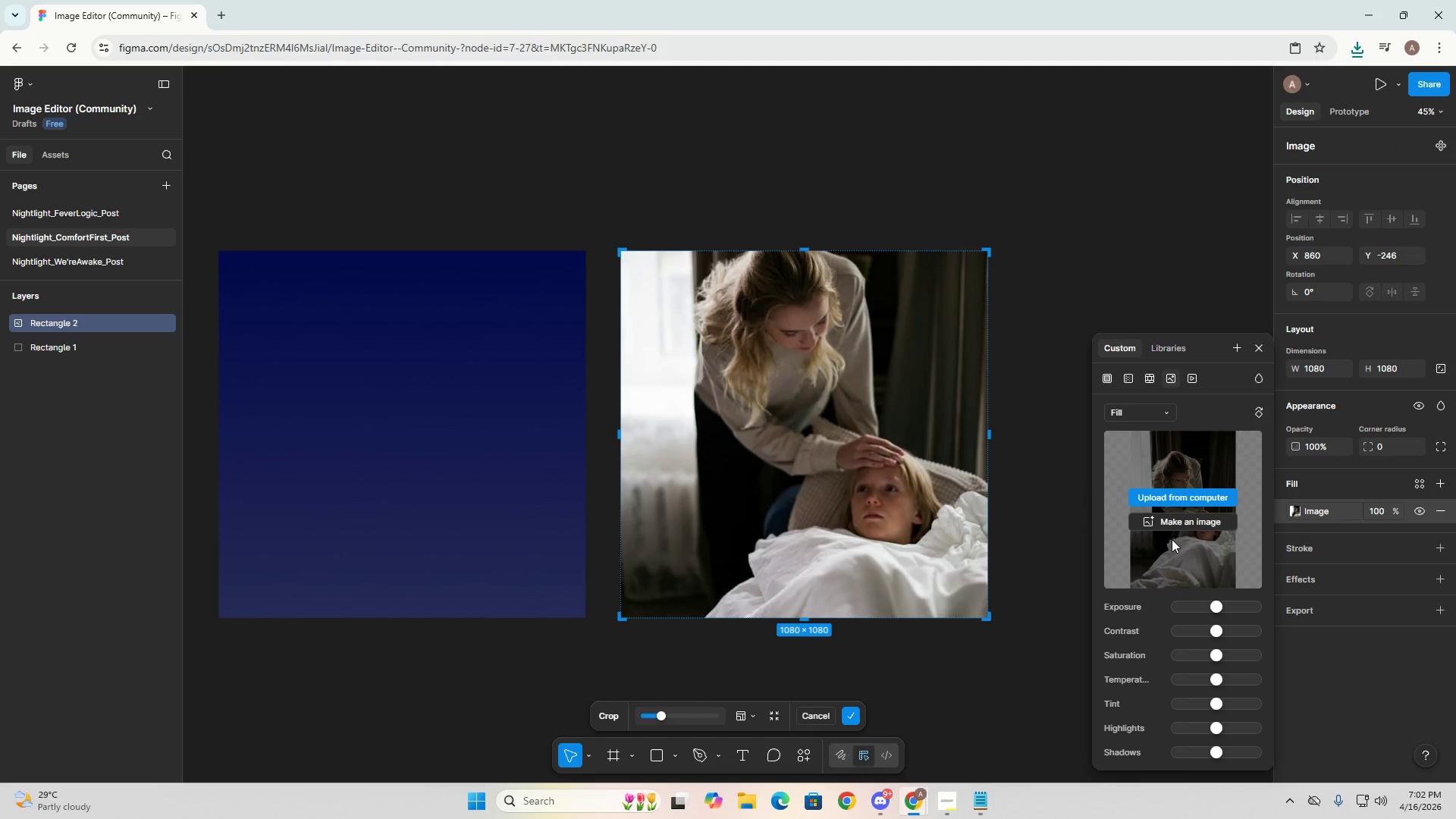 
left_click([829, 491])
 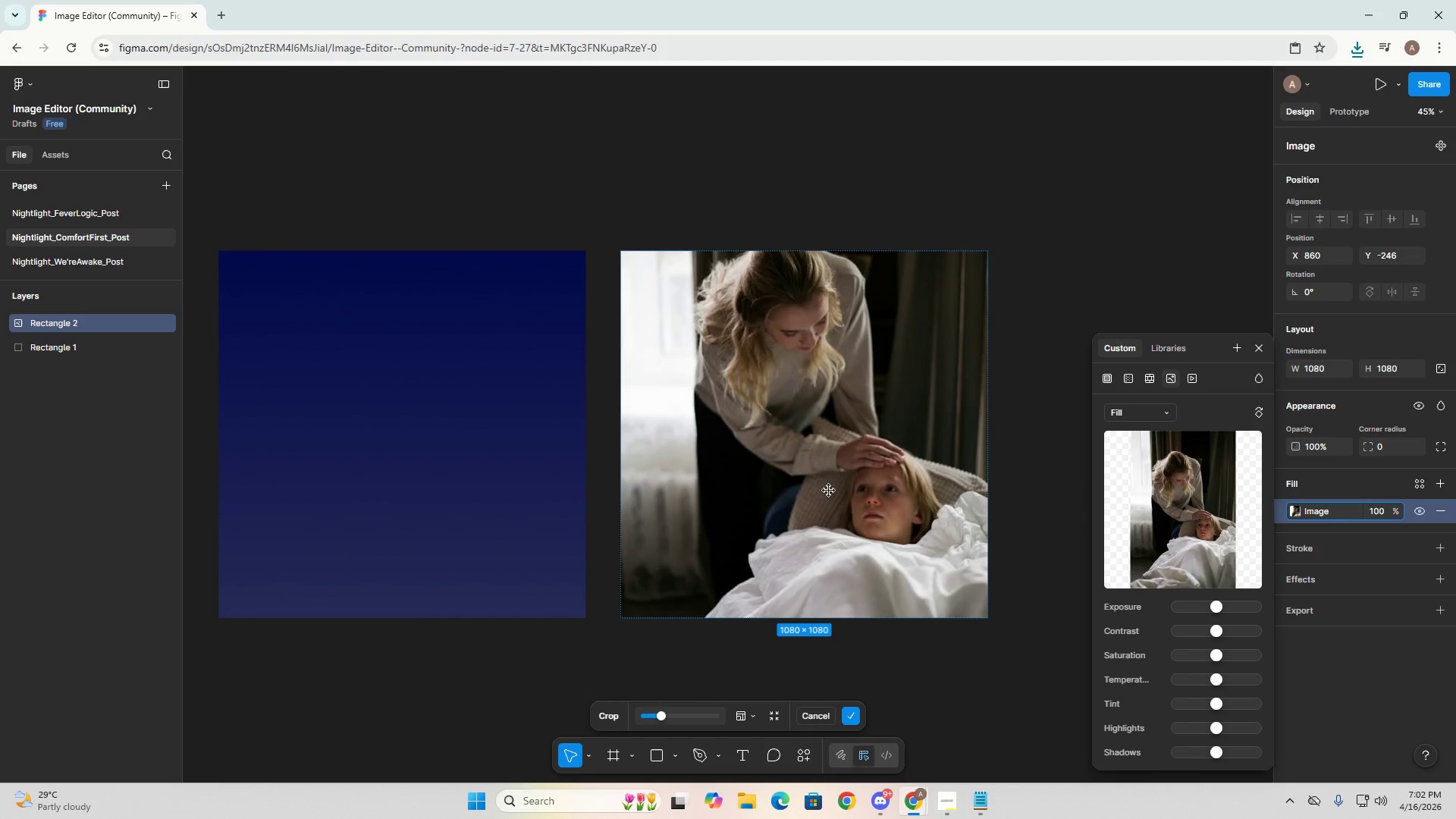 
left_click([829, 491])
 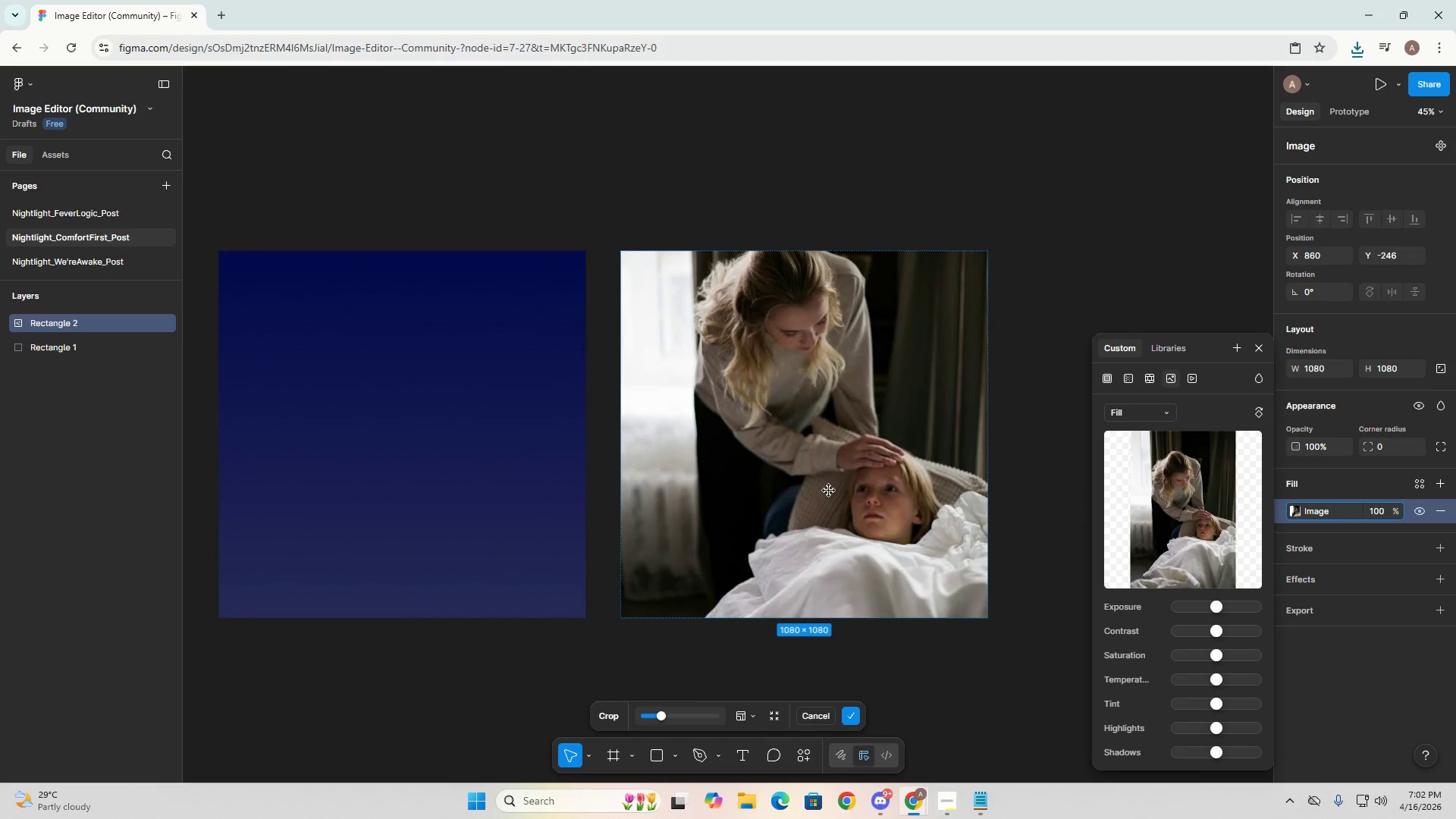 
hold_key(key=ControlLeft, duration=1.5)
left_click([829, 491])
 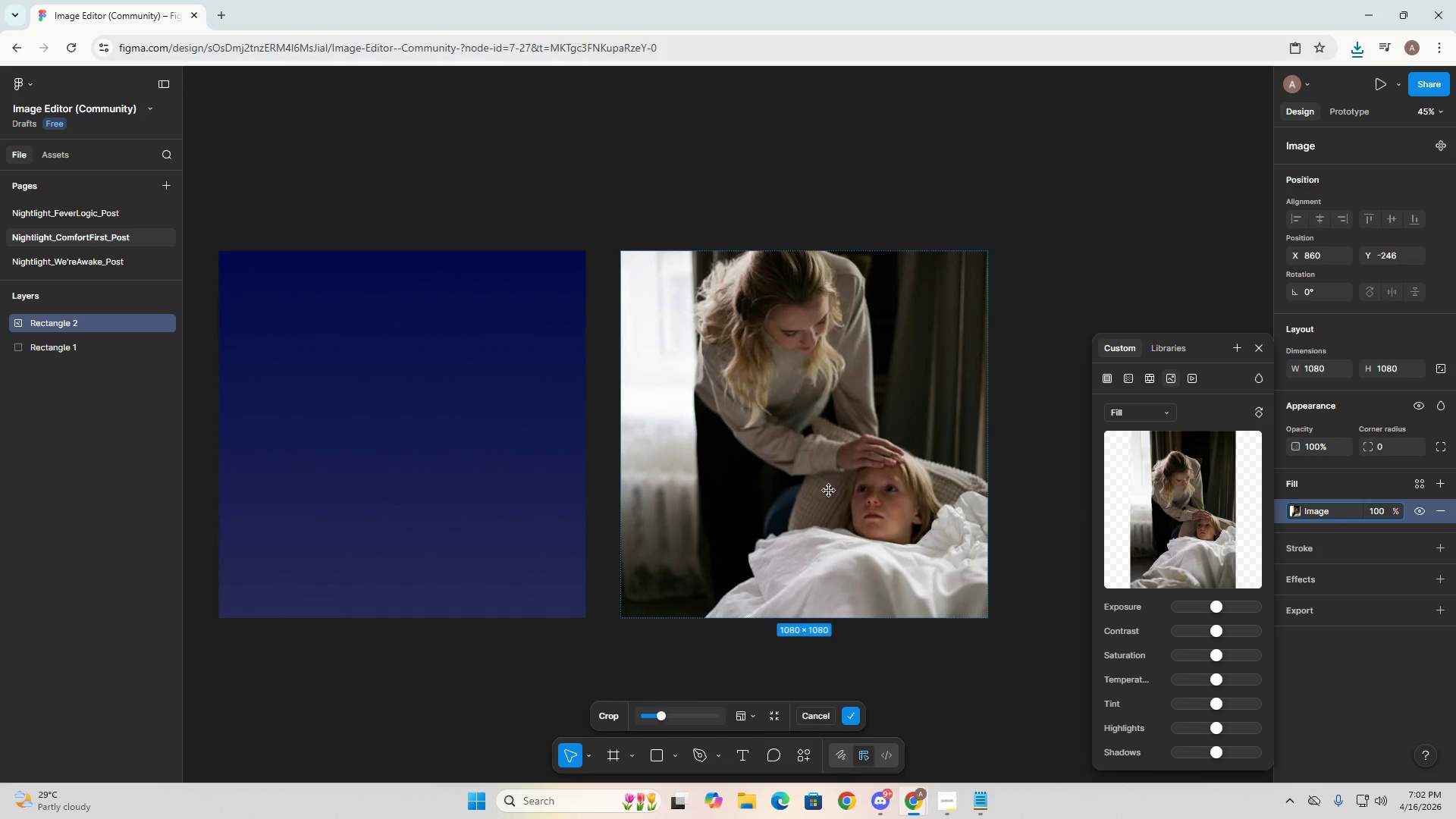 
left_click_drag(start_coordinate=[829, 491], to_coordinate=[827, 514])
 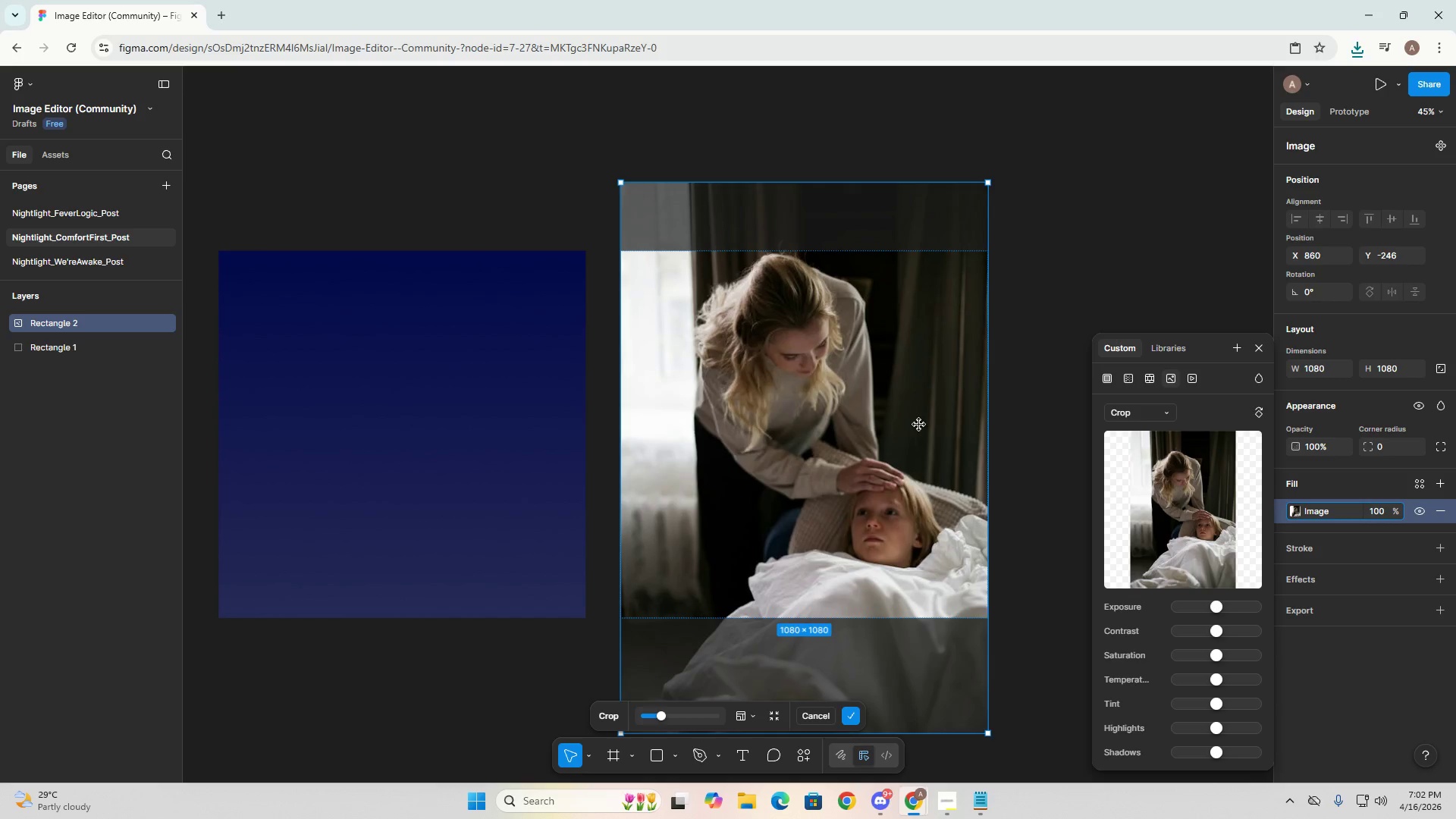 
hold_key(key=ControlLeft, duration=1.5)
 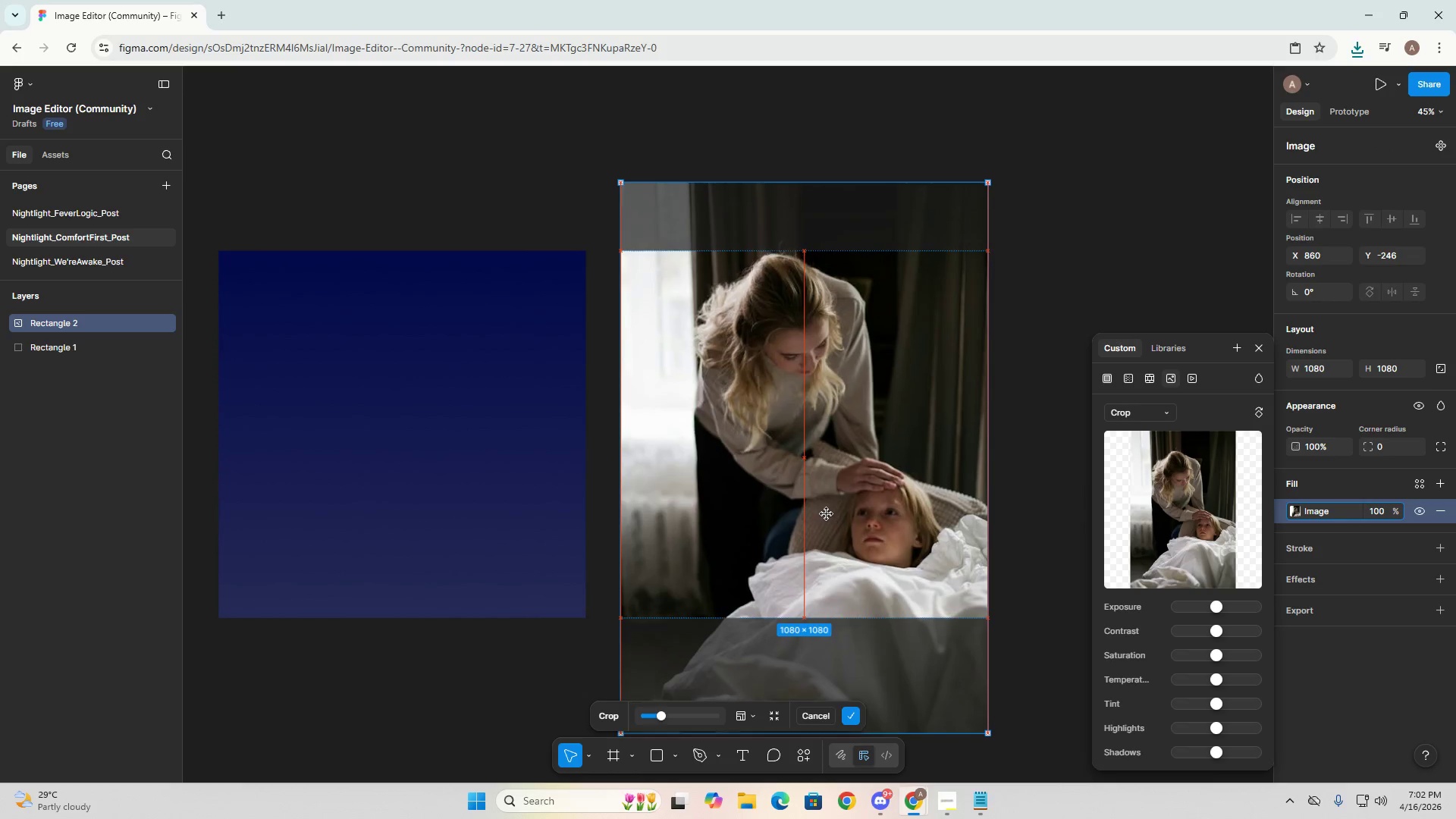 
hold_key(key=ControlLeft, duration=1.5)
 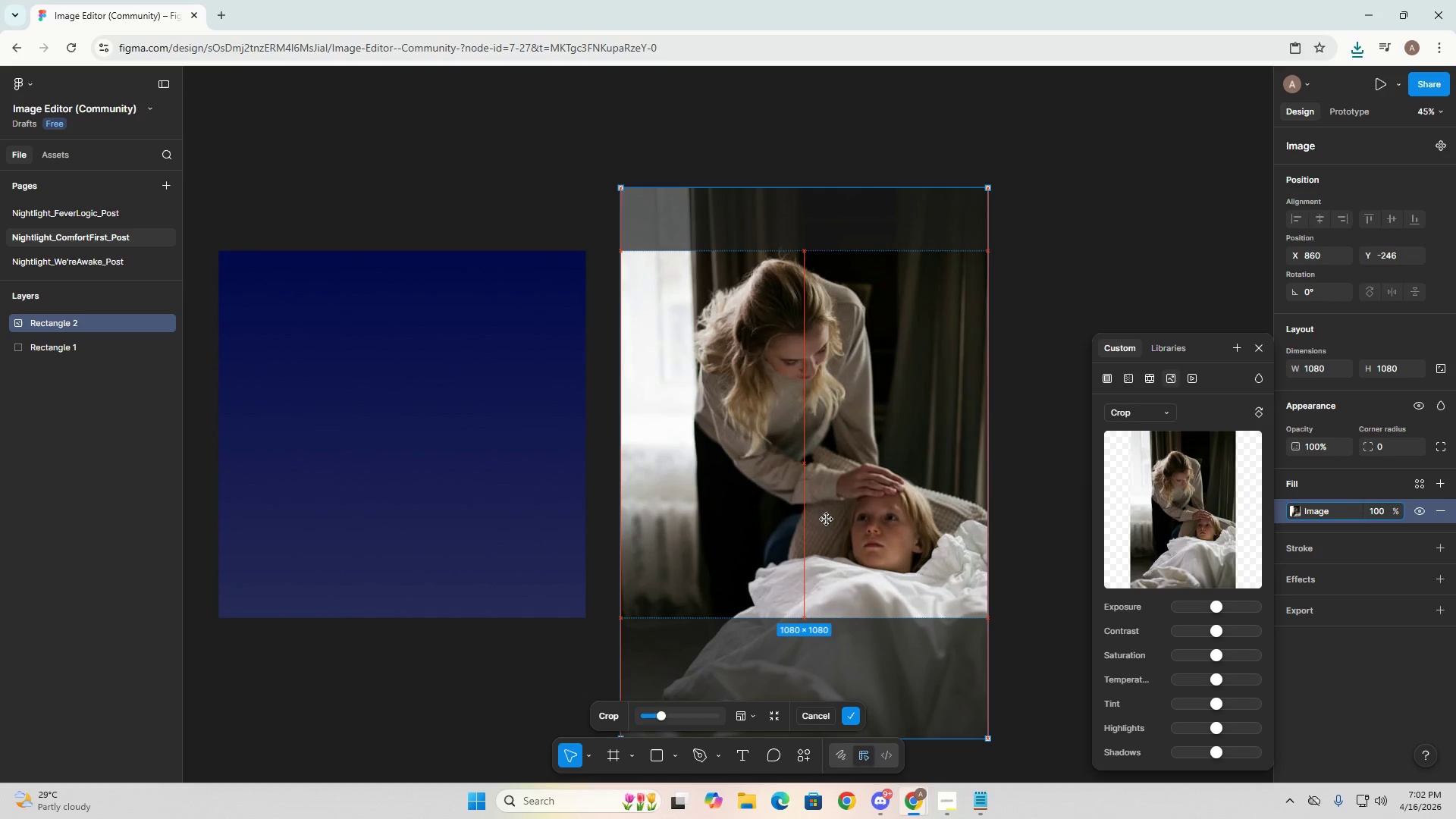 
hold_key(key=ControlLeft, duration=1.53)
 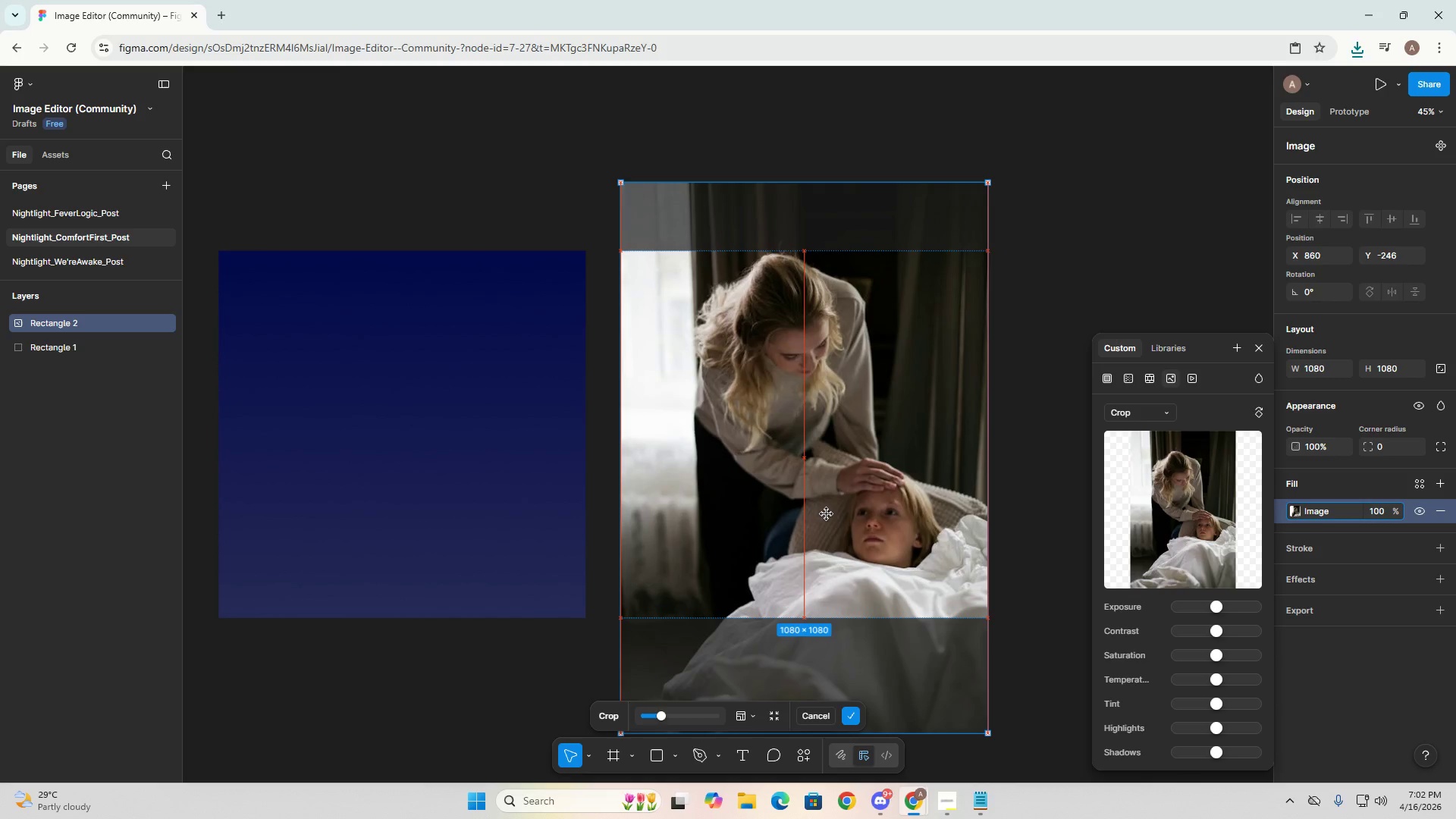 
key(Control+ControlLeft)
 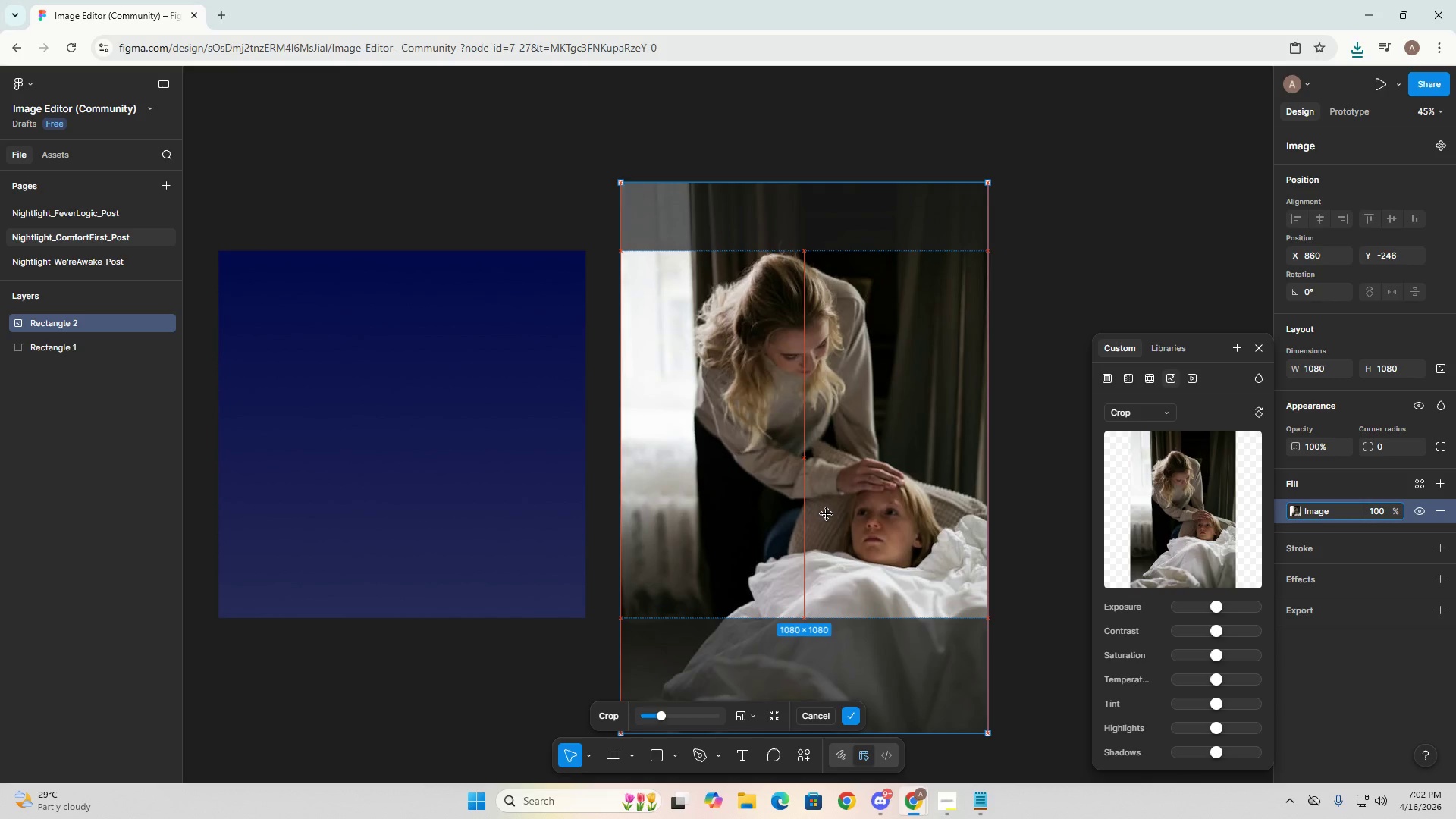 
key(Control+ControlLeft)
 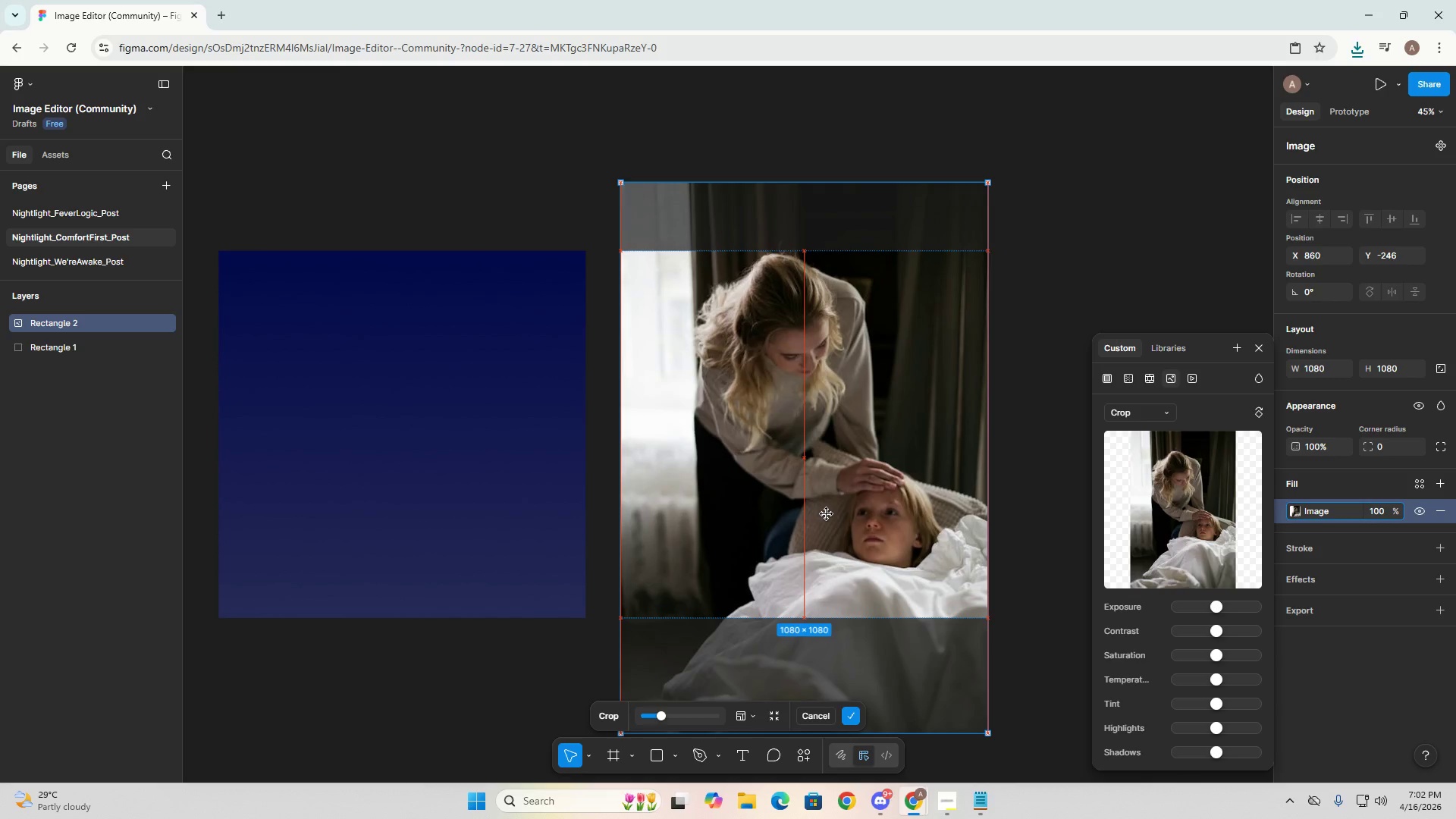 
key(Control+ControlLeft)
 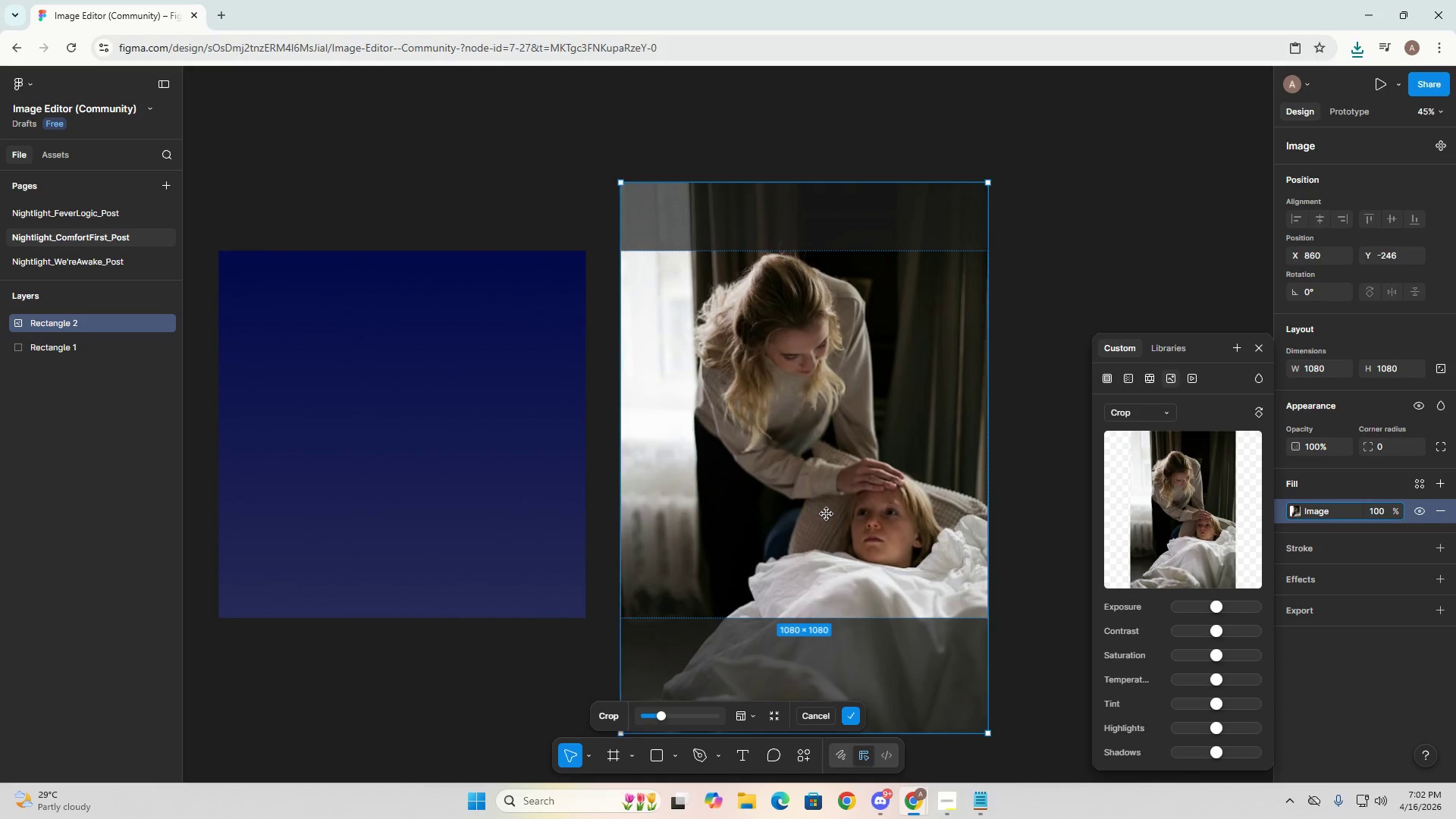 
key(Control+ControlLeft)
 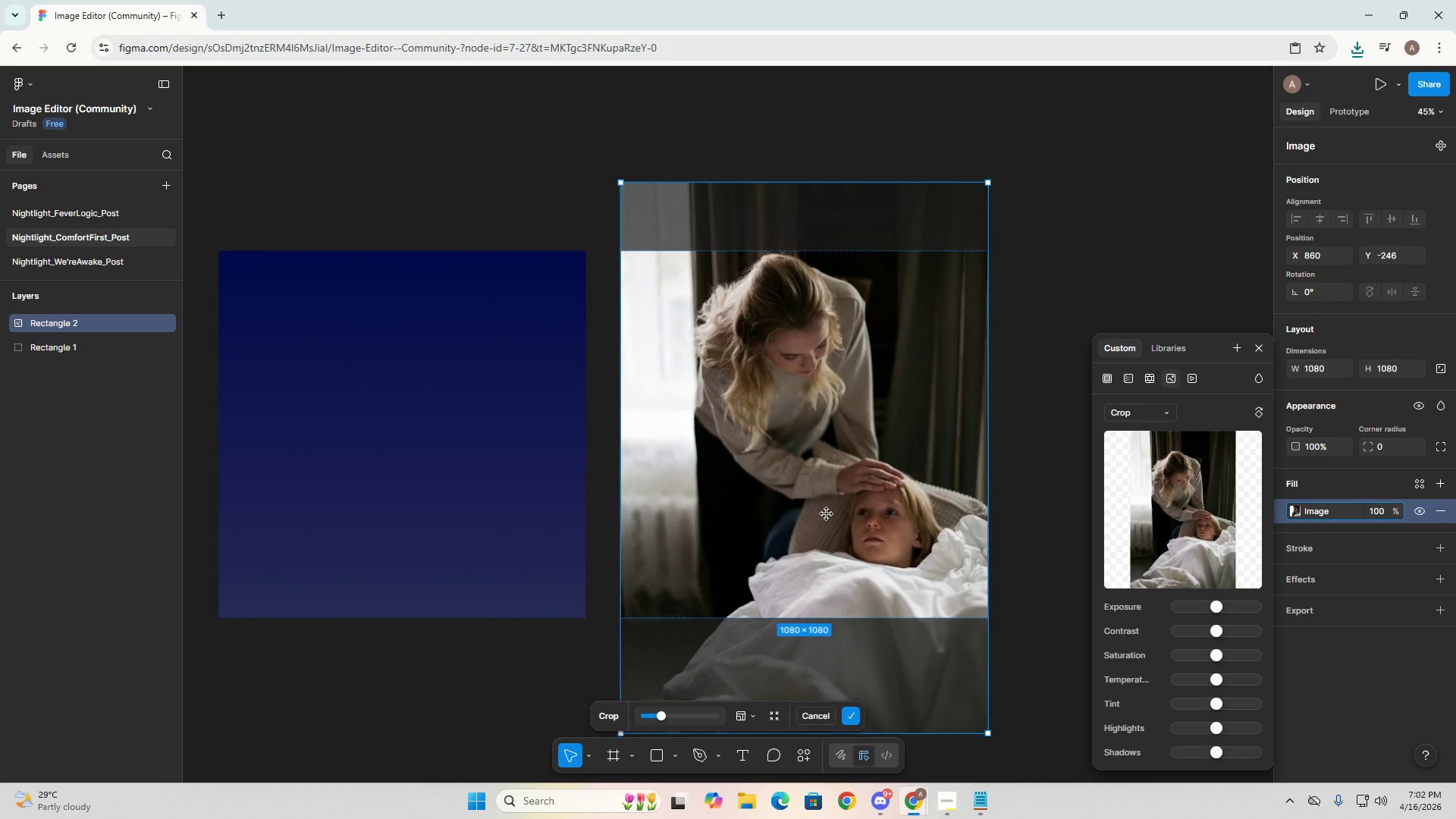 
key(Control+ControlLeft)
 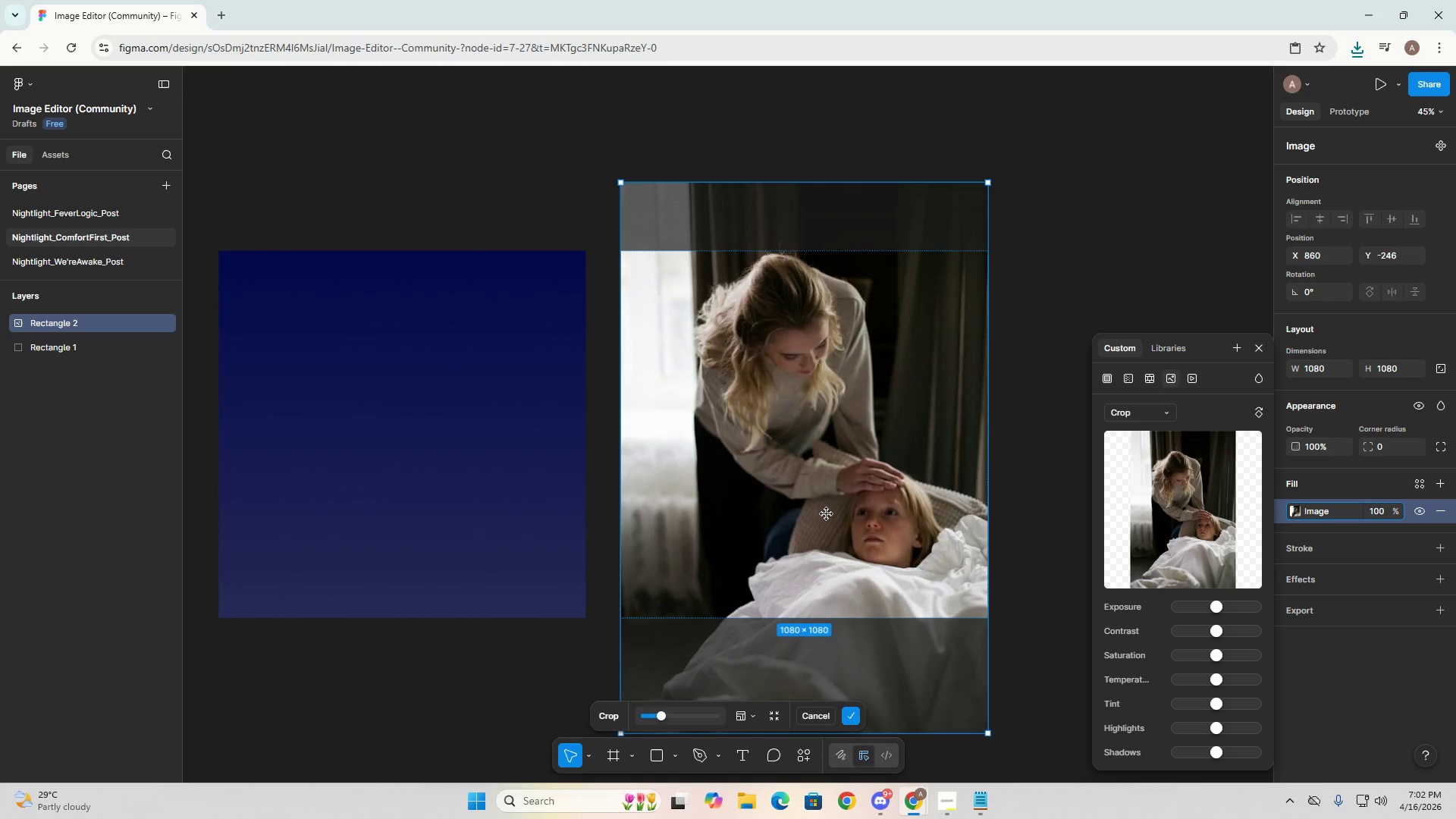 
key(Control+ControlLeft)
 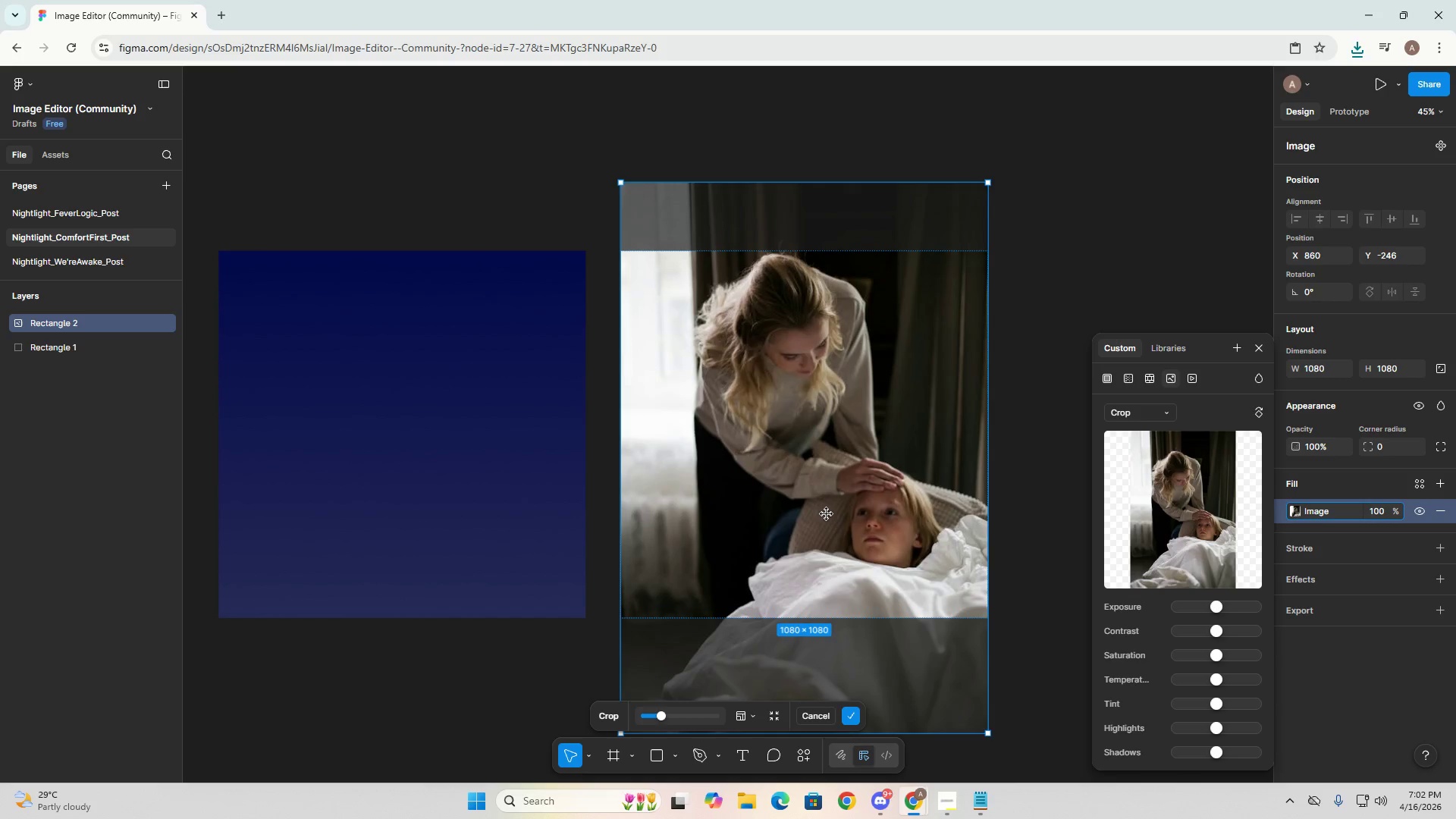 
key(Control+ControlLeft)
 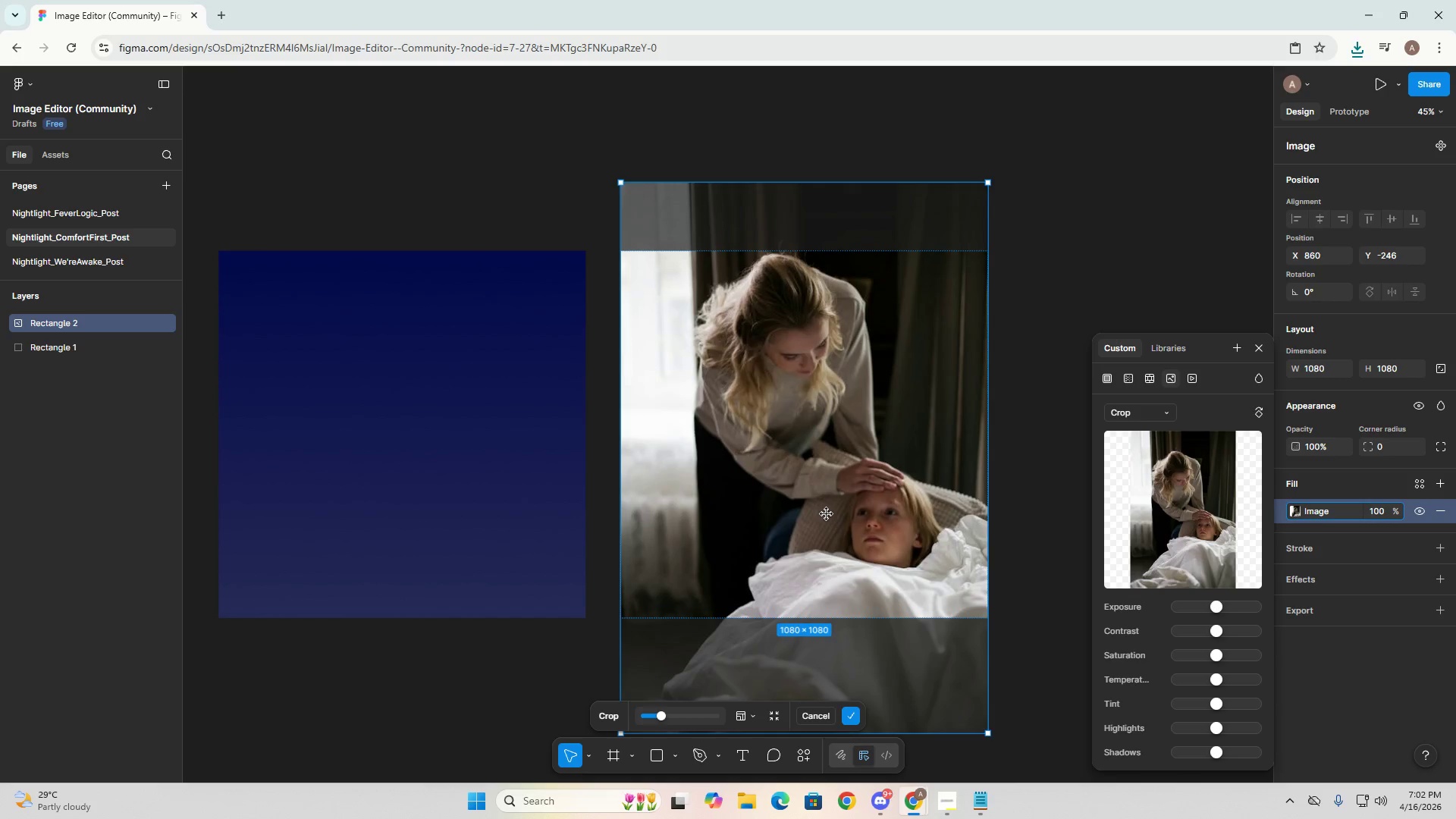 
key(Control+ControlLeft)
 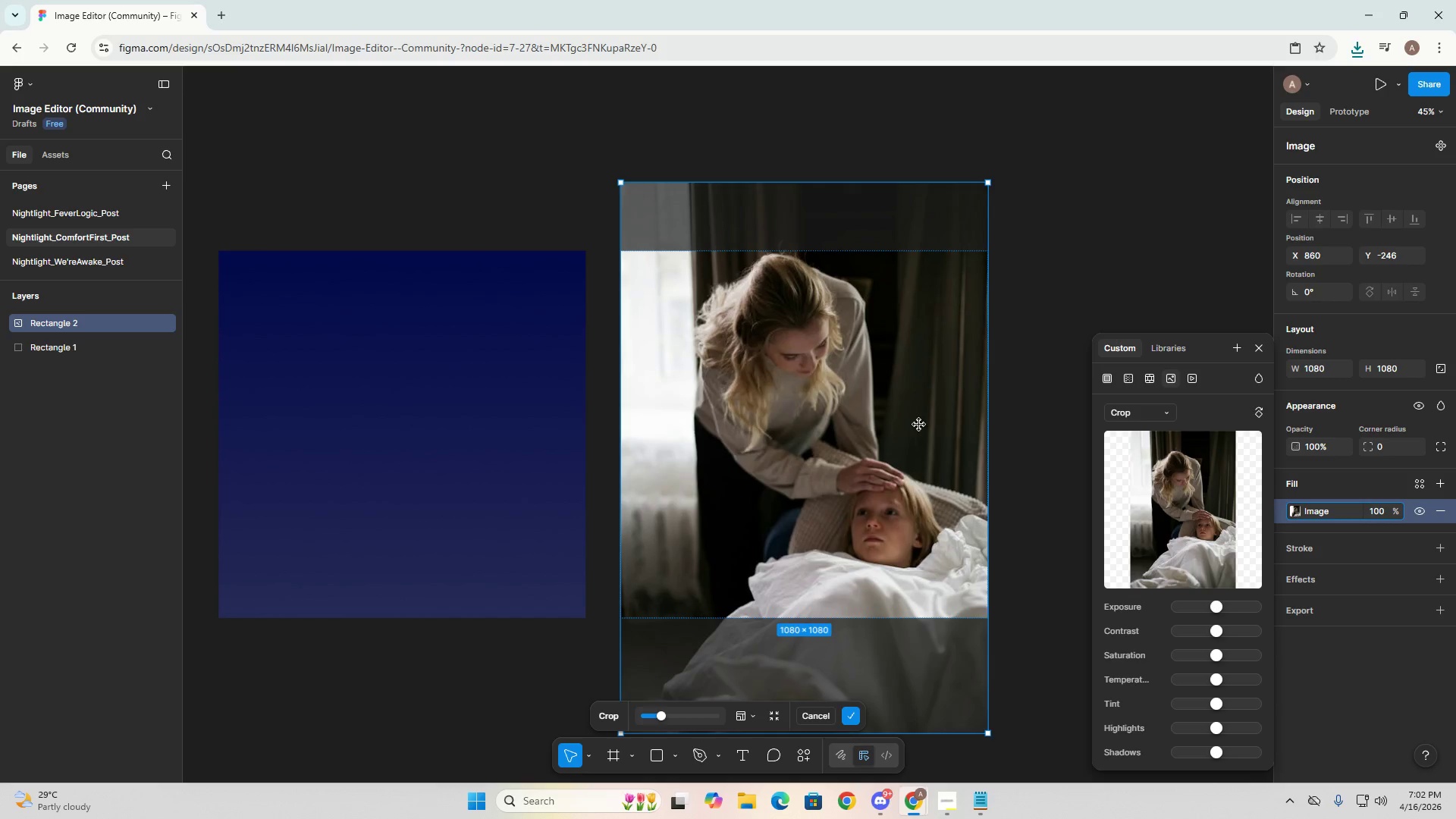 
left_click([919, 425])
 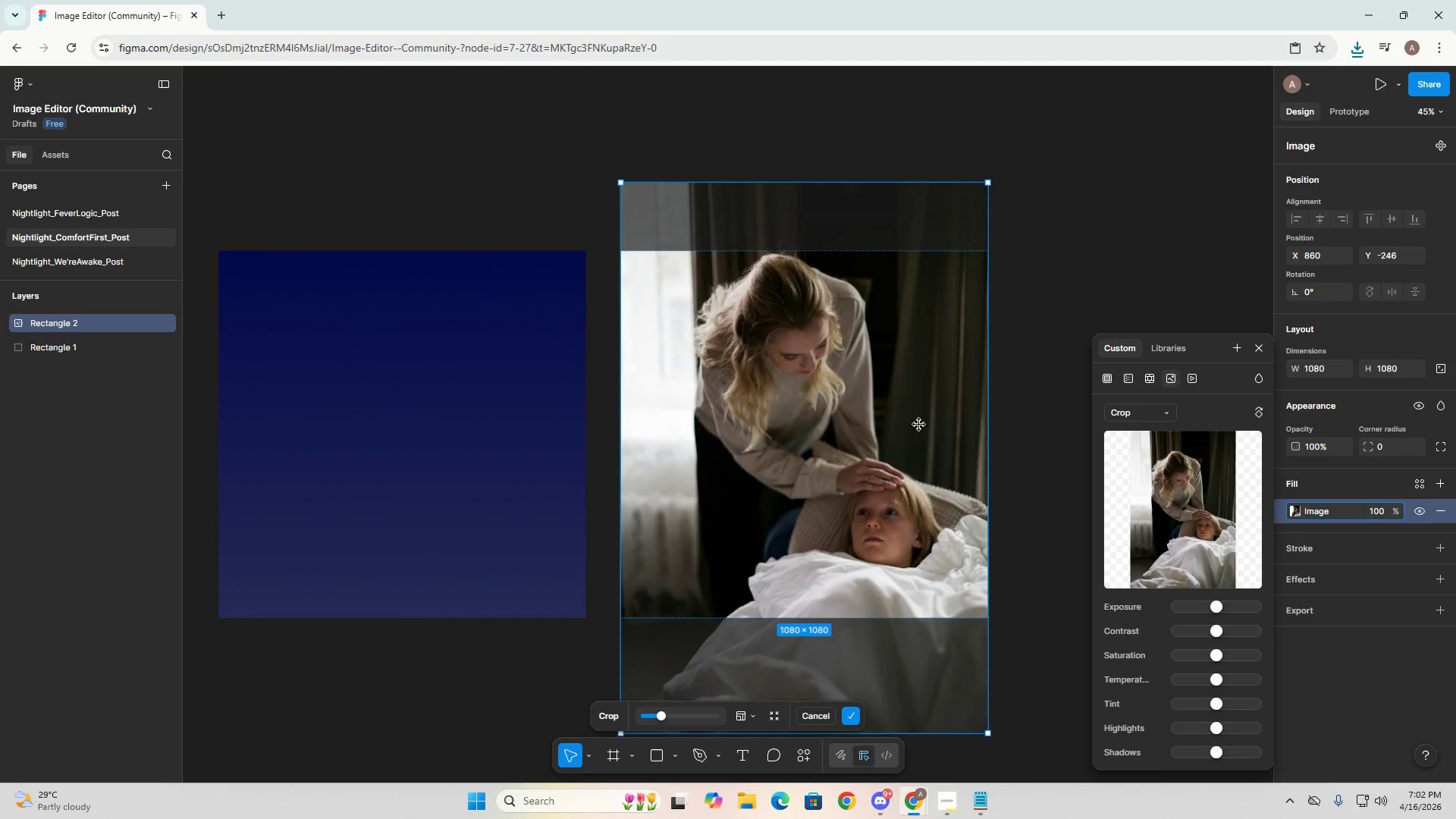 
right_click([919, 425])
 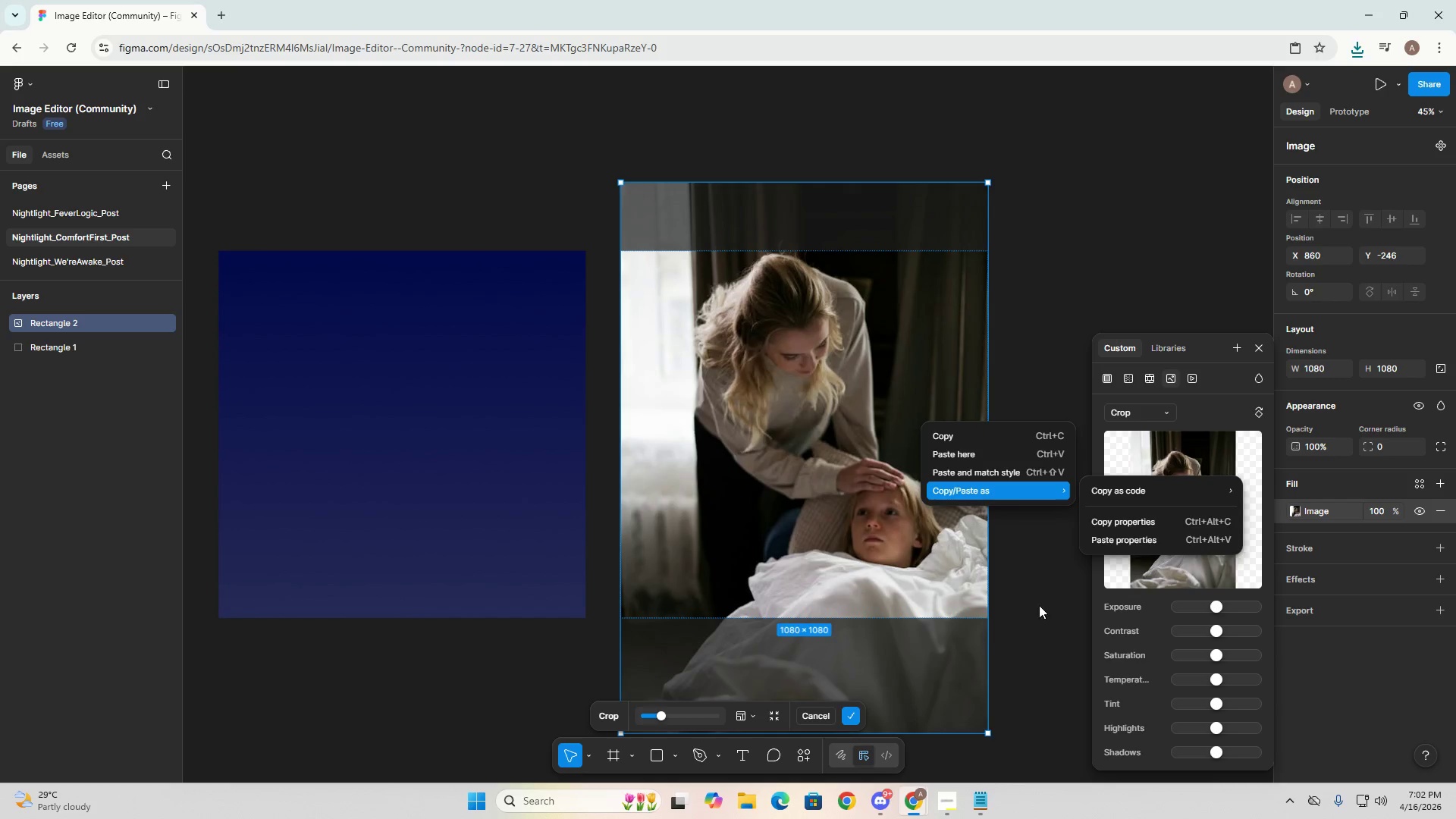 
left_click([1042, 607])
 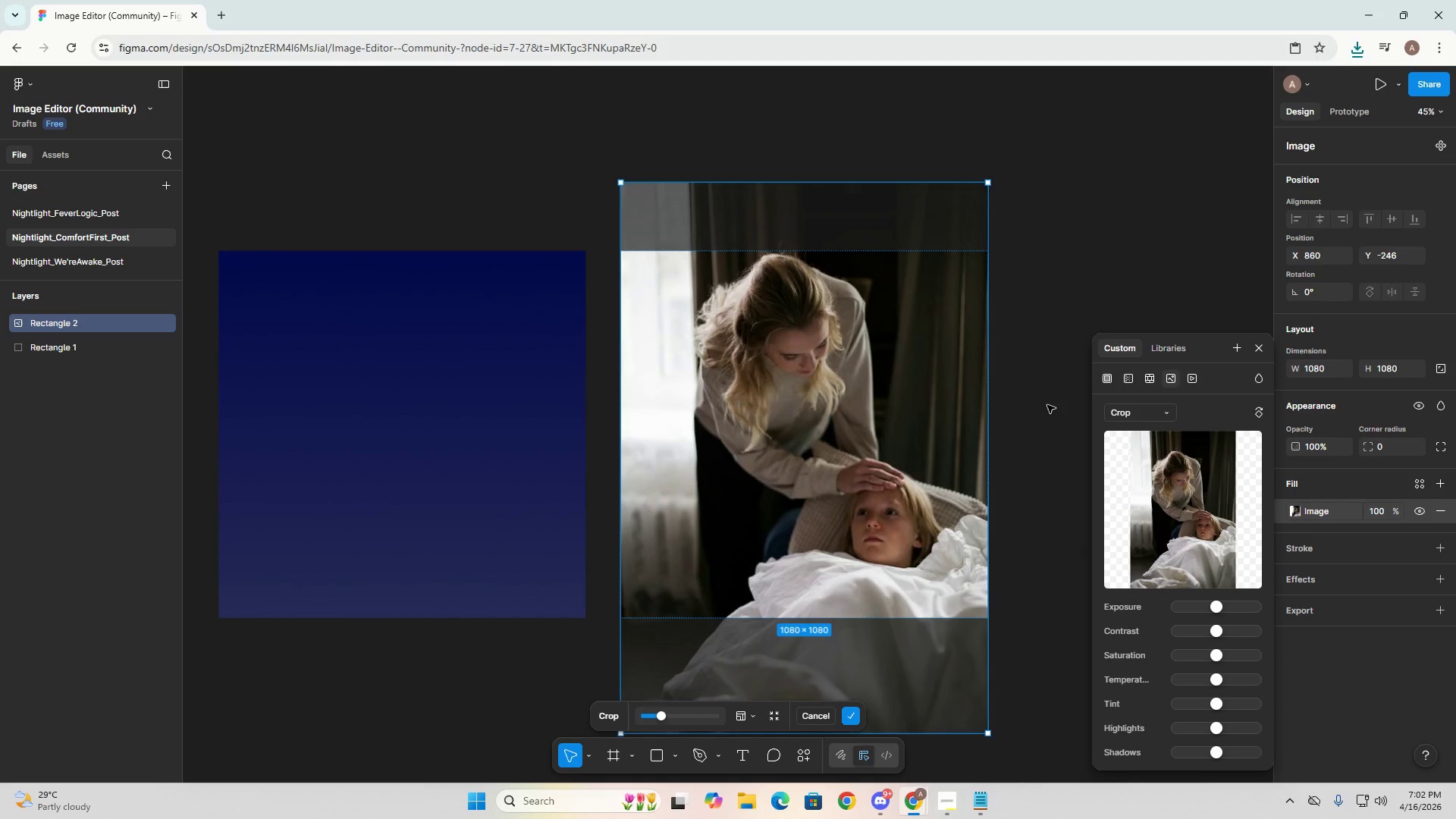 
key(Escape)
 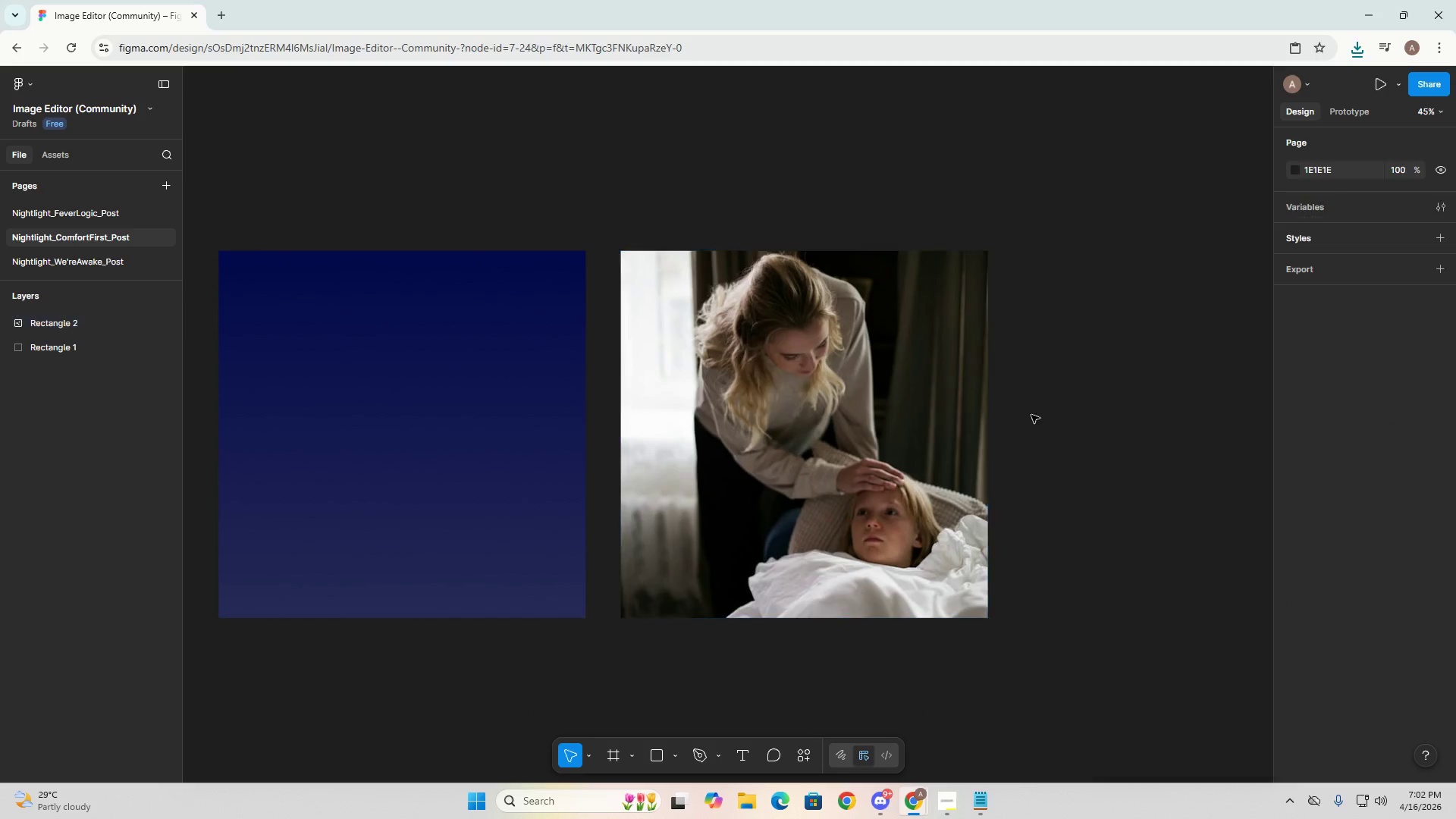 
double_click([877, 422])
 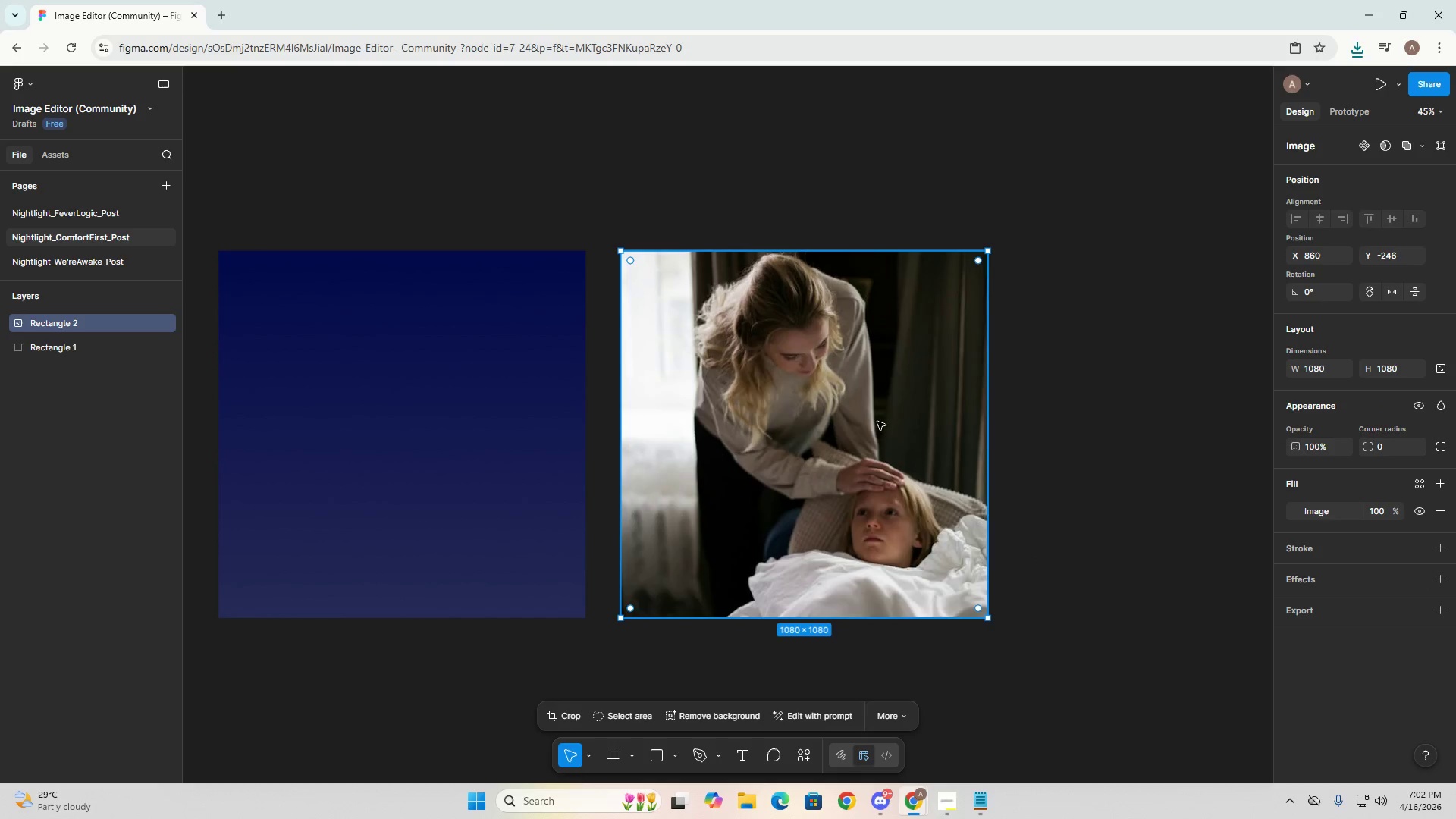 
right_click([877, 422])
 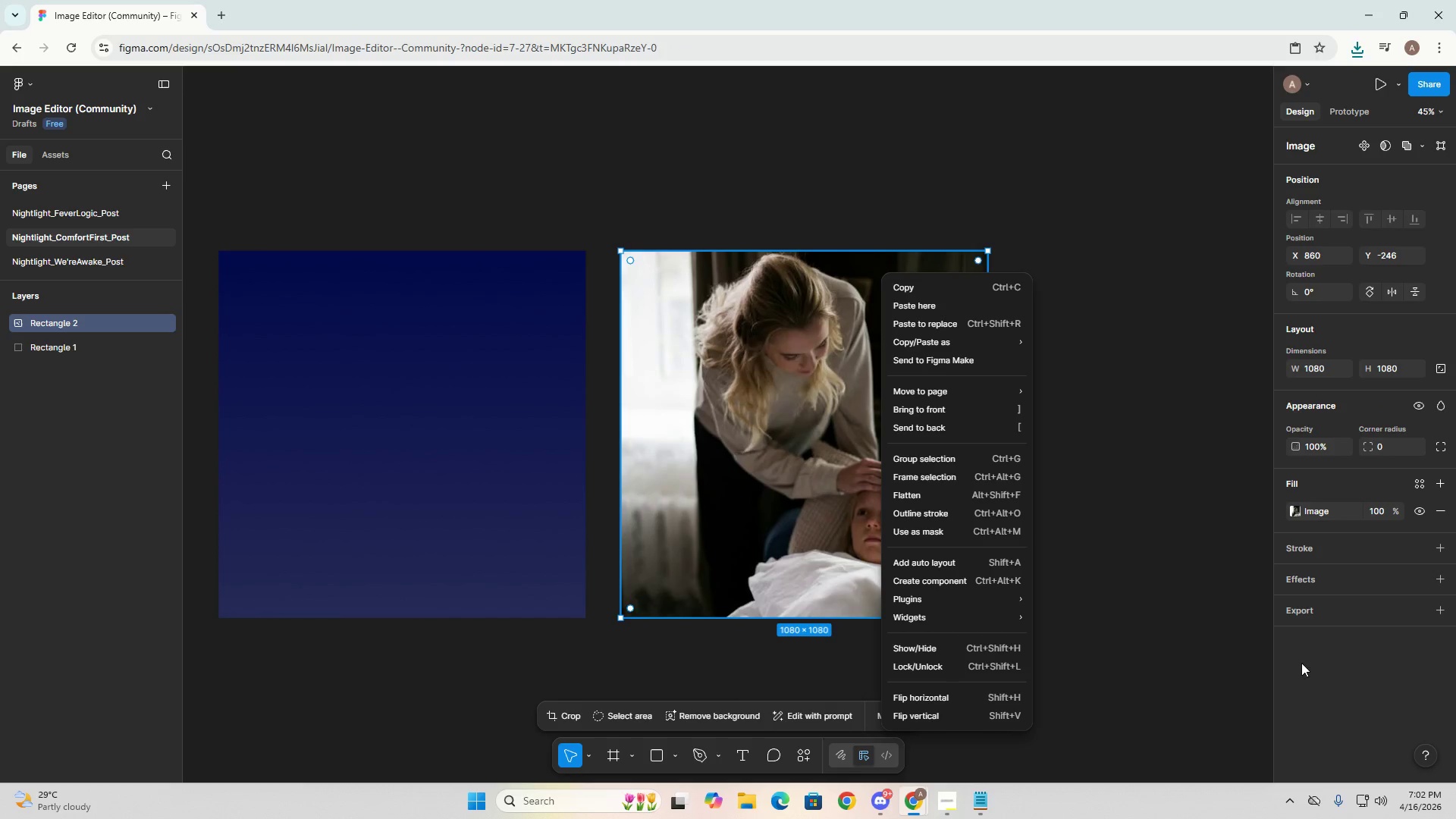 
left_click([1177, 673])
 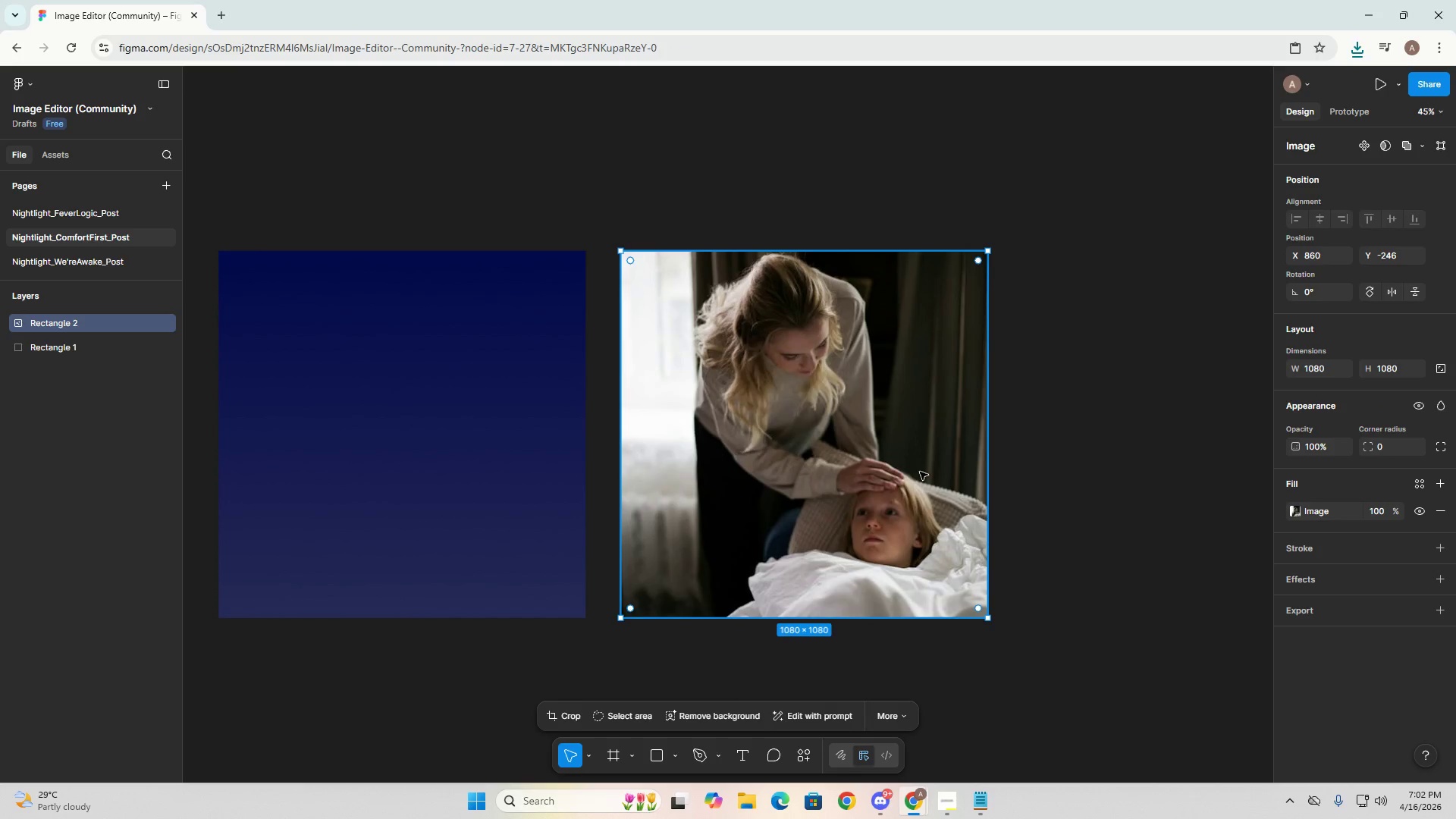 
left_click([920, 472])
 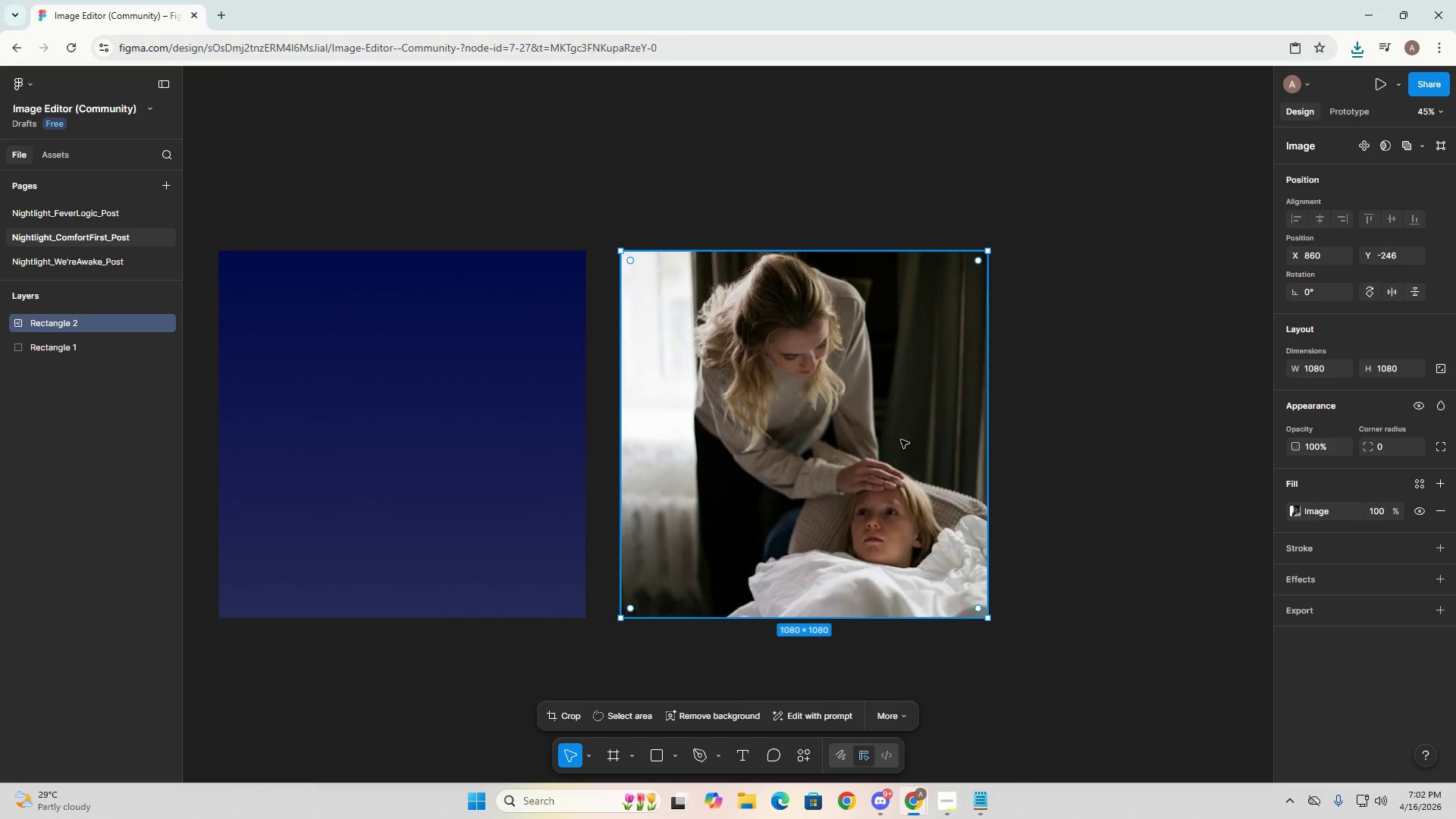 
left_click_drag(start_coordinate=[901, 440], to_coordinate=[500, 438])
 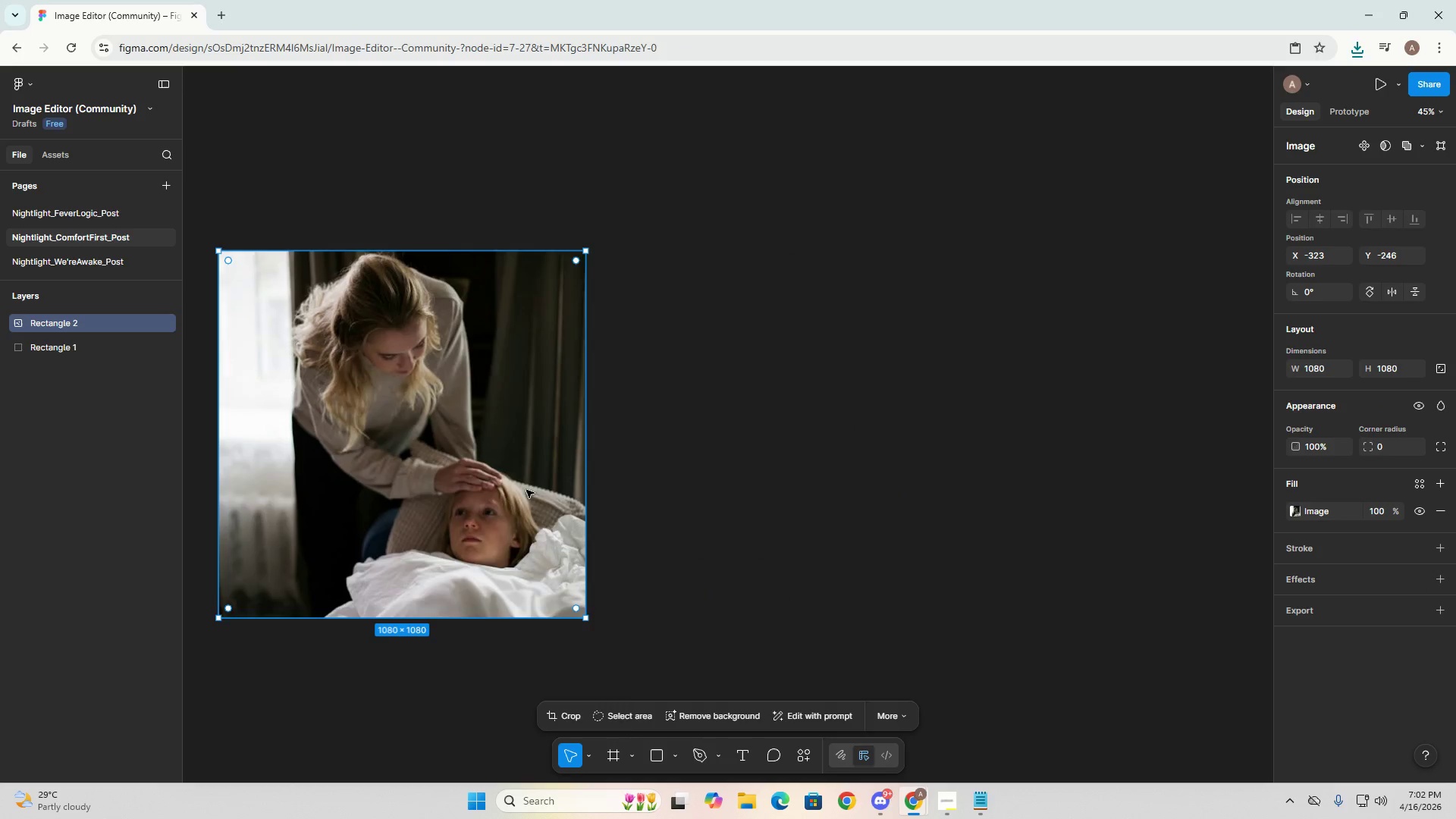 
right_click([469, 471])
 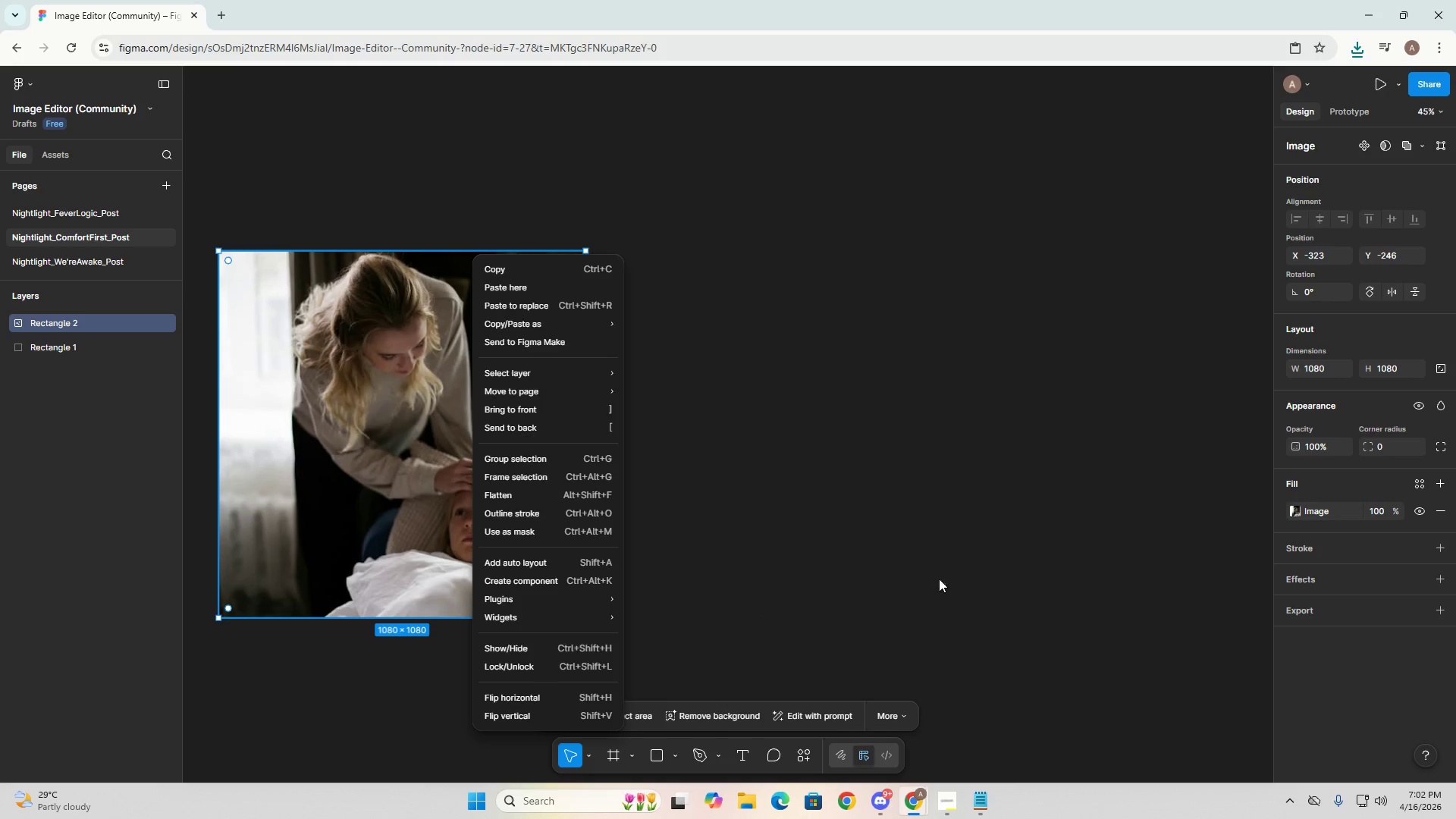 
left_click_drag(start_coordinate=[844, 514], to_coordinate=[849, 511])
 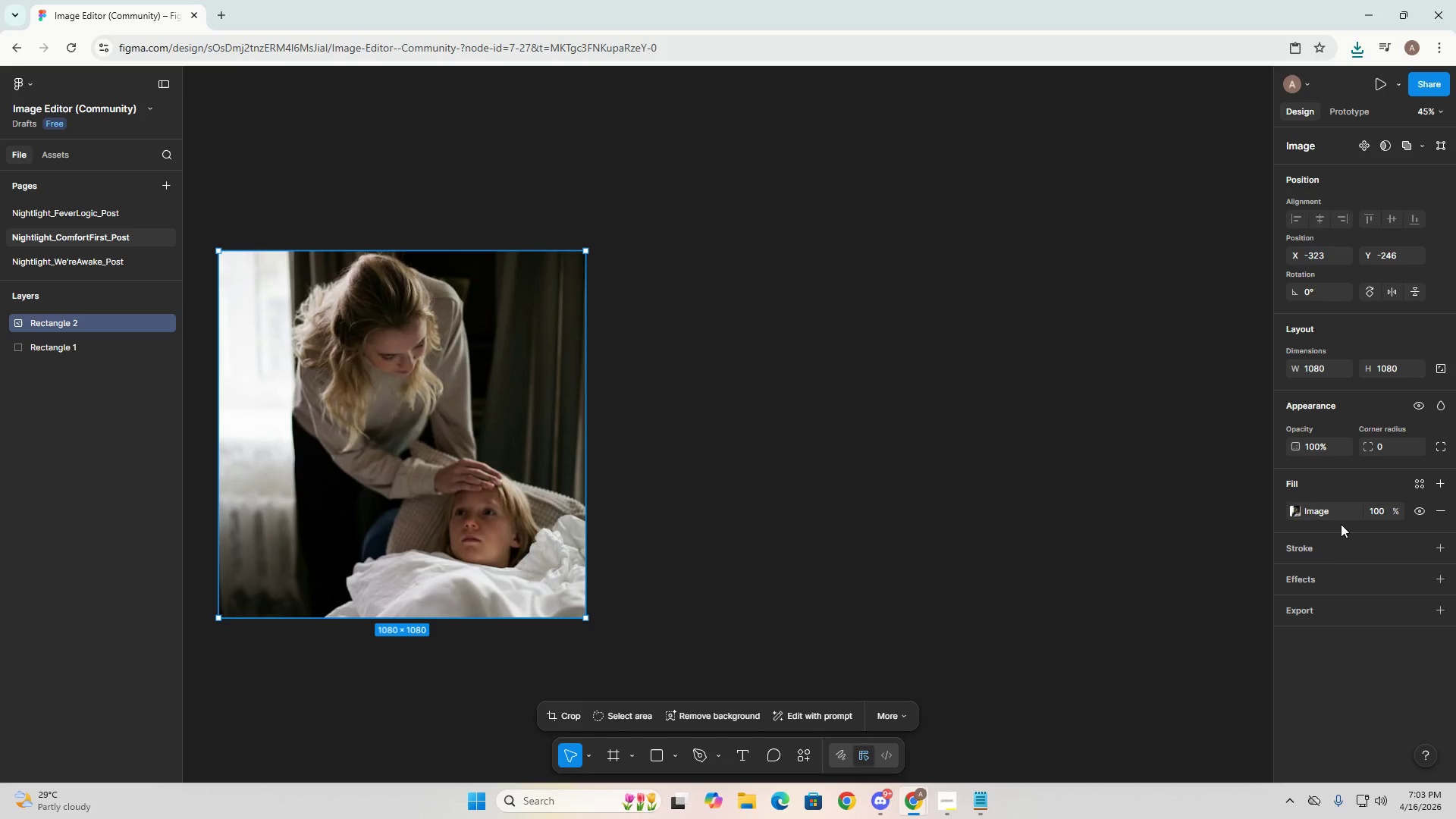 
left_click([1326, 570])
 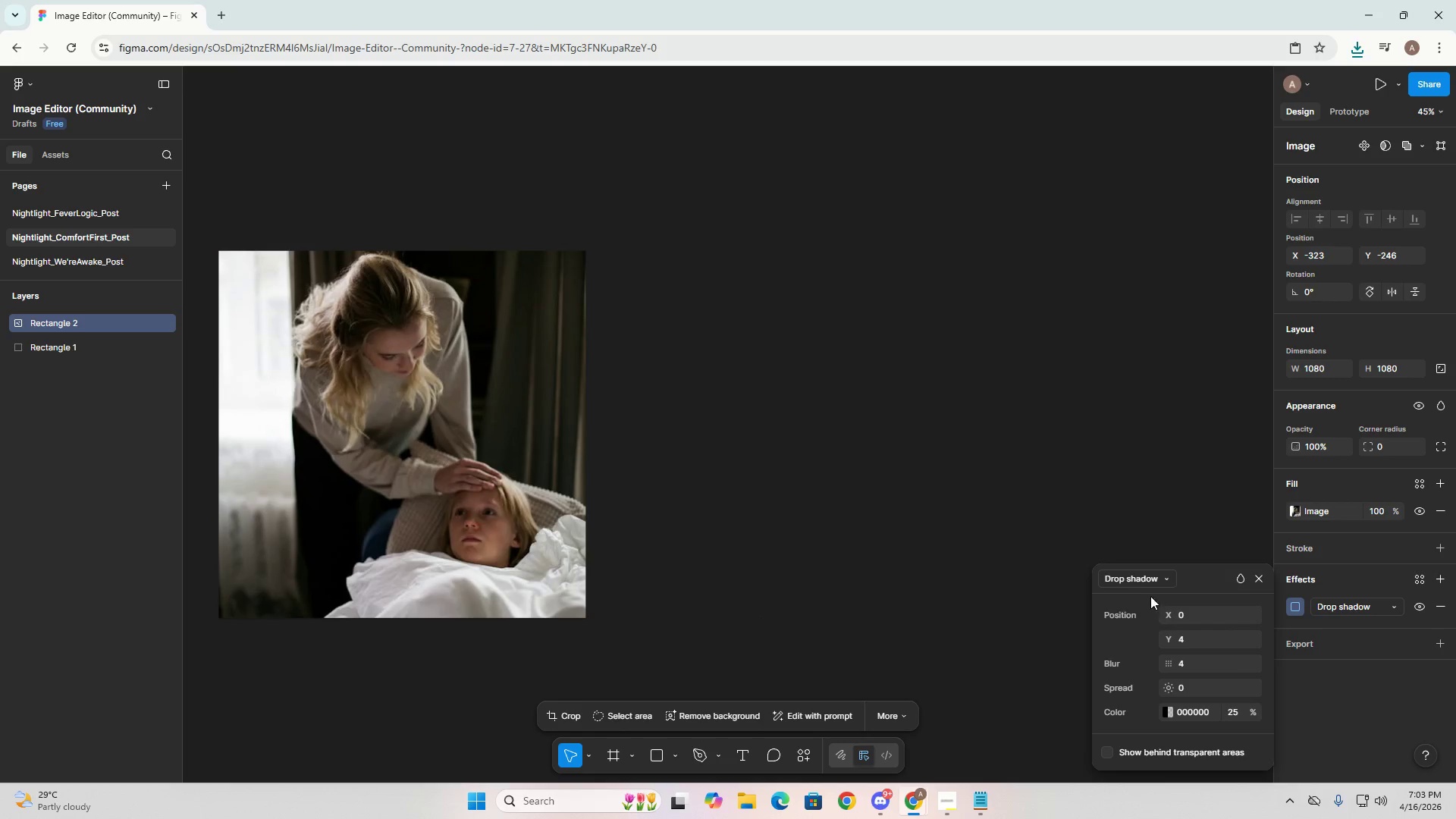 
left_click([1150, 585])
 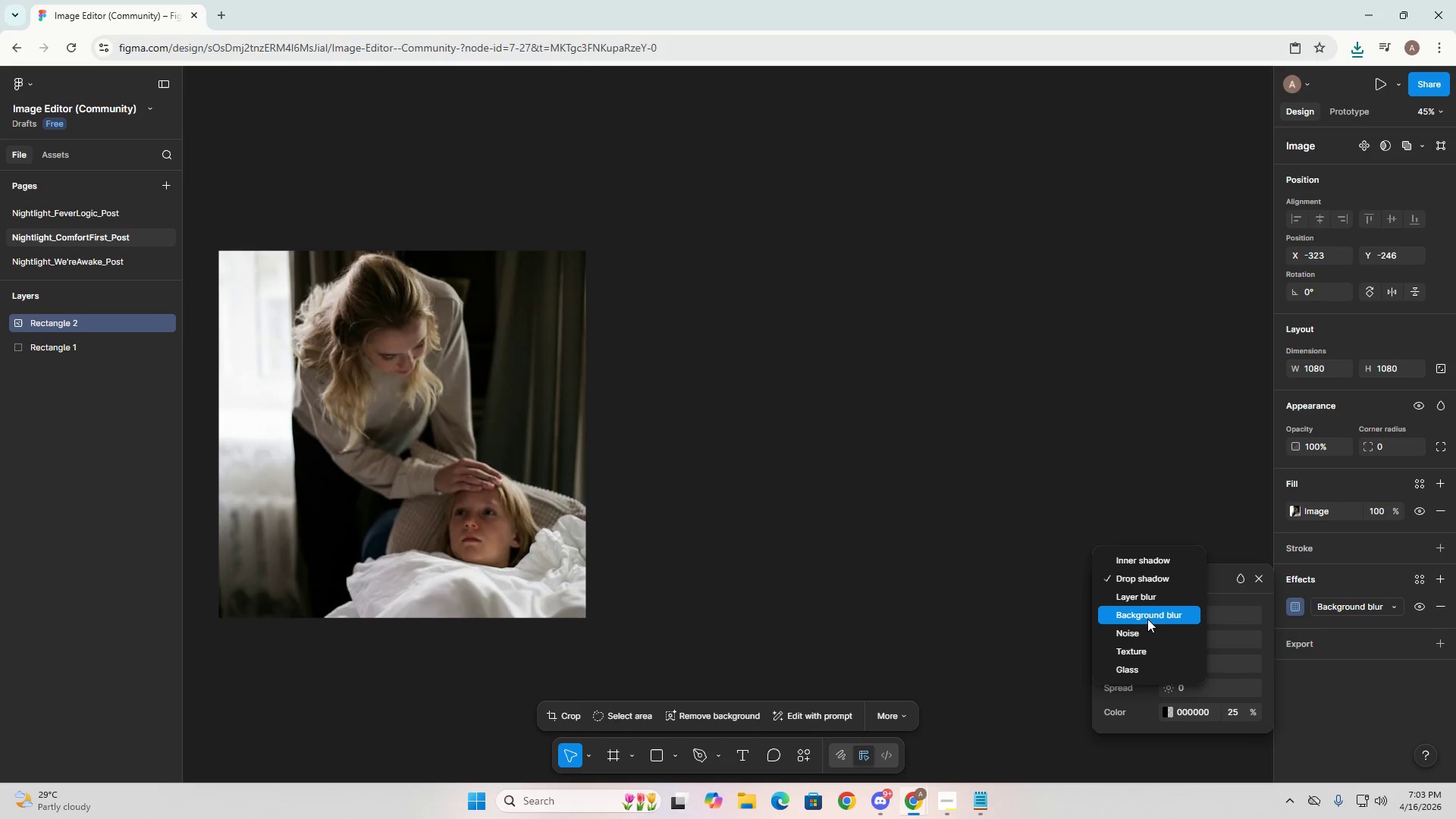 
left_click([1147, 619])
 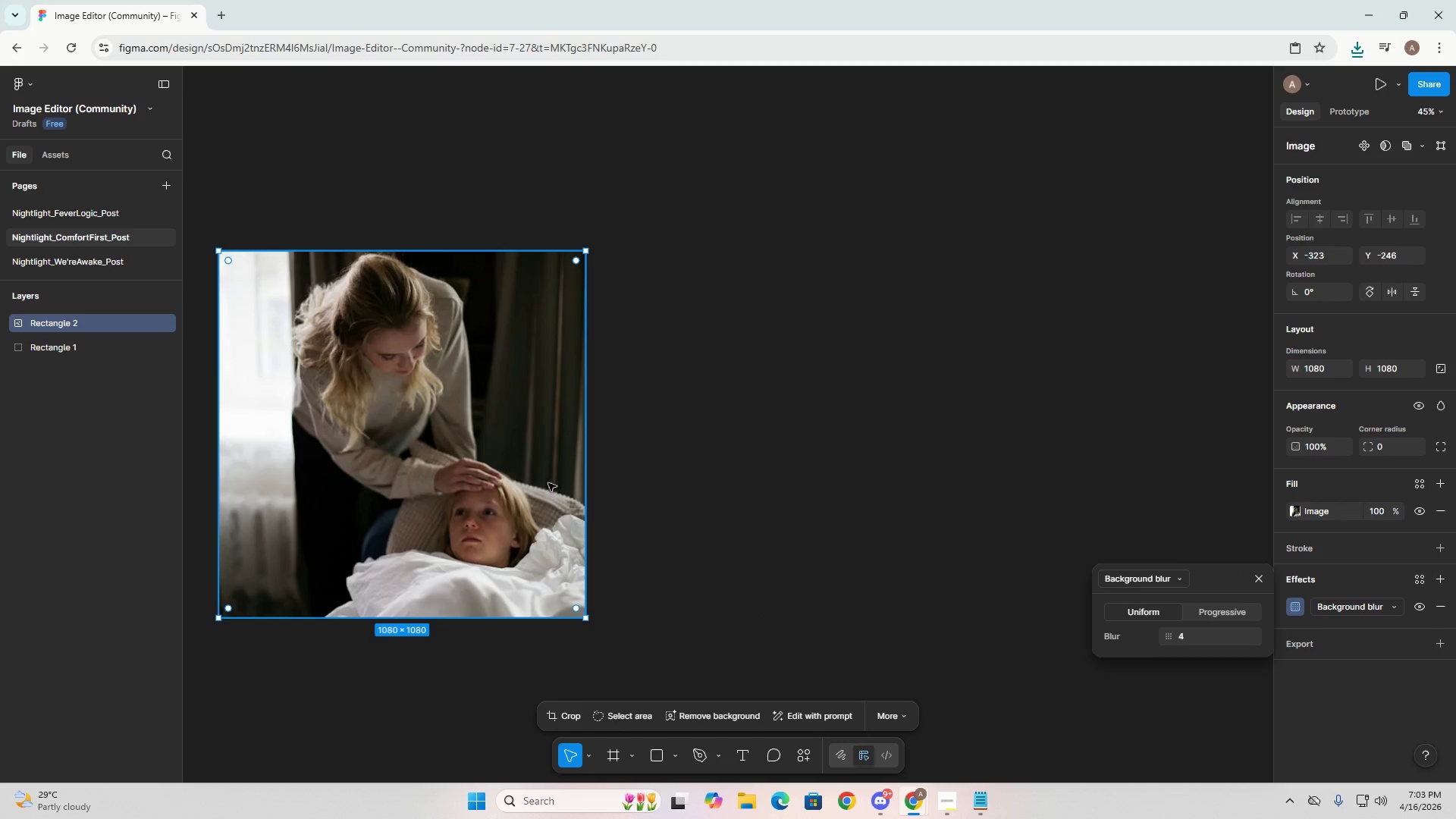 
left_click([539, 483])
 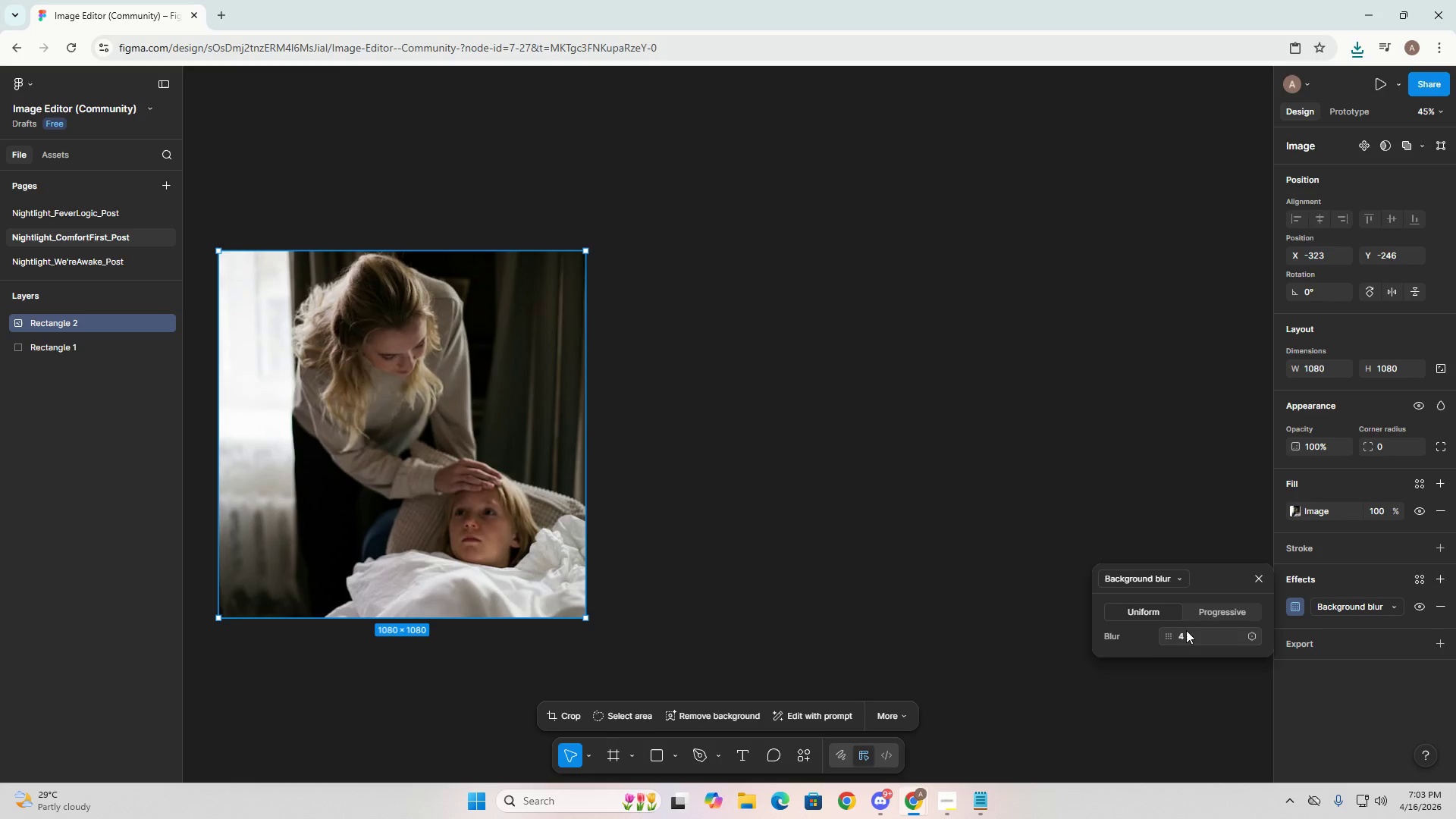 
left_click([1148, 581])
 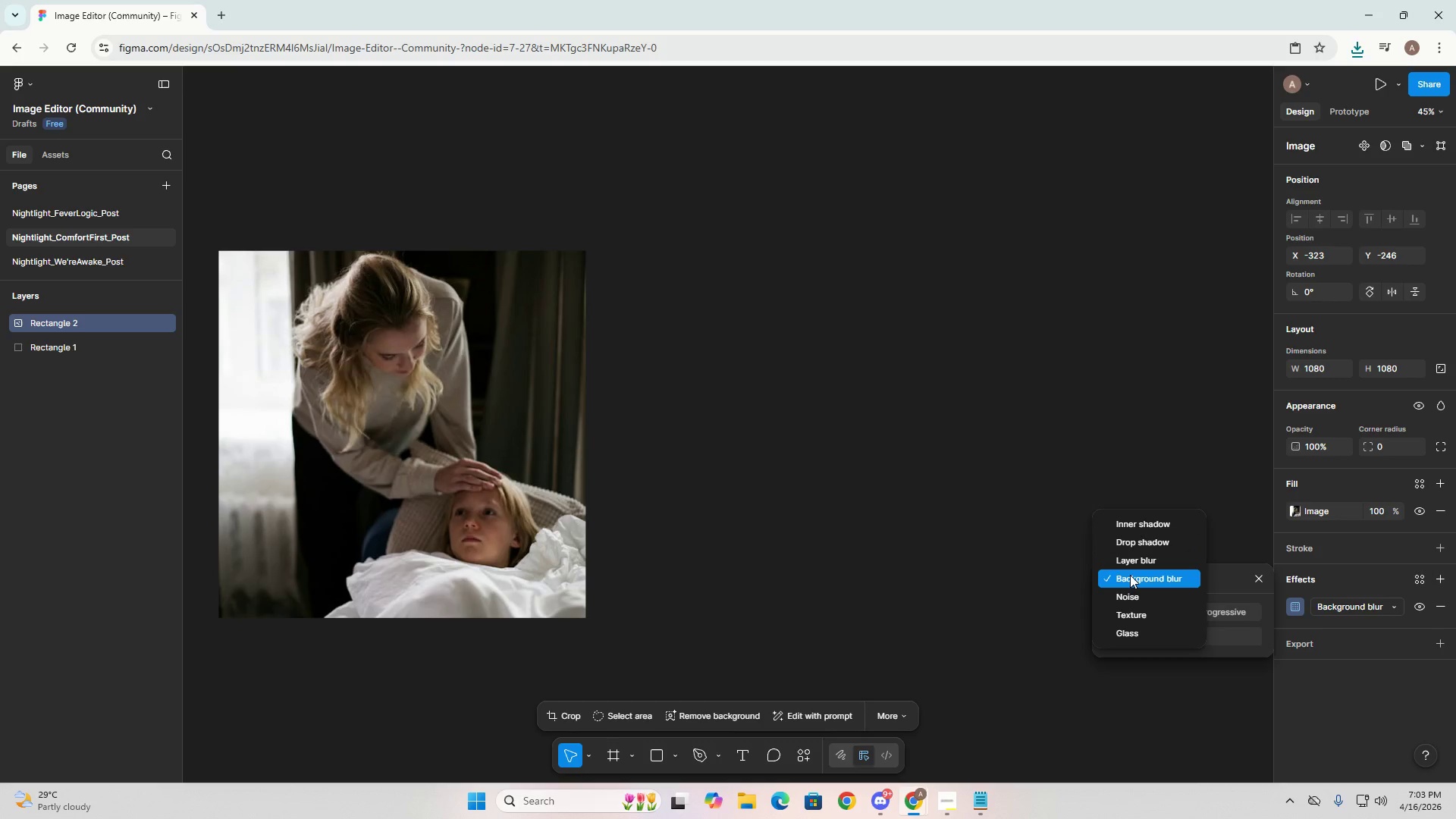 
left_click([446, 507])
 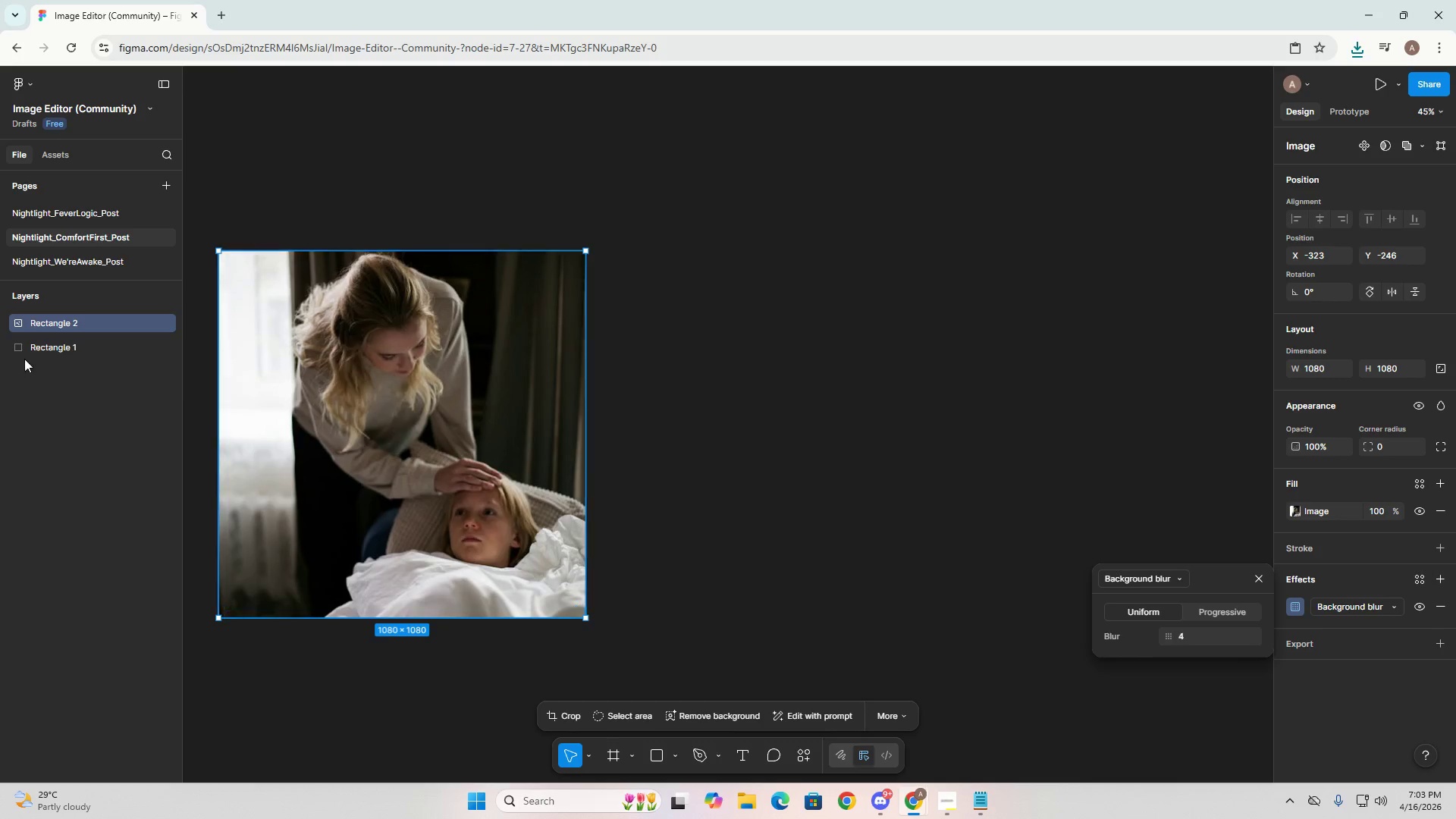 
right_click([49, 347])
 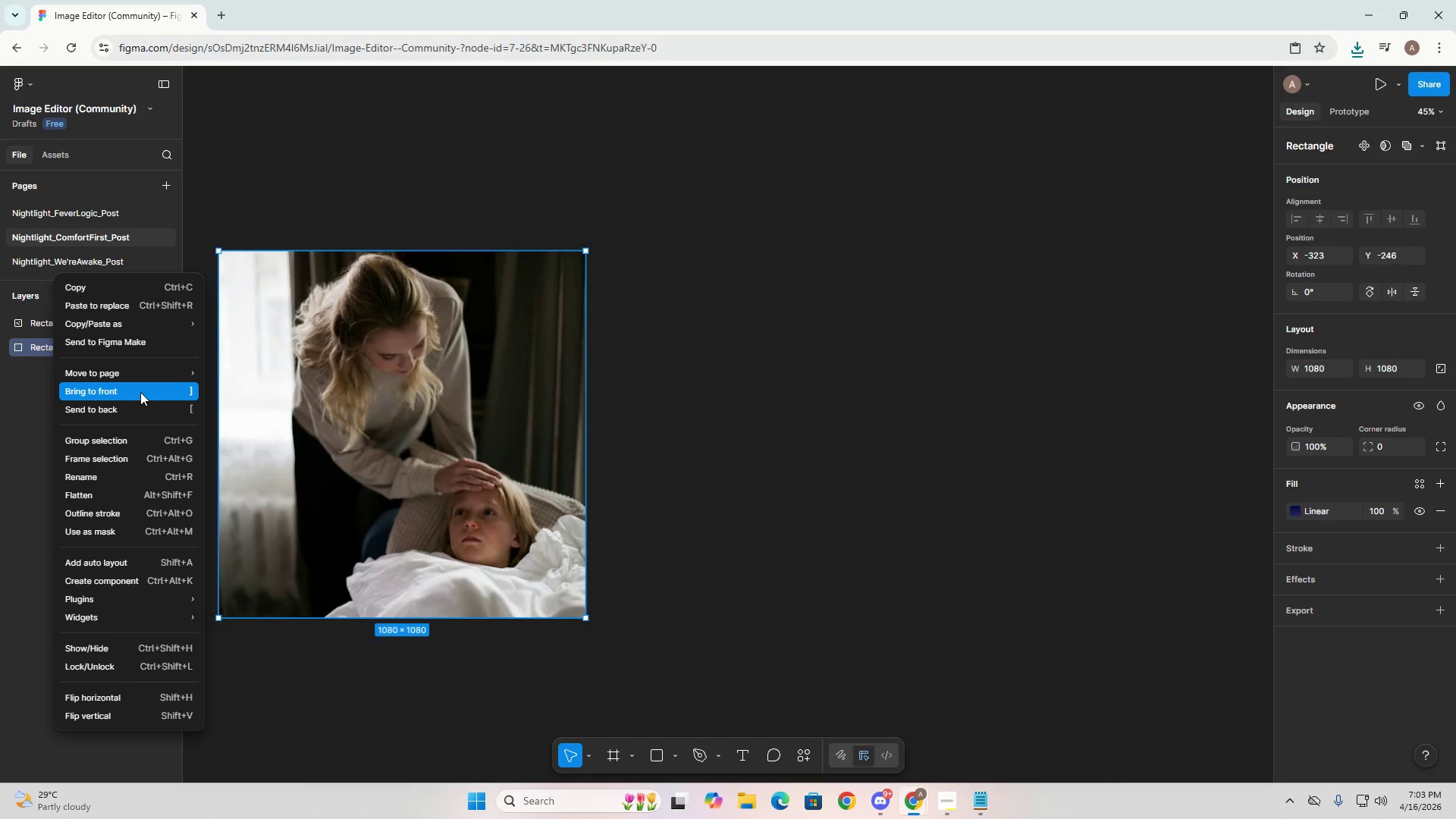 
left_click([140, 392])
 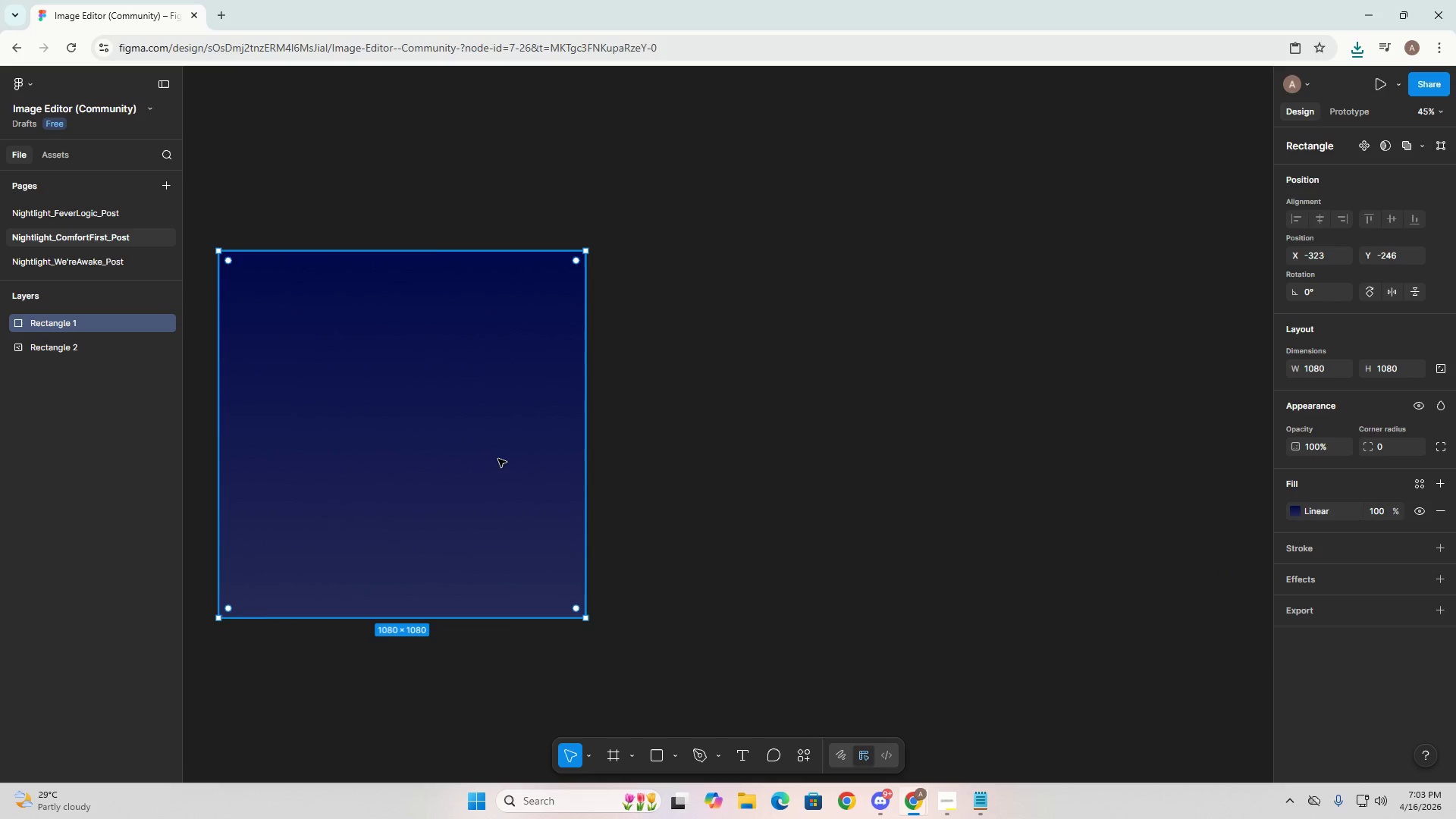 
left_click([498, 459])
 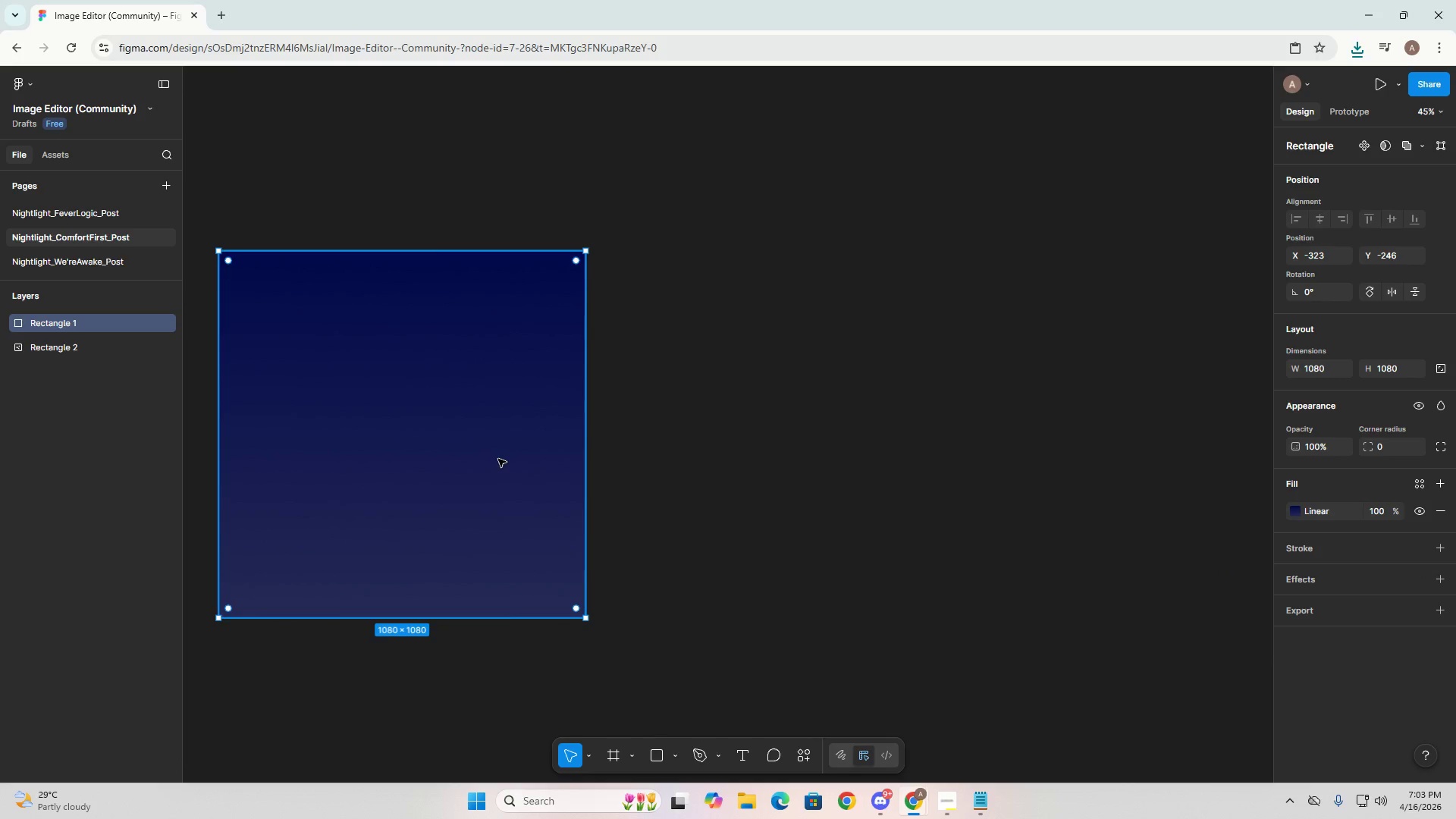 
right_click([498, 459])
 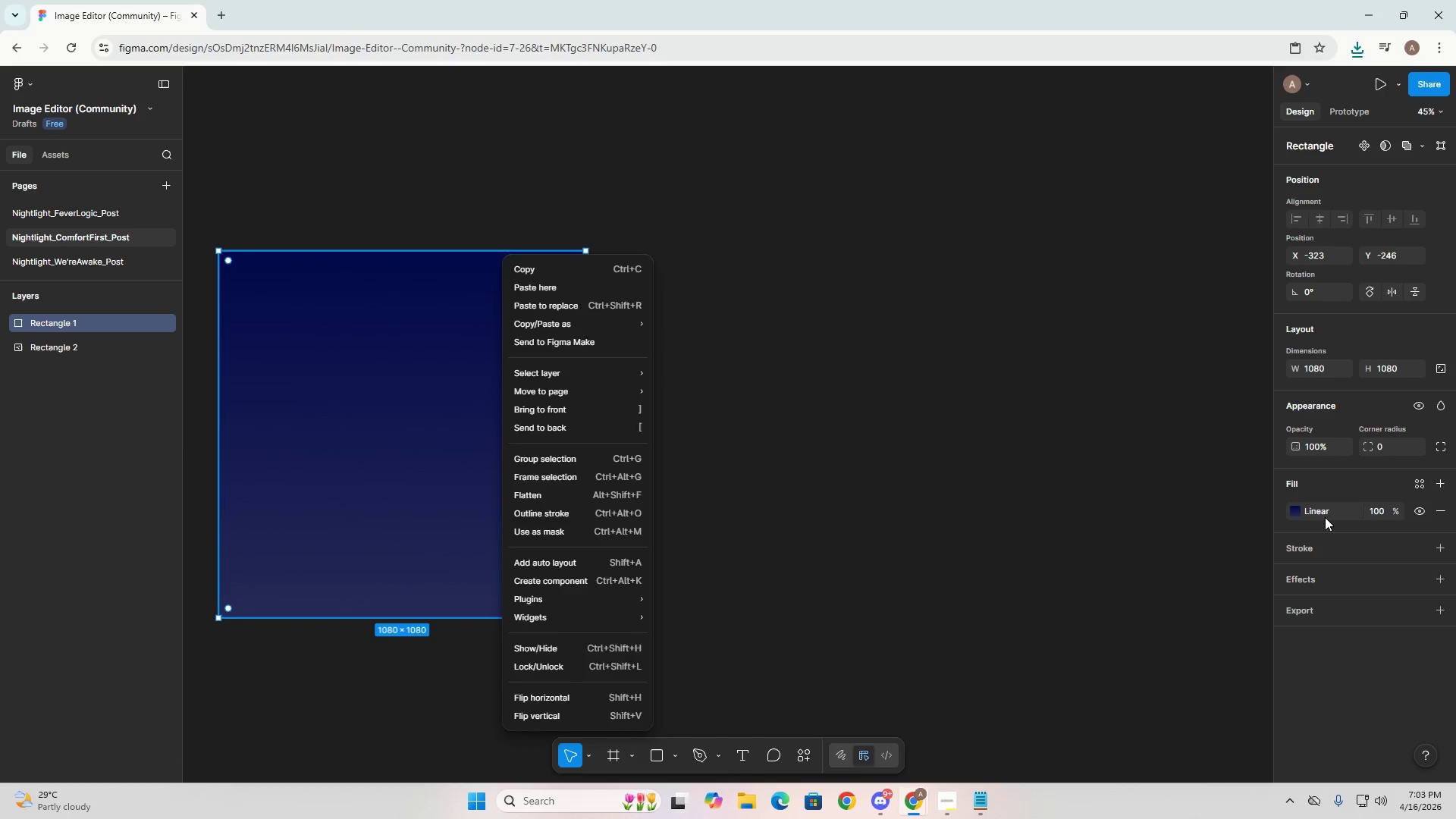 
double_click([1325, 517])
 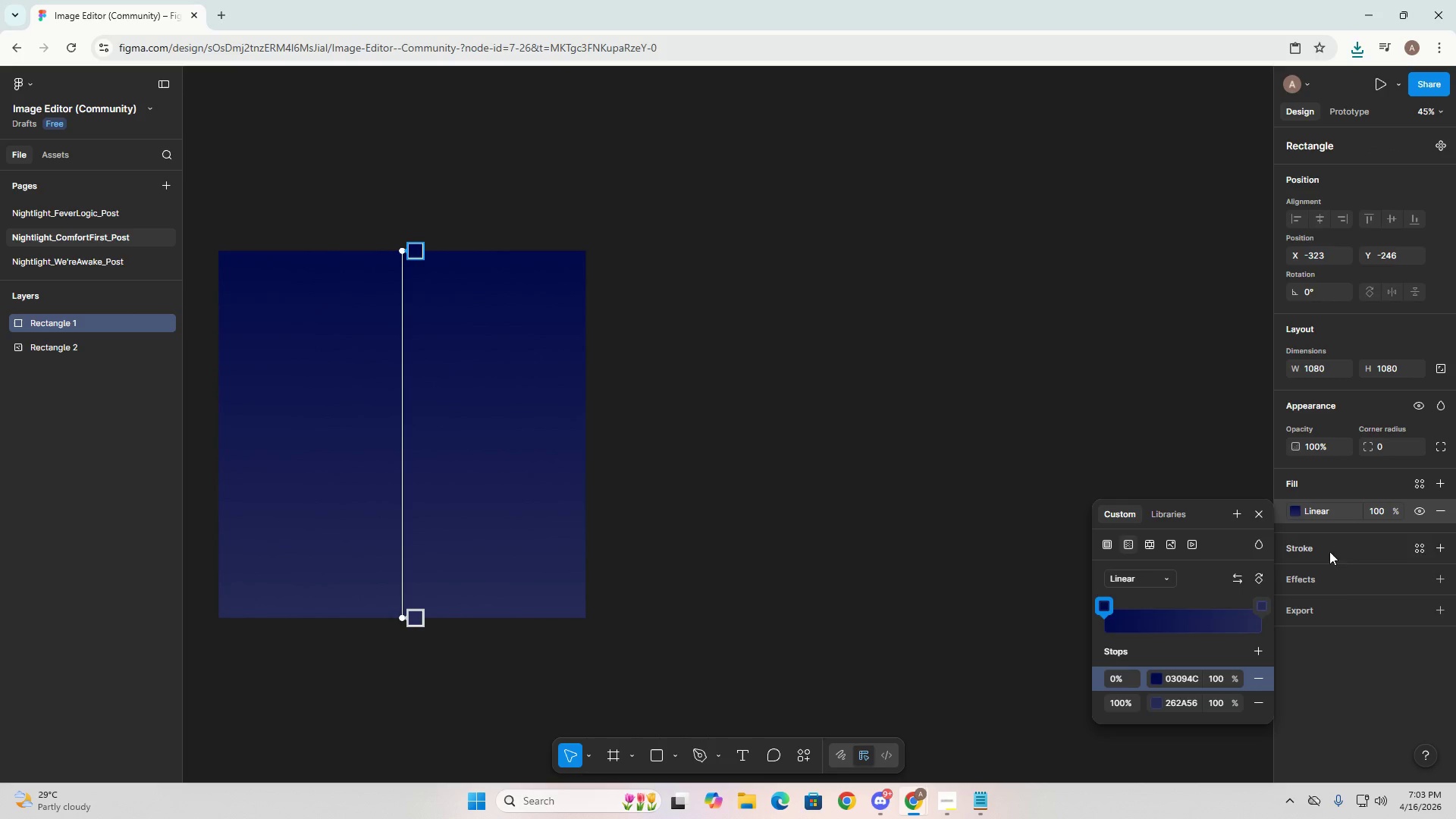 
left_click([1331, 603])
 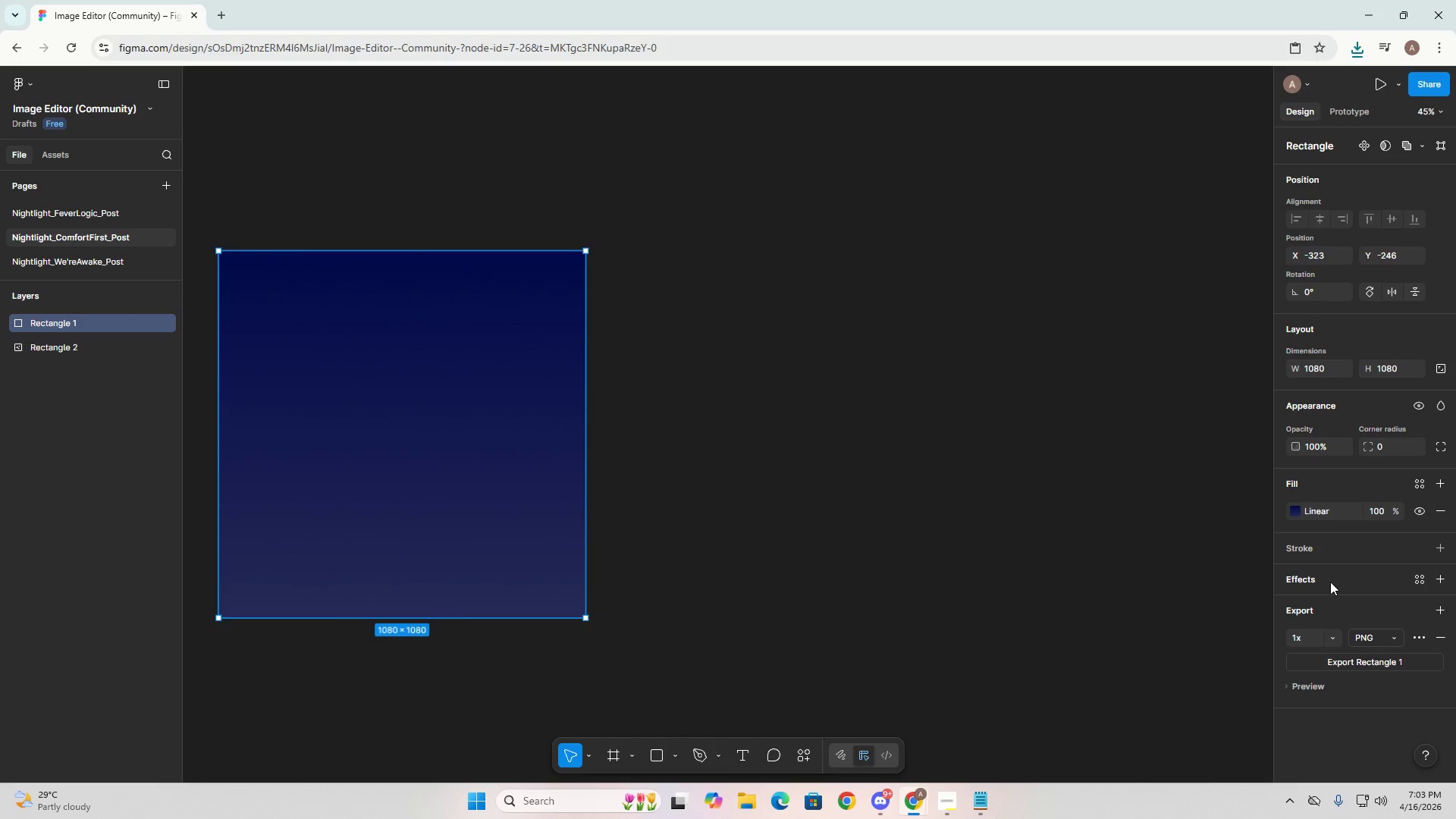 
left_click([1330, 582])
 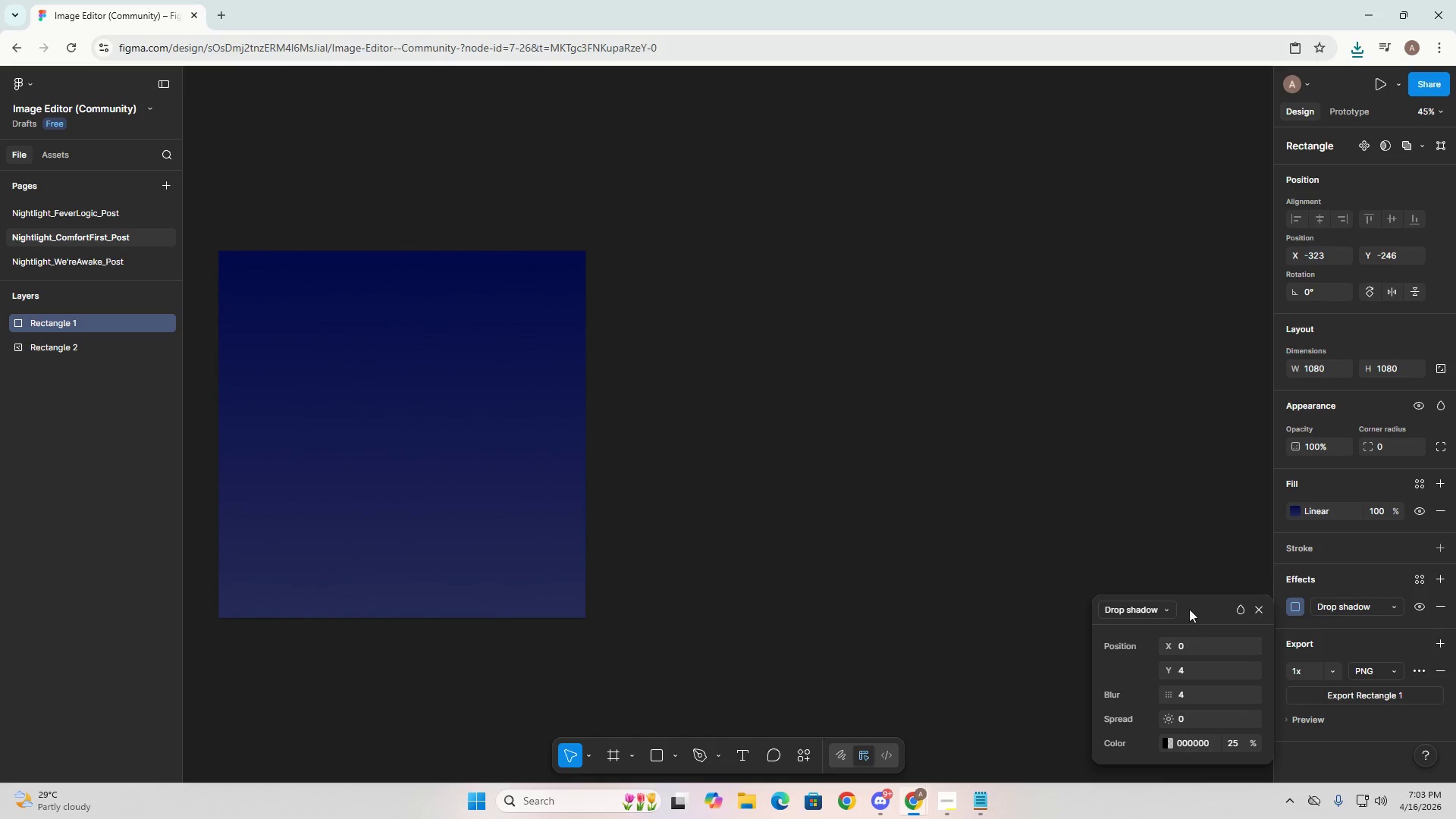 
left_click([1152, 606])
 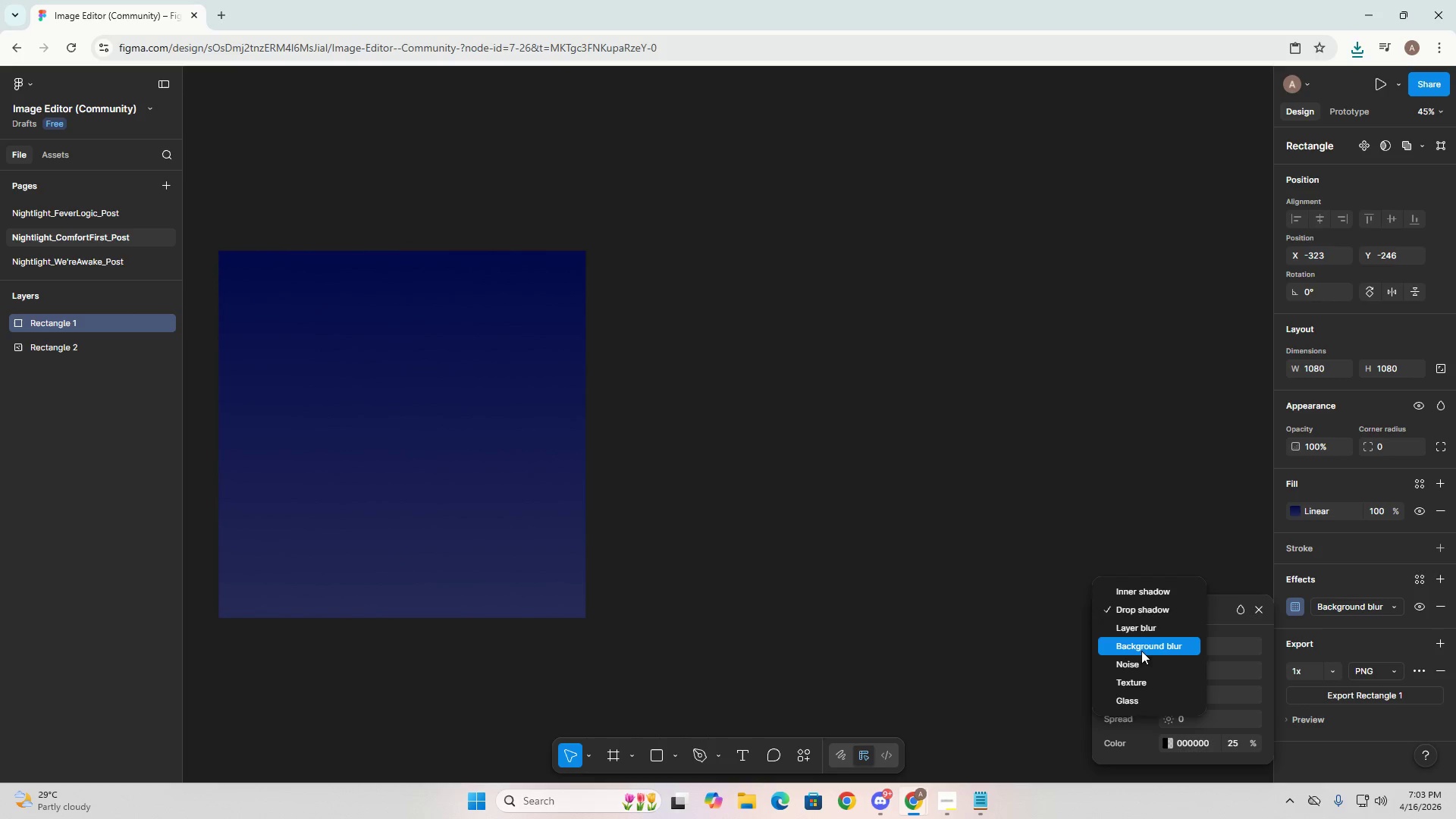 
left_click([1144, 632])
 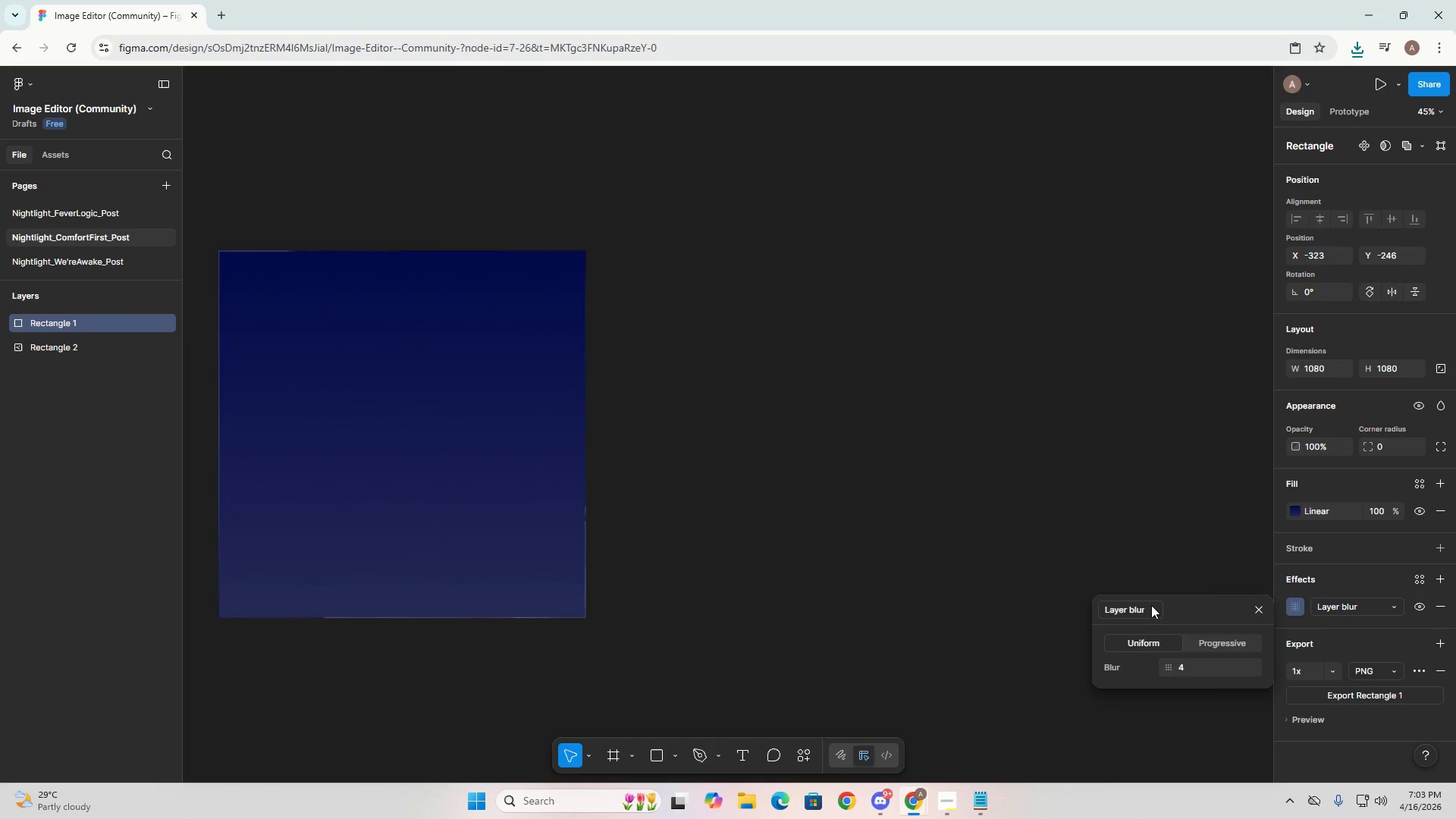 
left_click([1151, 605])
 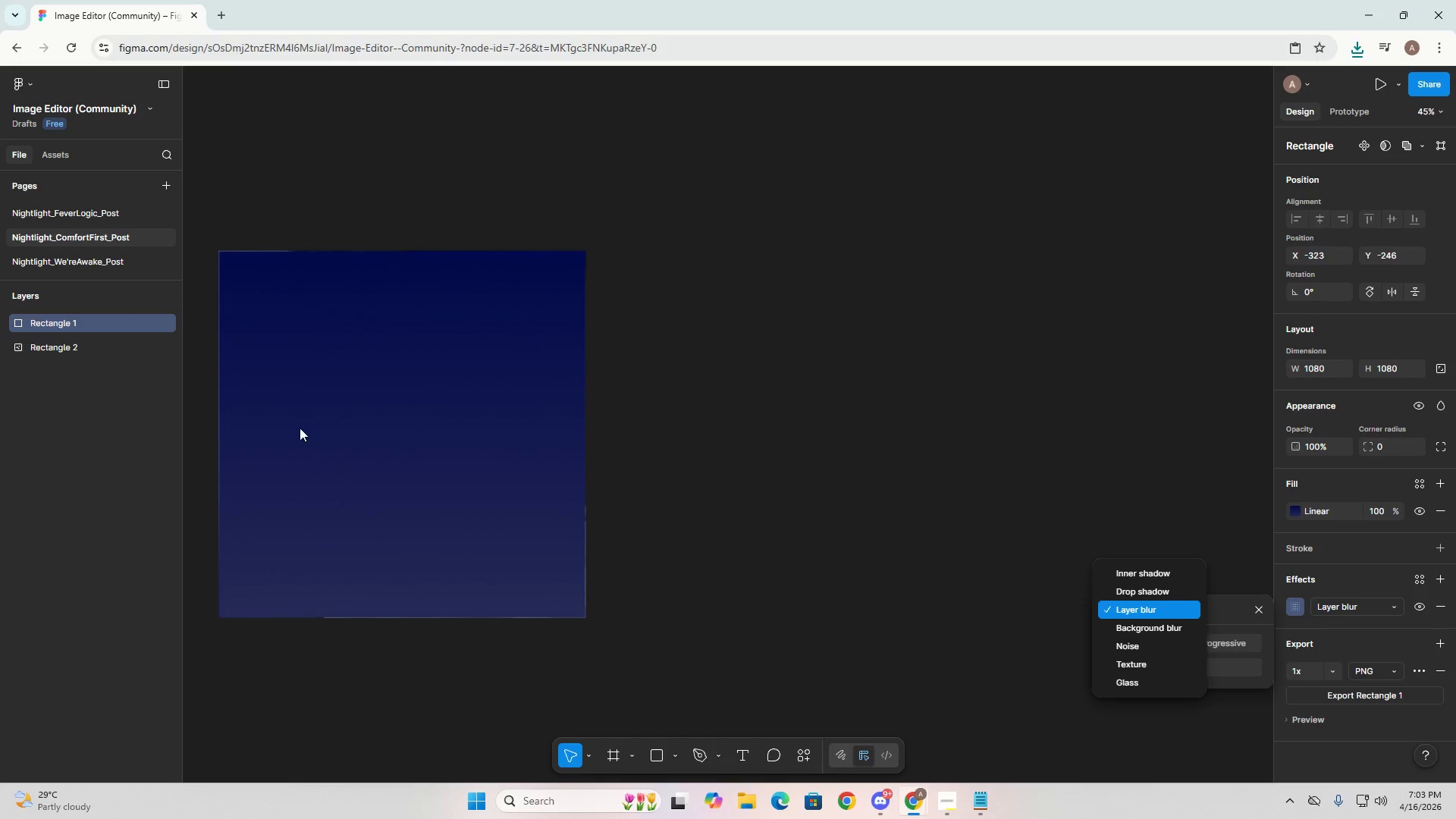 
left_click([94, 347])
 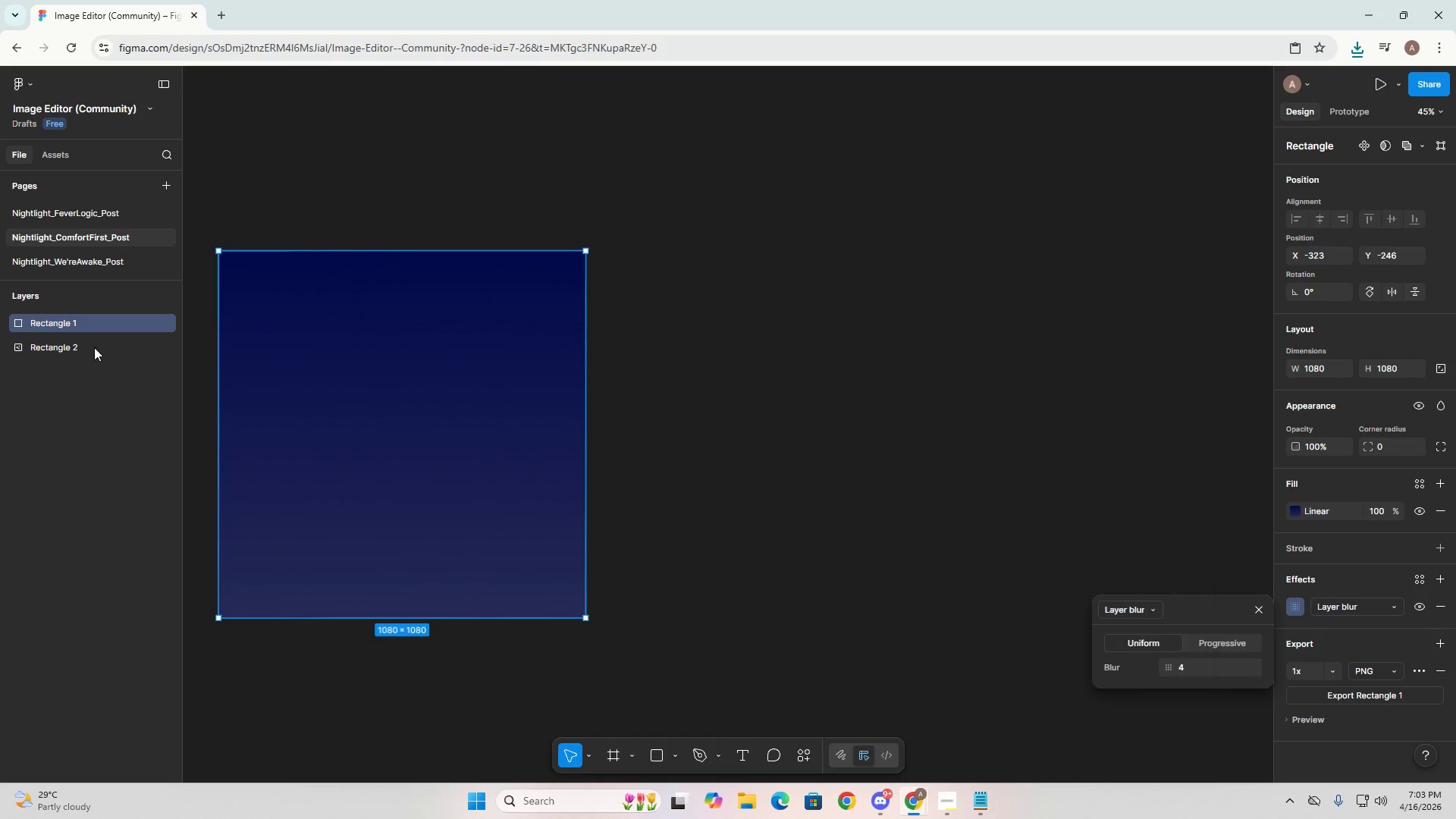 
right_click([94, 347])
 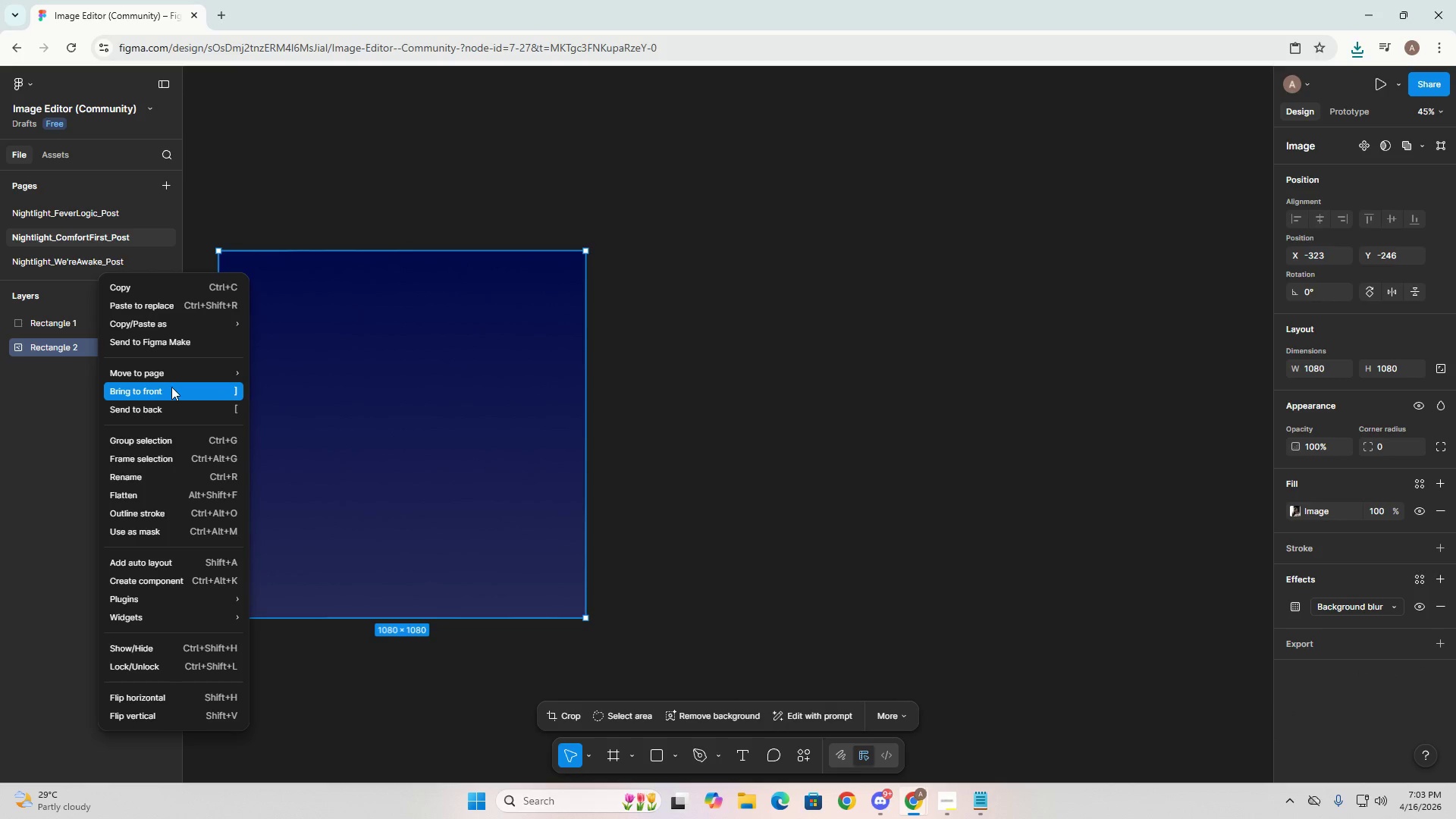 
left_click([171, 387])
 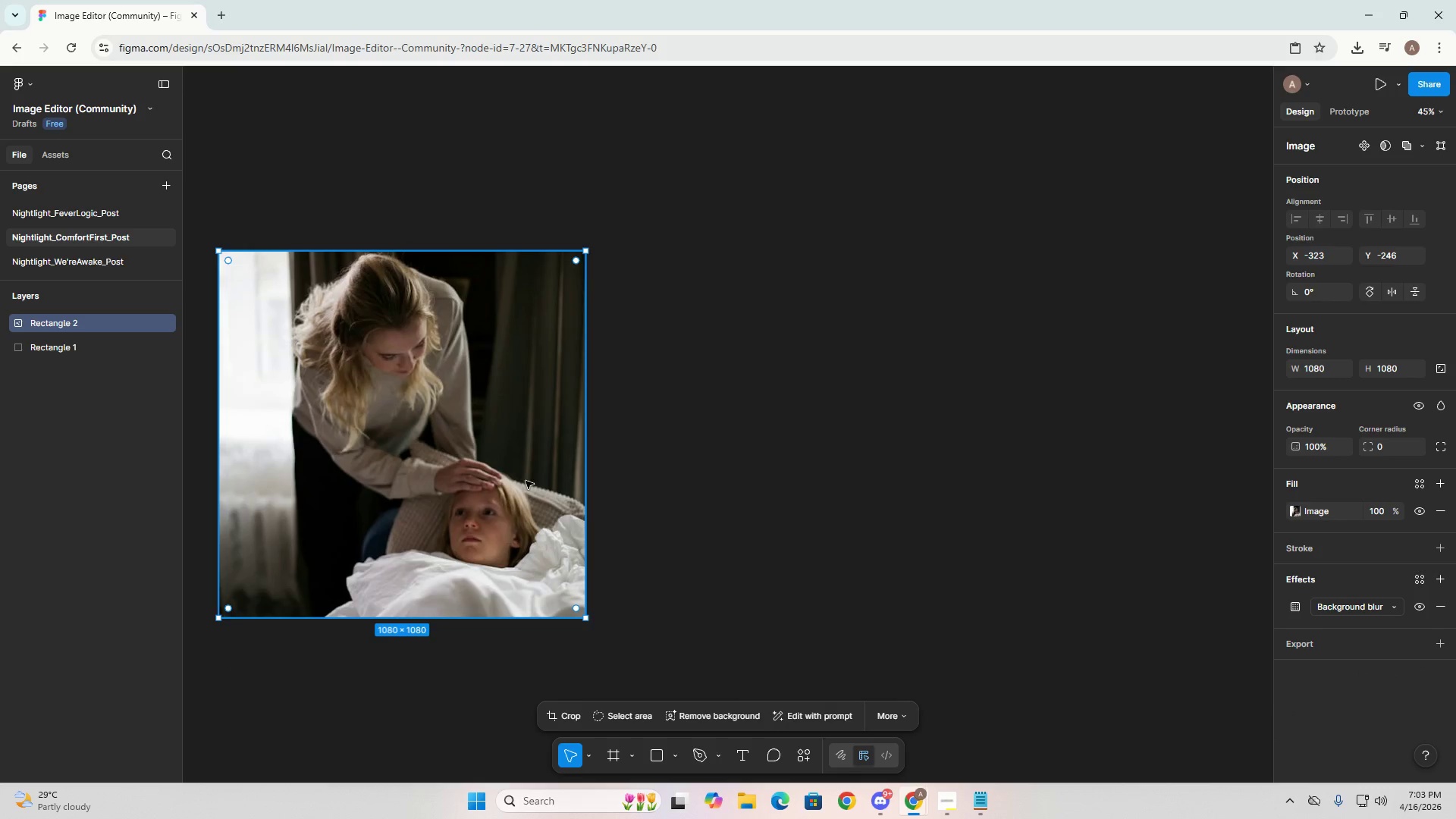 
left_click([556, 474])
 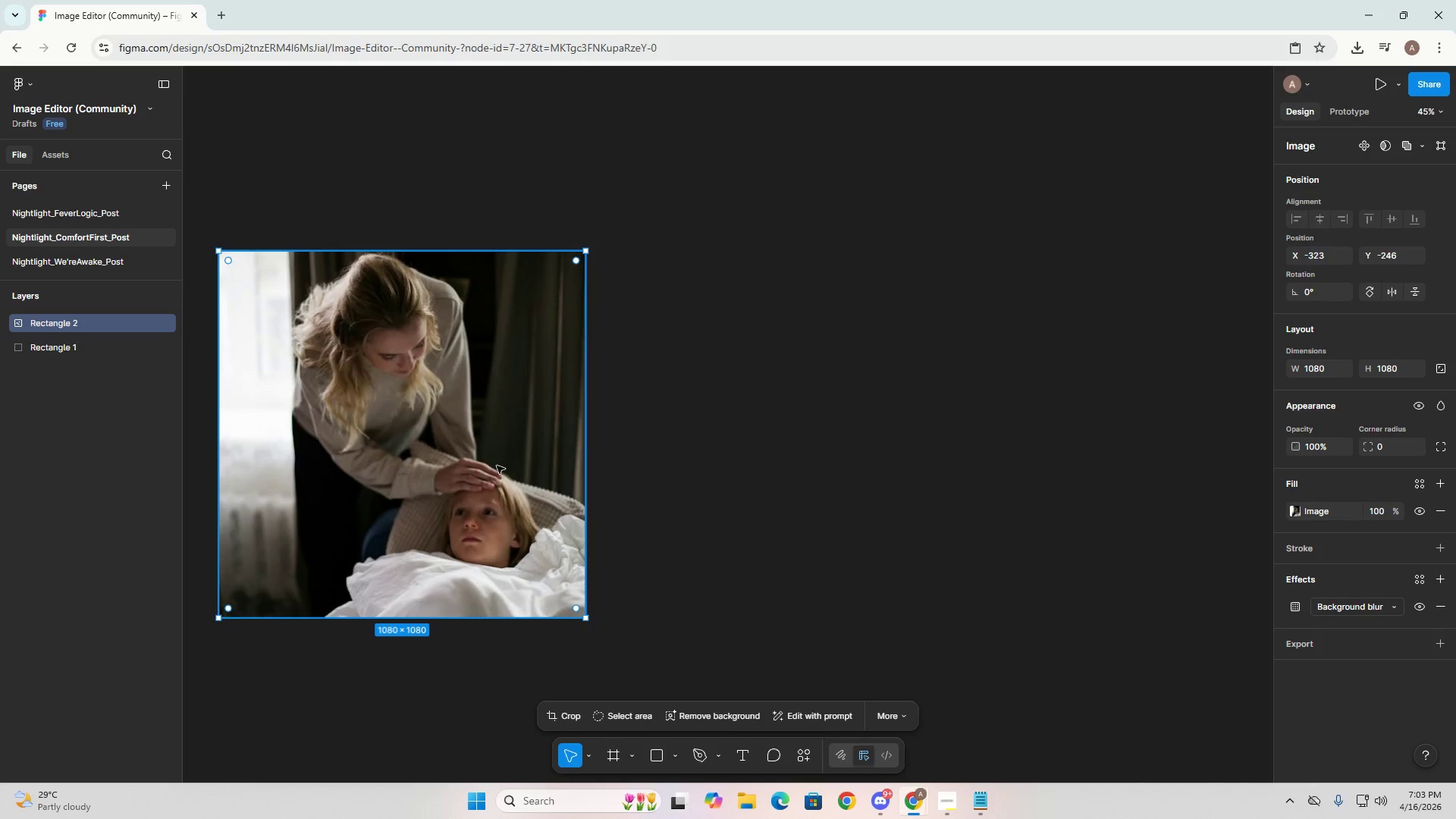 
right_click([464, 454])
 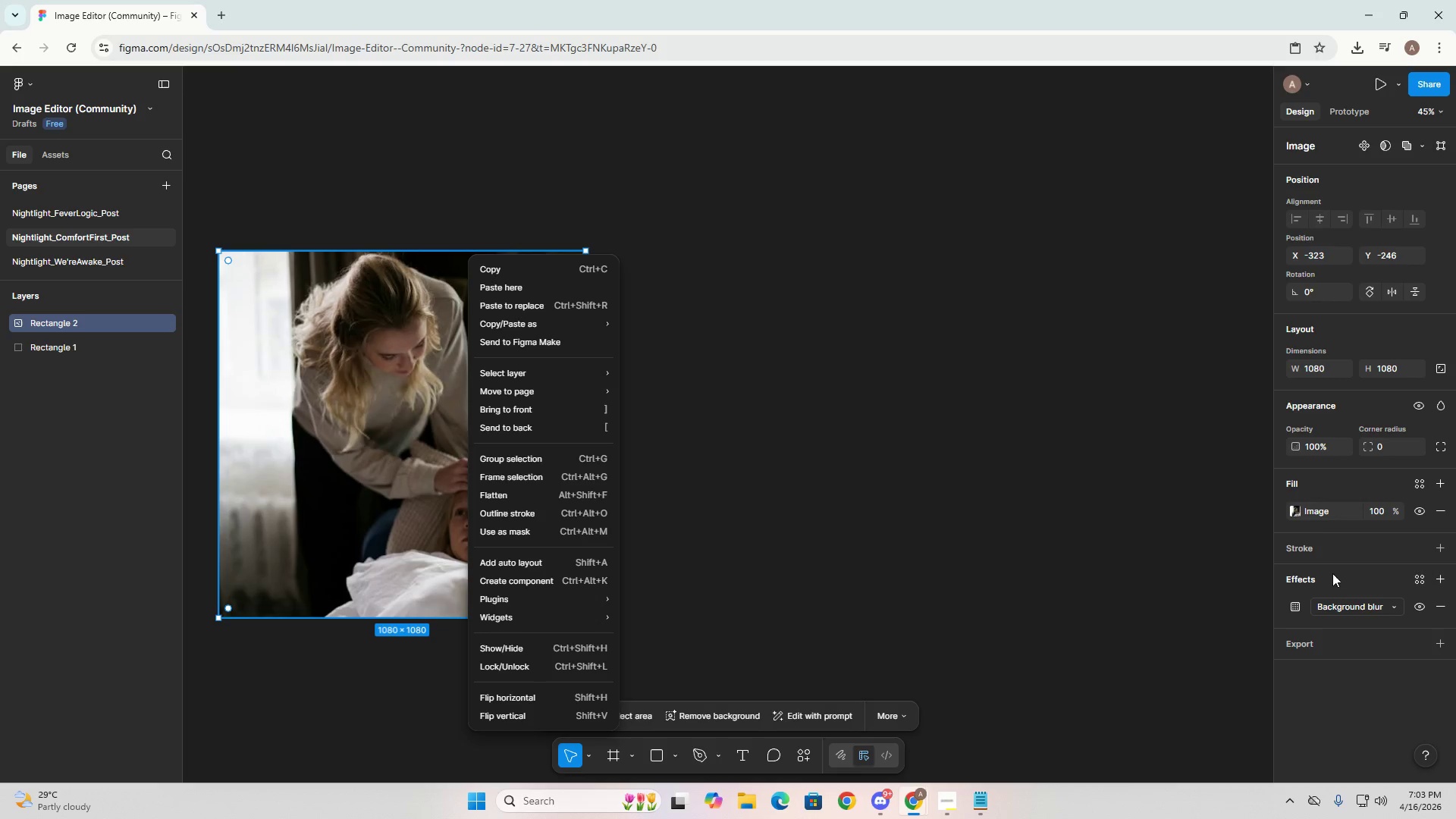 
double_click([1298, 598])
 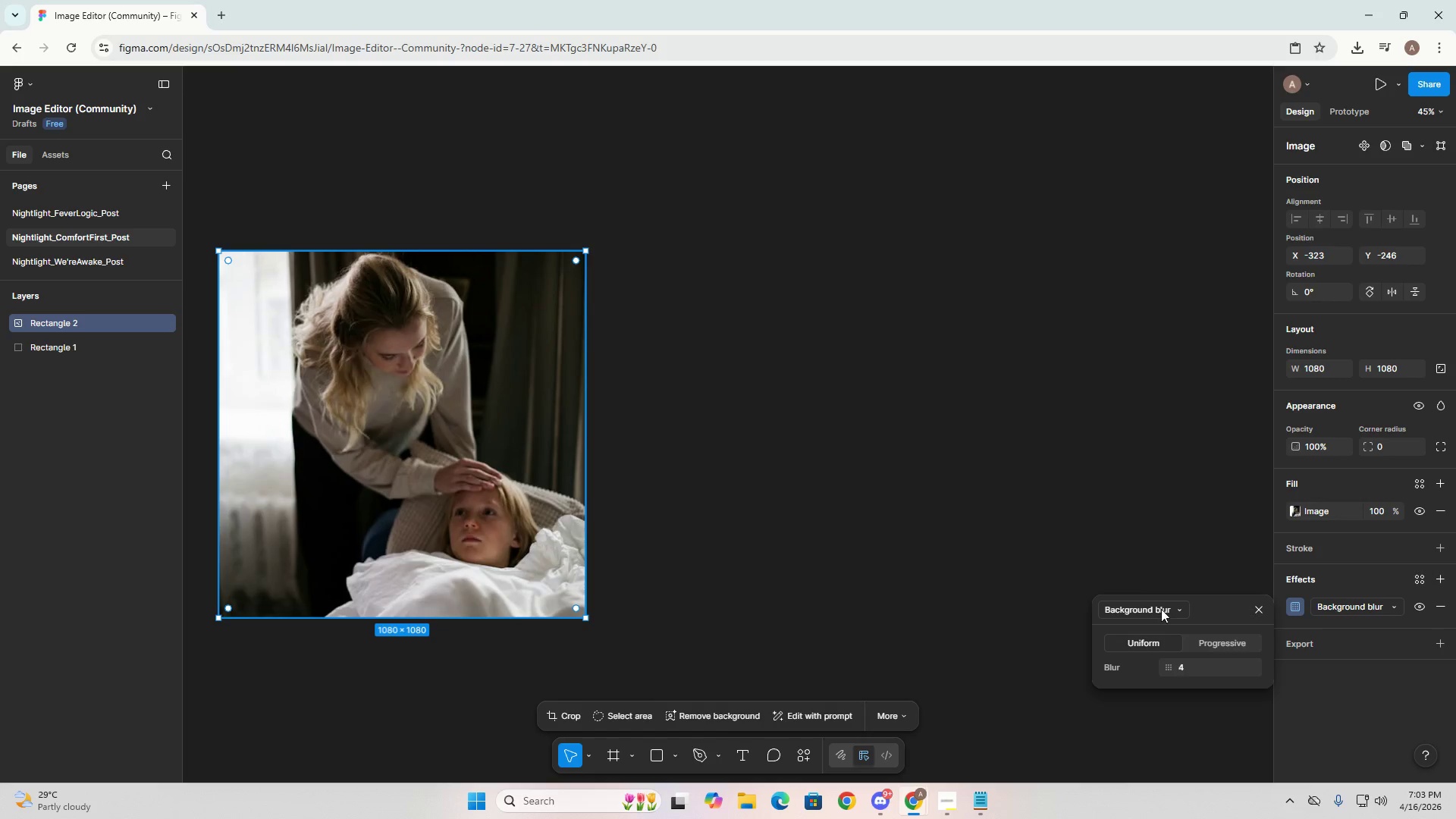 
left_click([1162, 609])
 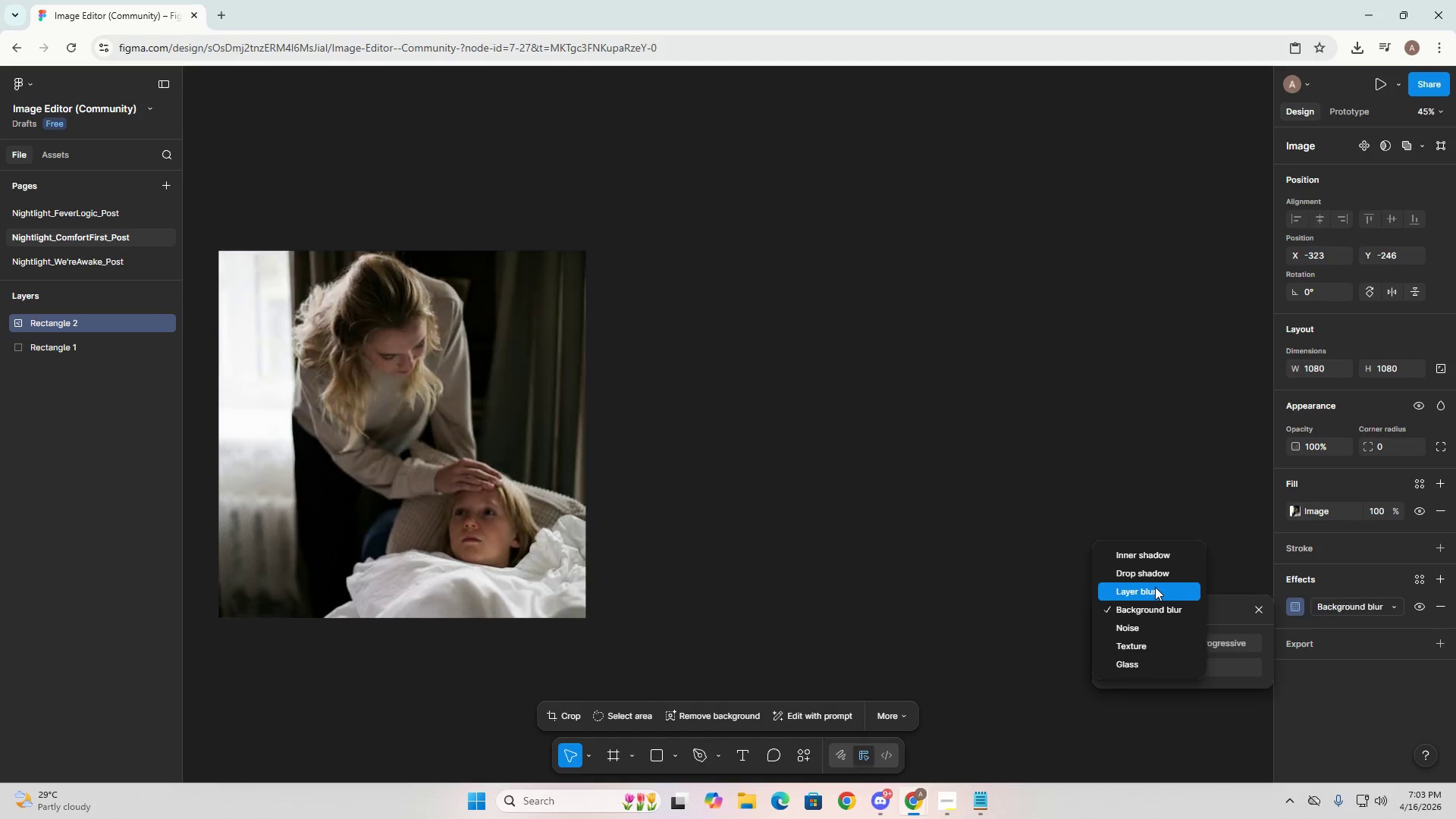 
left_click([1155, 581])
 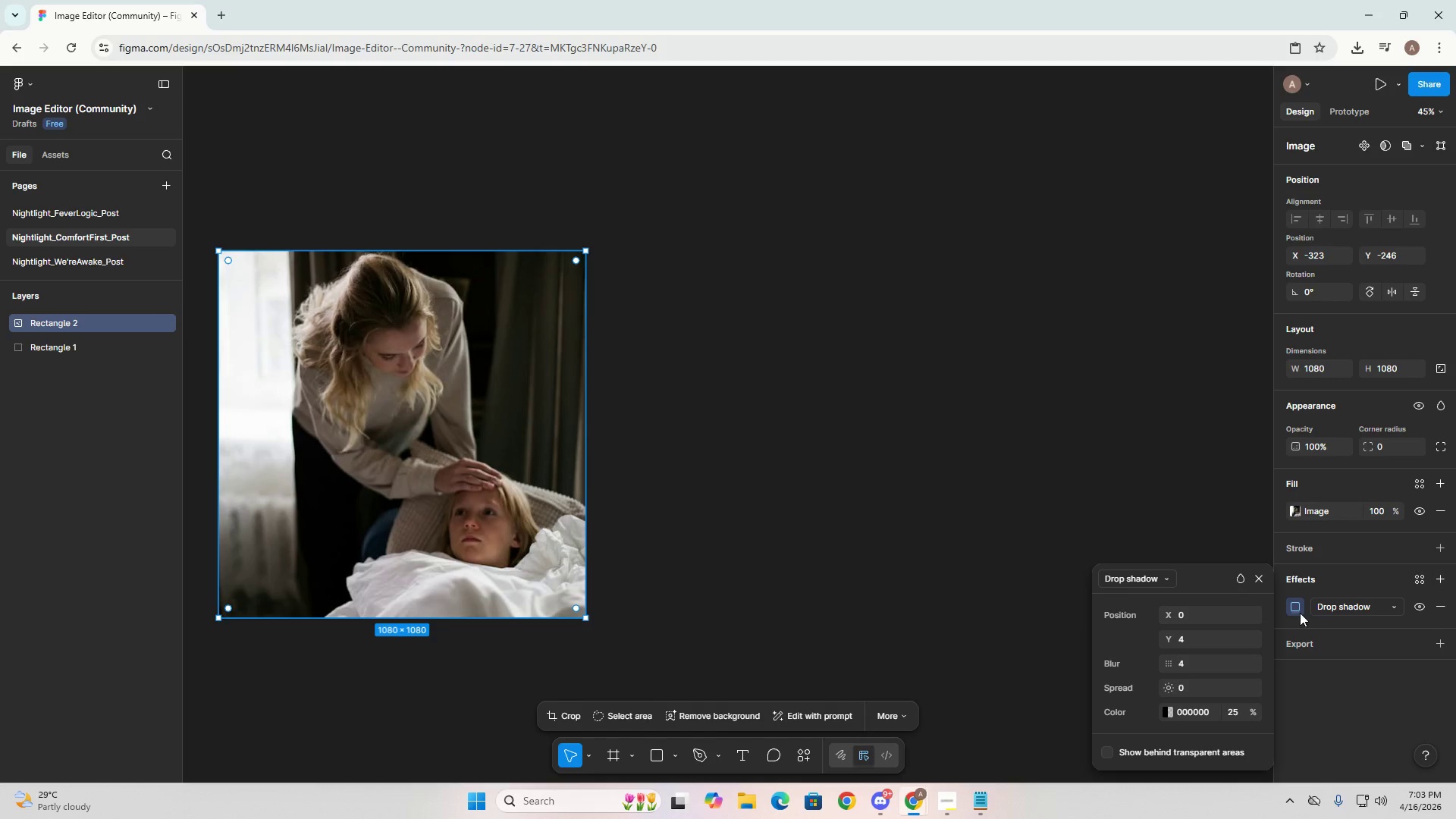 
left_click([459, 447])
 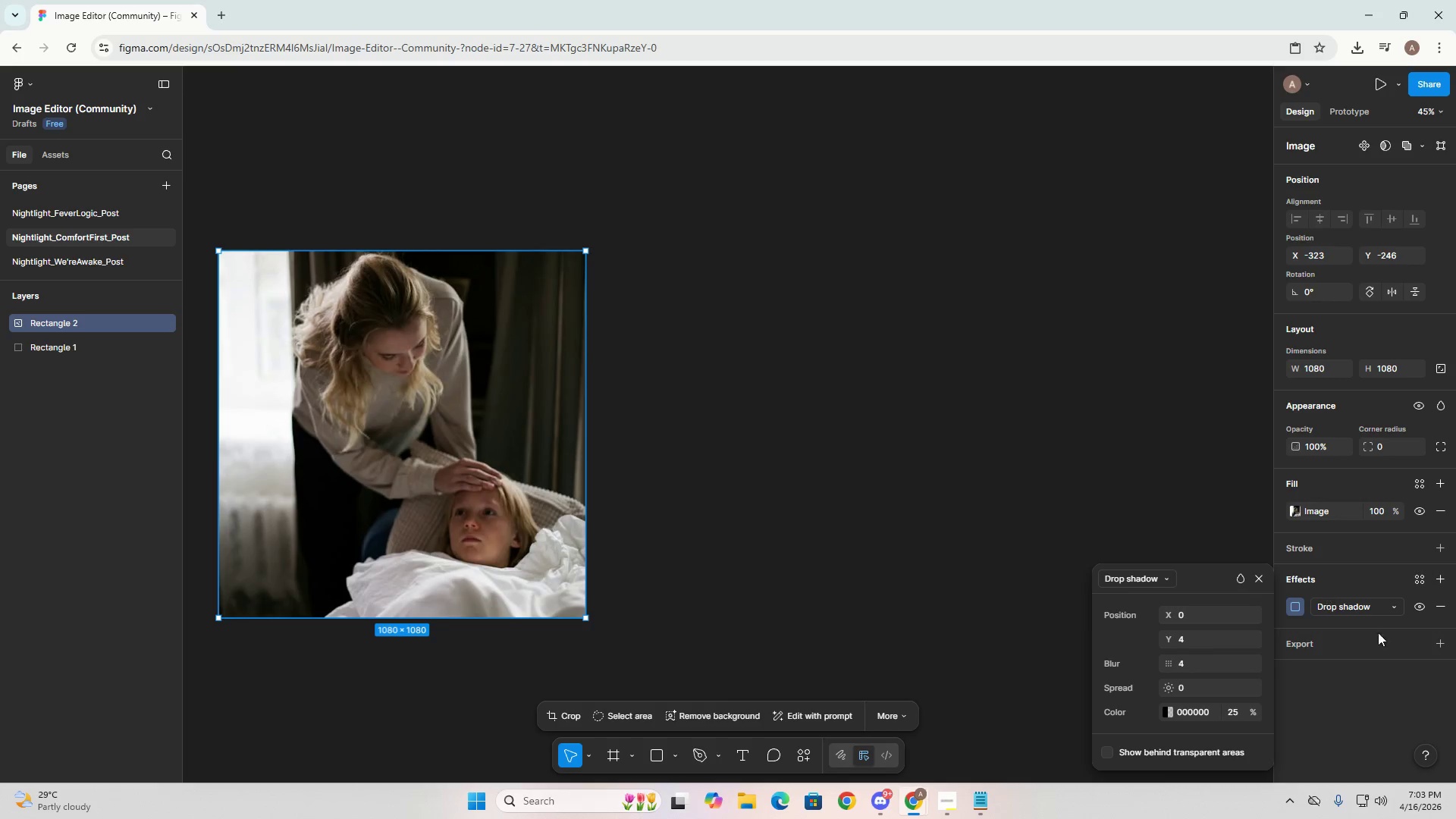 
left_click([1342, 601])
 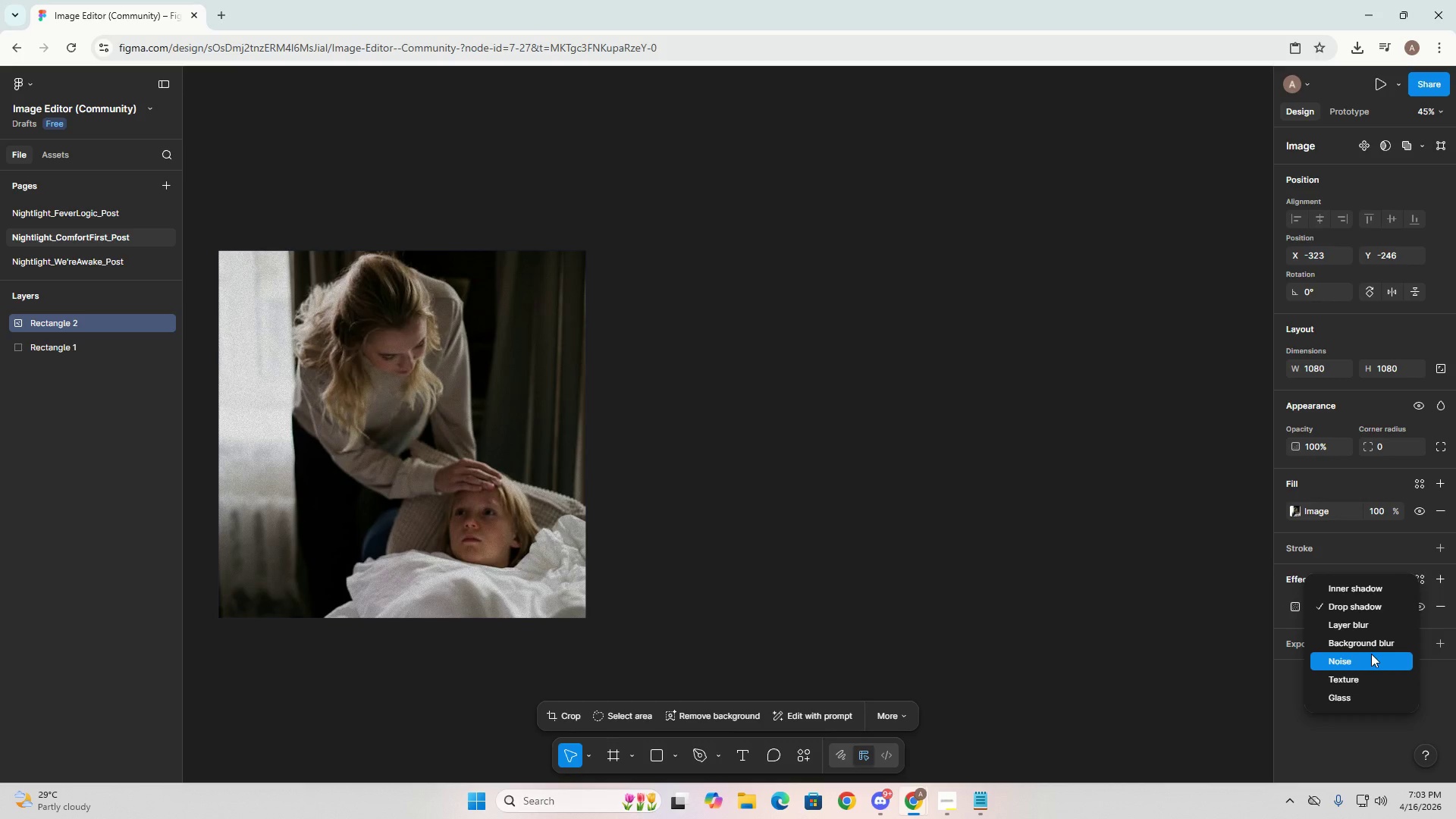 
left_click([1376, 646])
 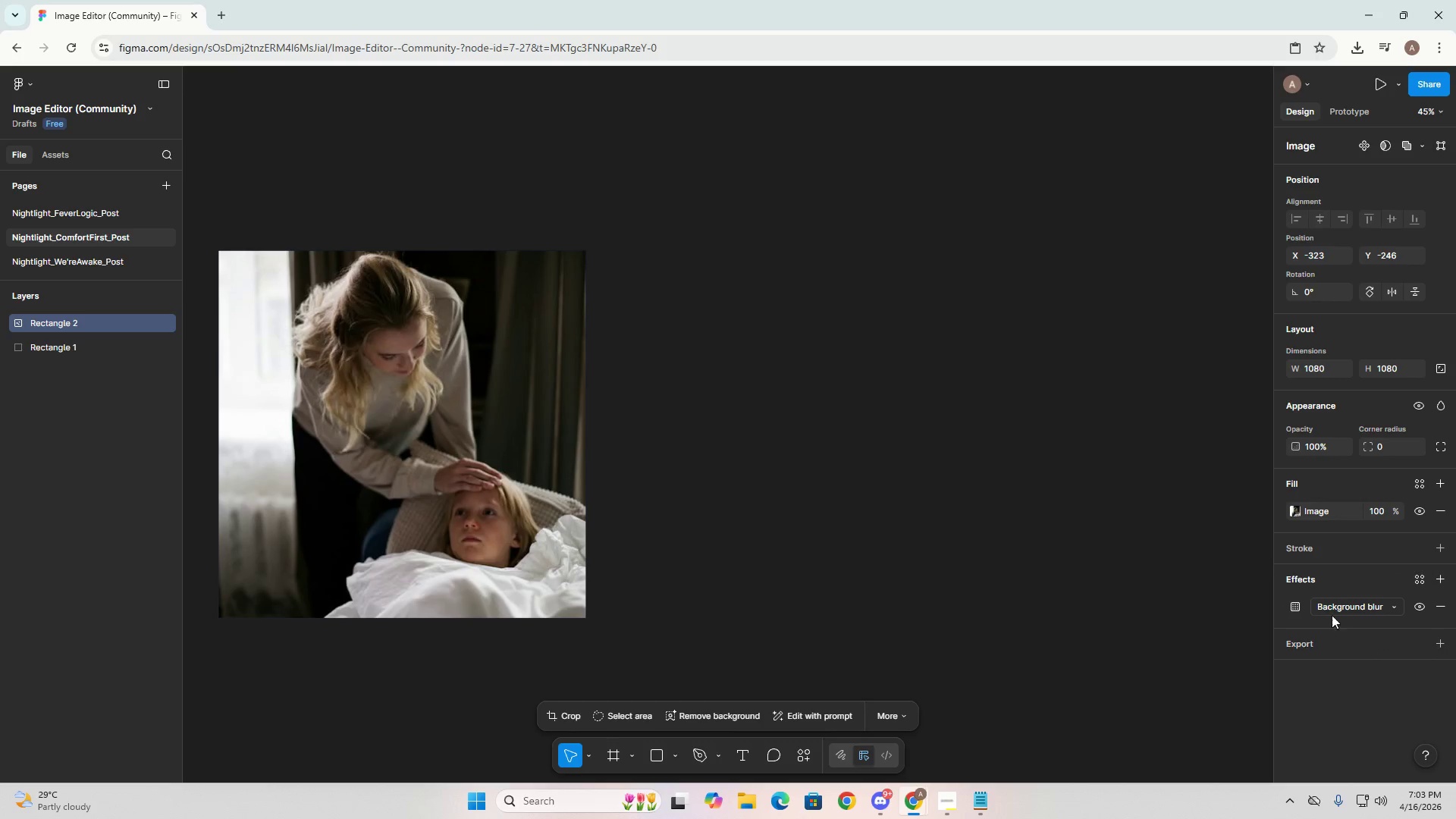 
left_click([1338, 610])
 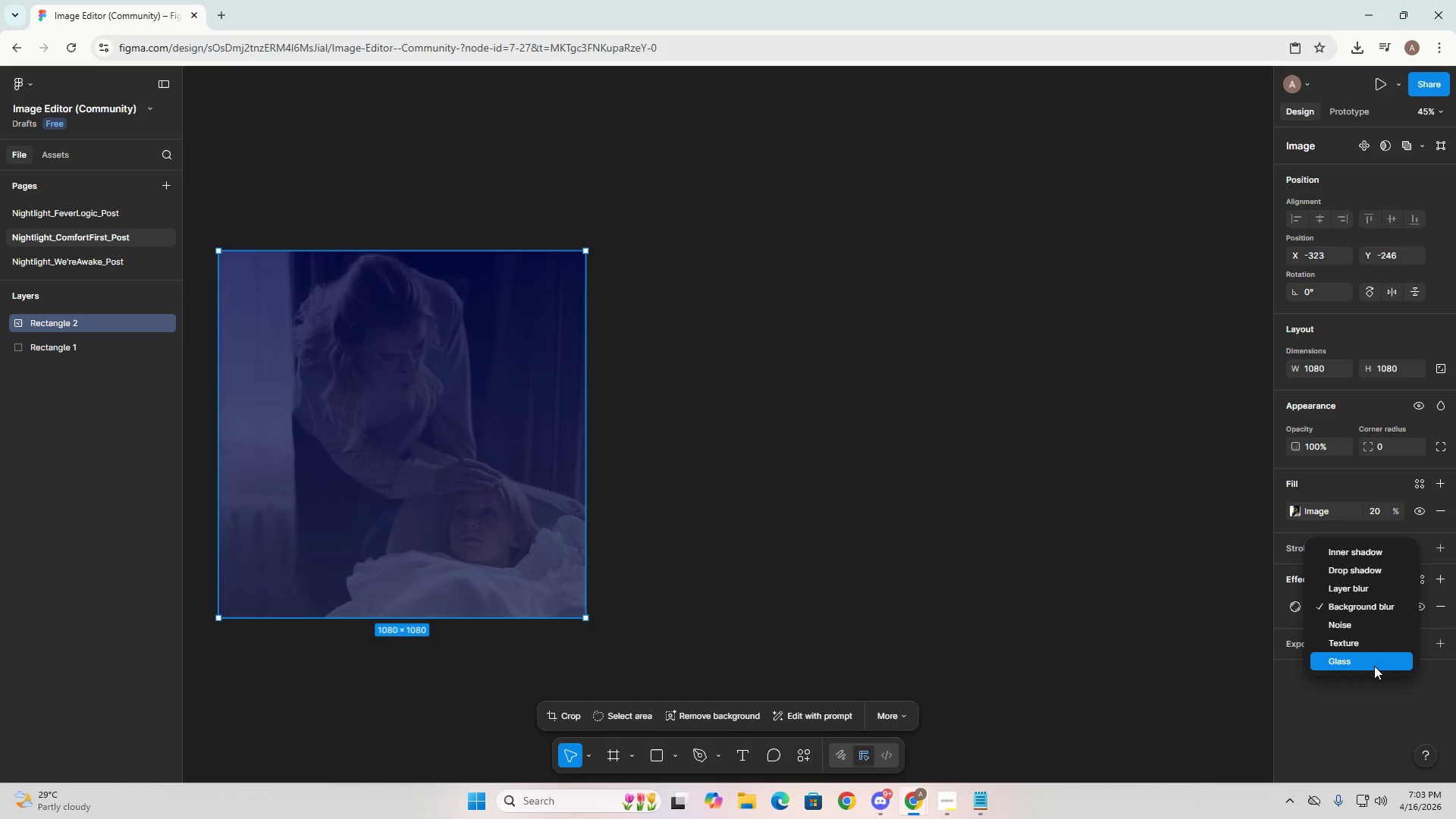 
left_click([1374, 666])
 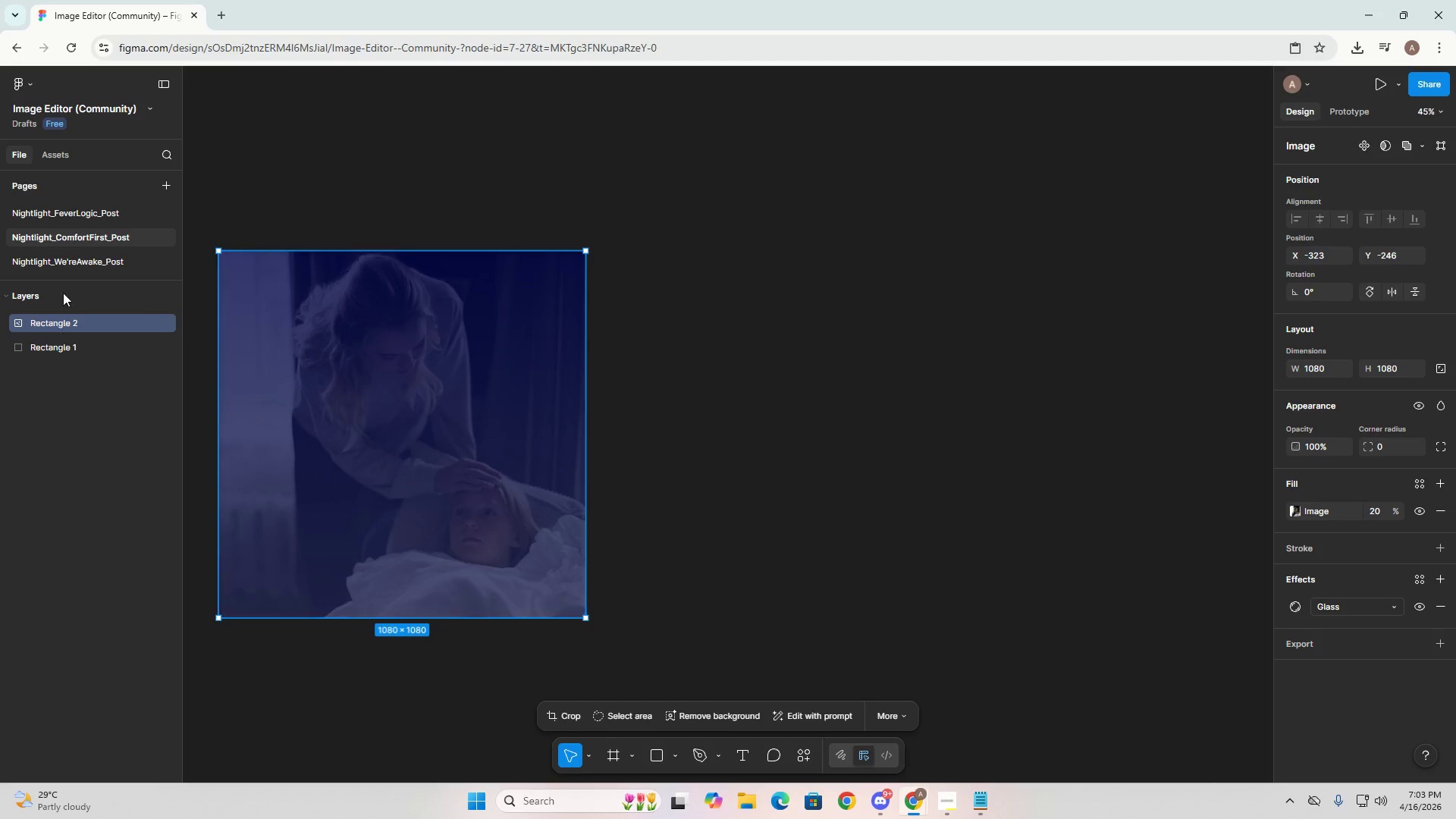 
left_click([55, 214])
 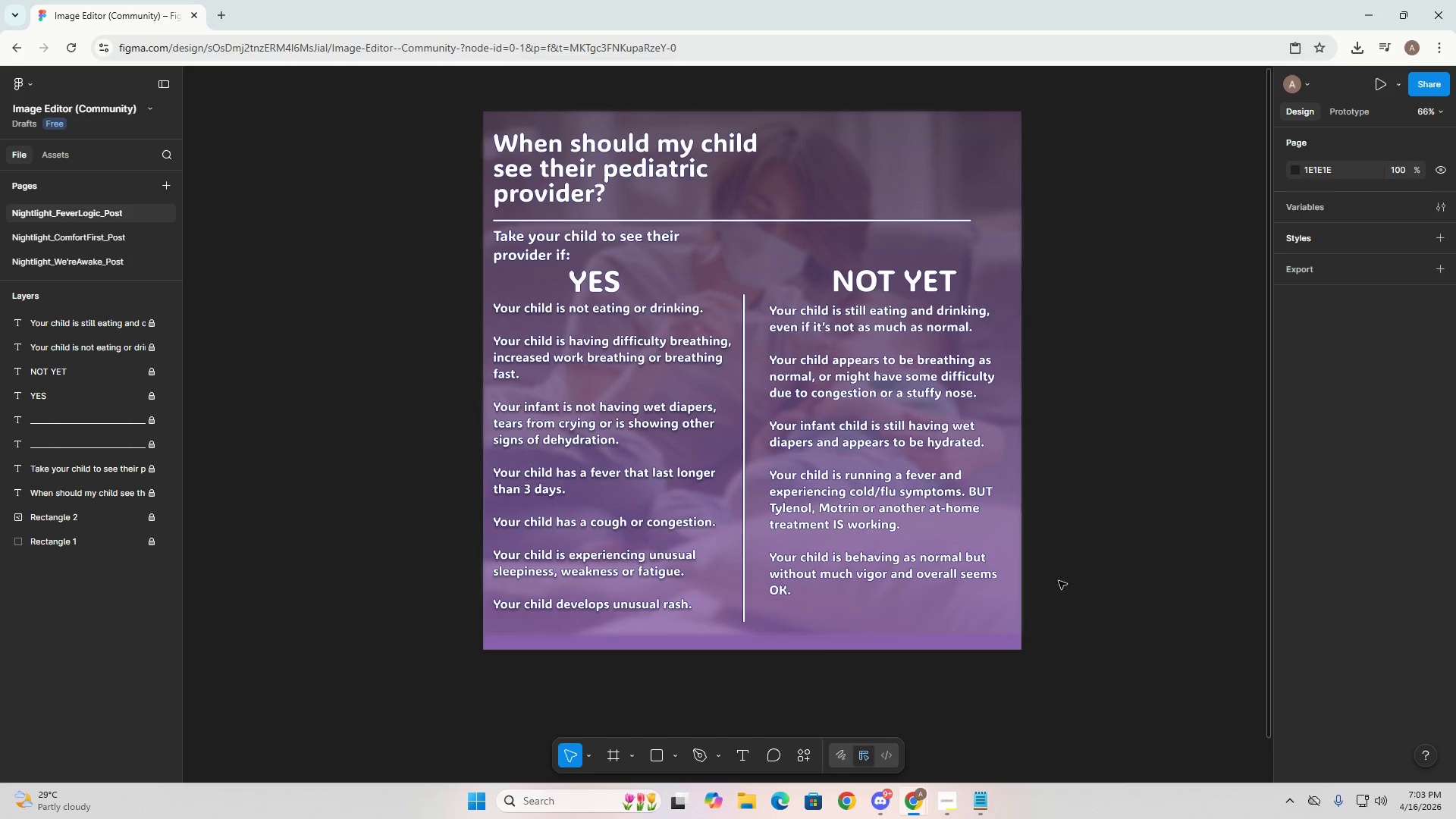 
left_click([984, 581])
 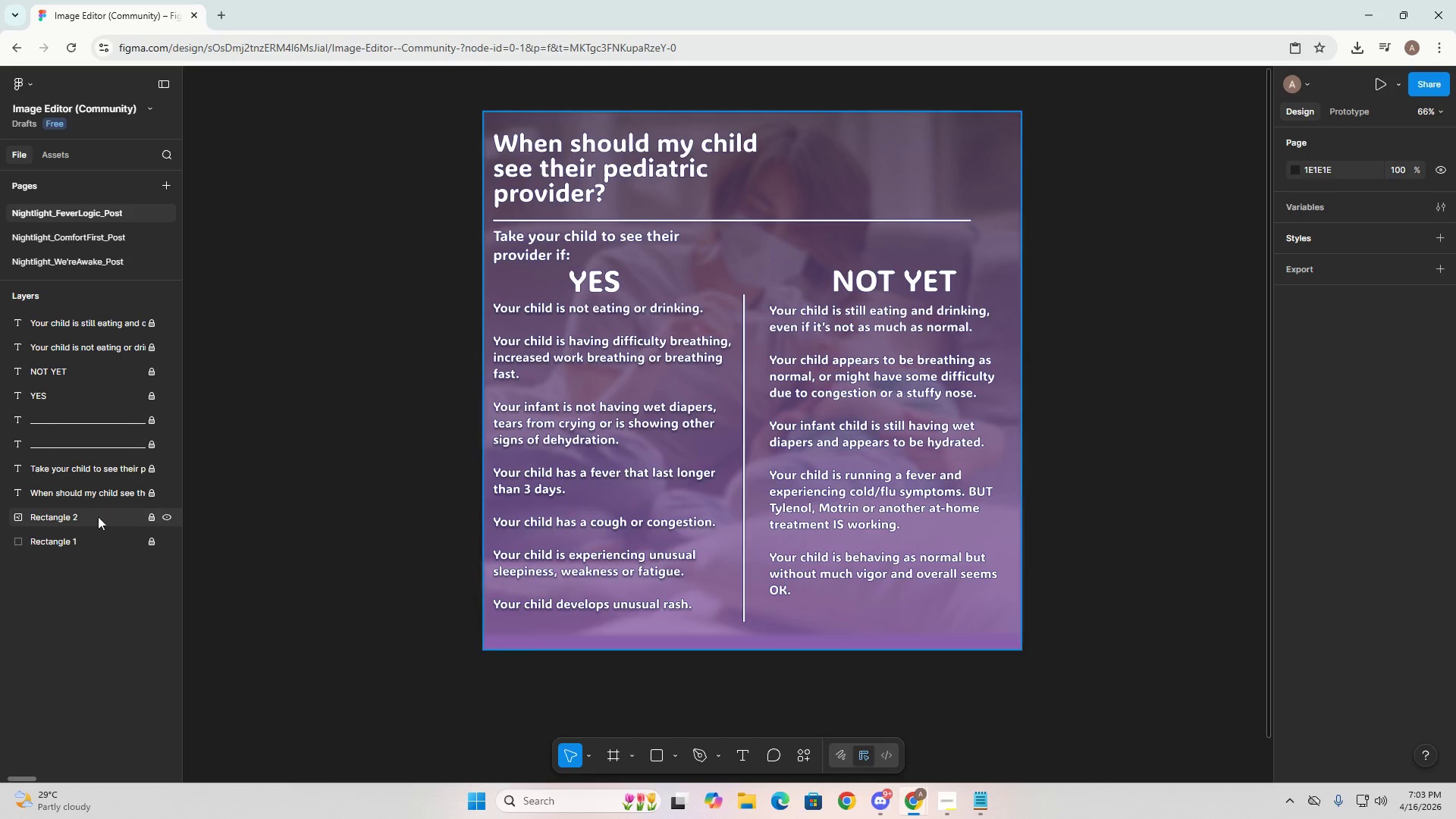 
left_click([58, 516])
 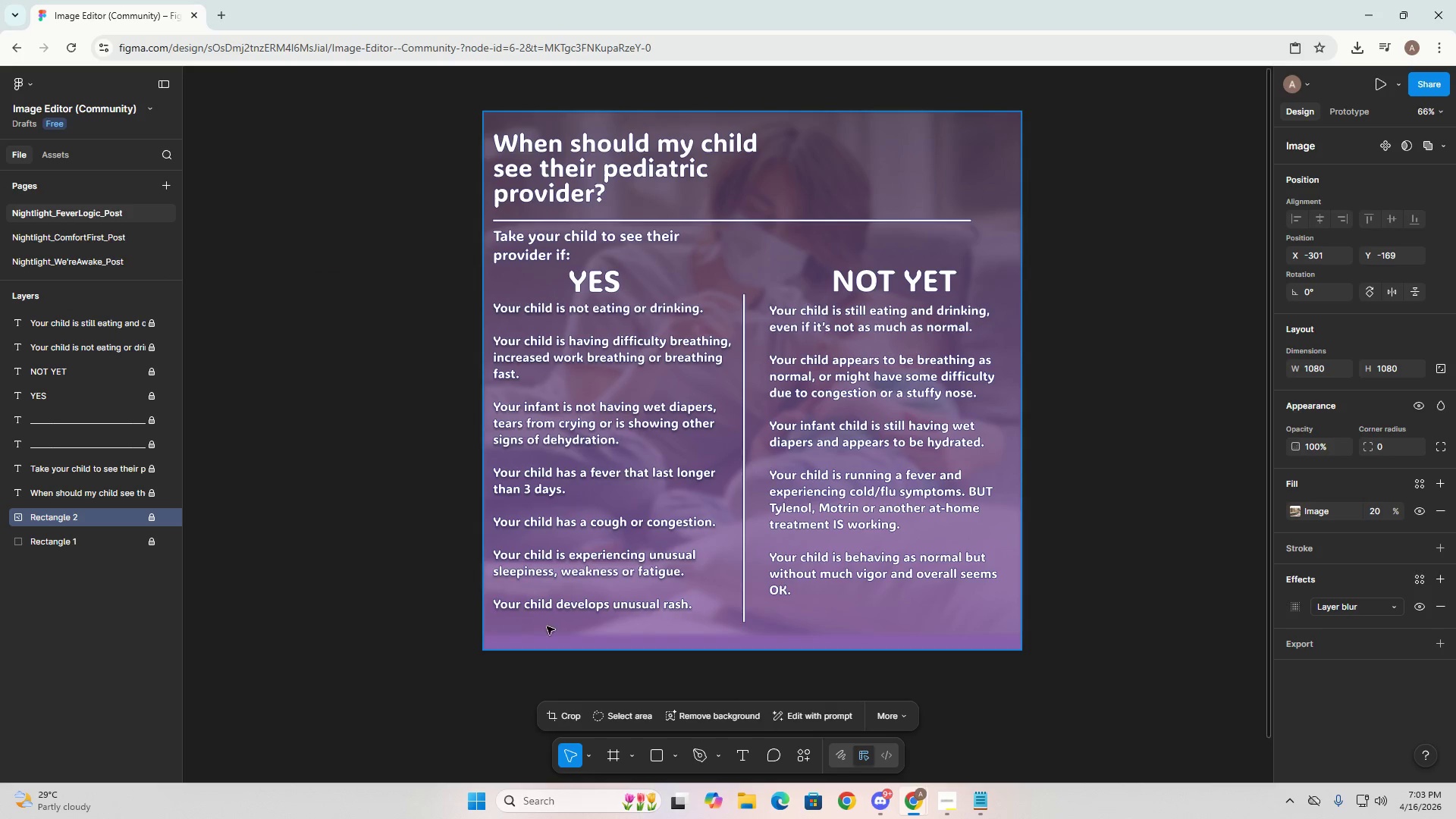 
left_click([67, 548])
 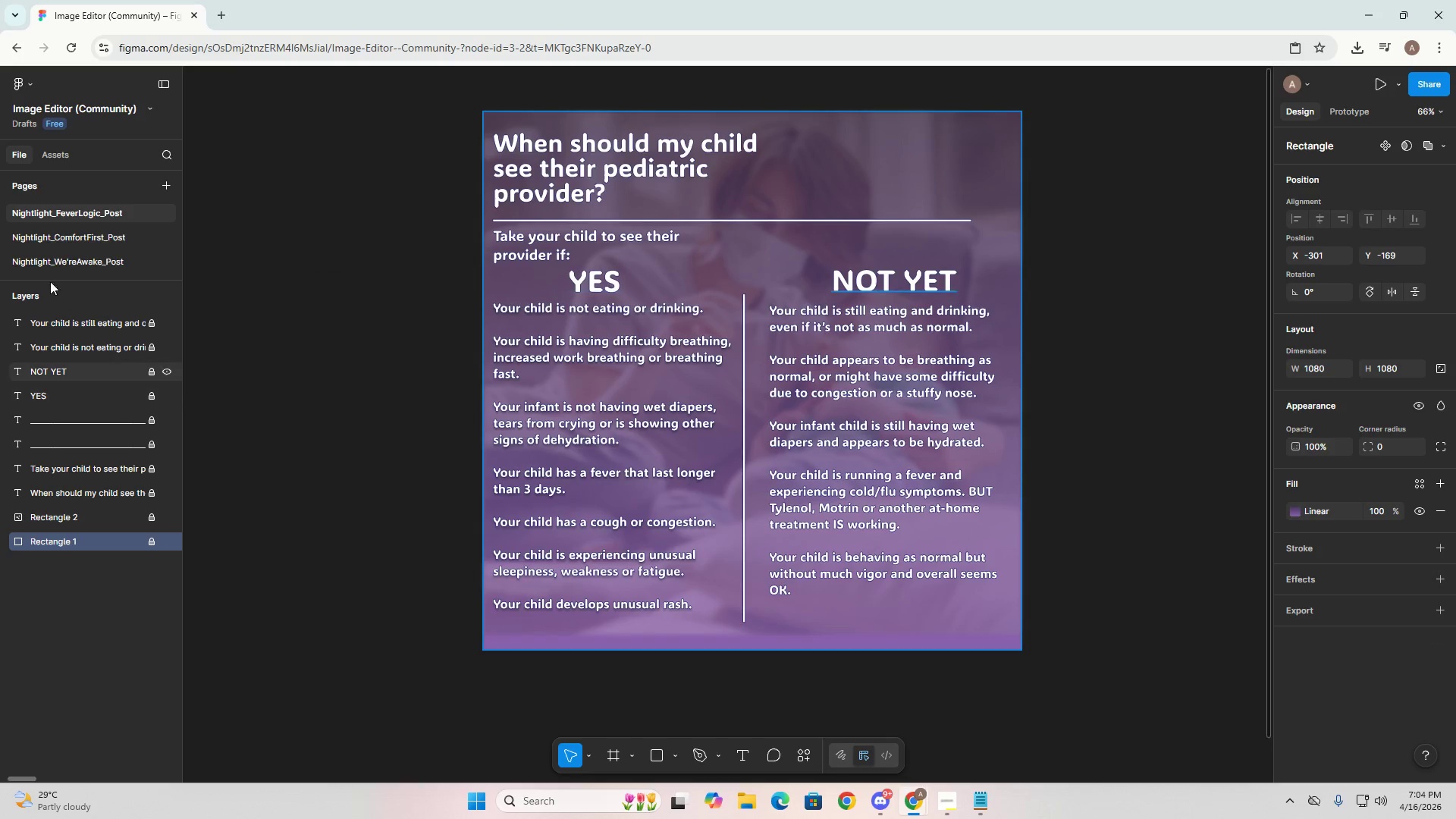 
left_click([78, 238])
 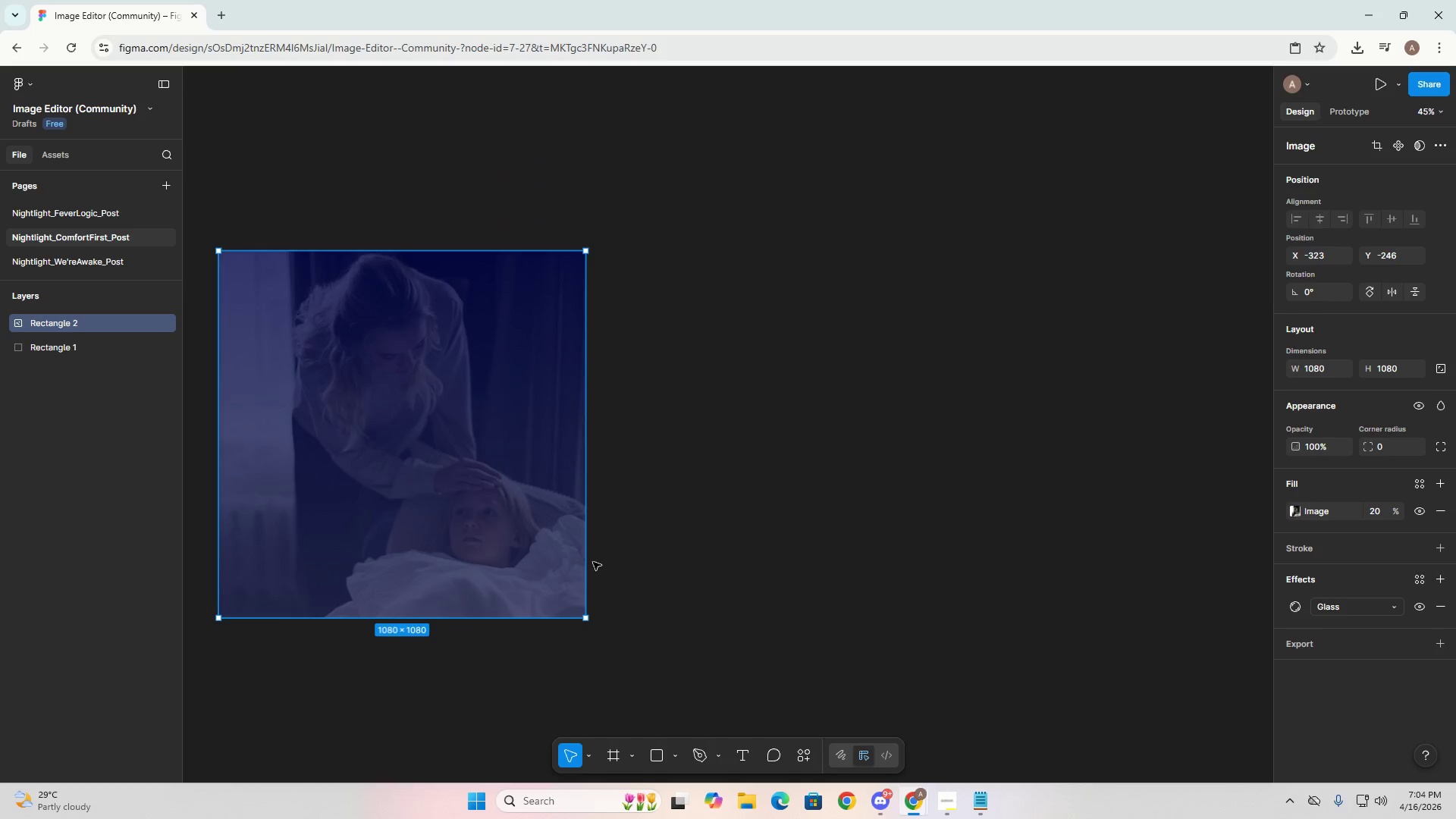 
left_click([499, 554])
 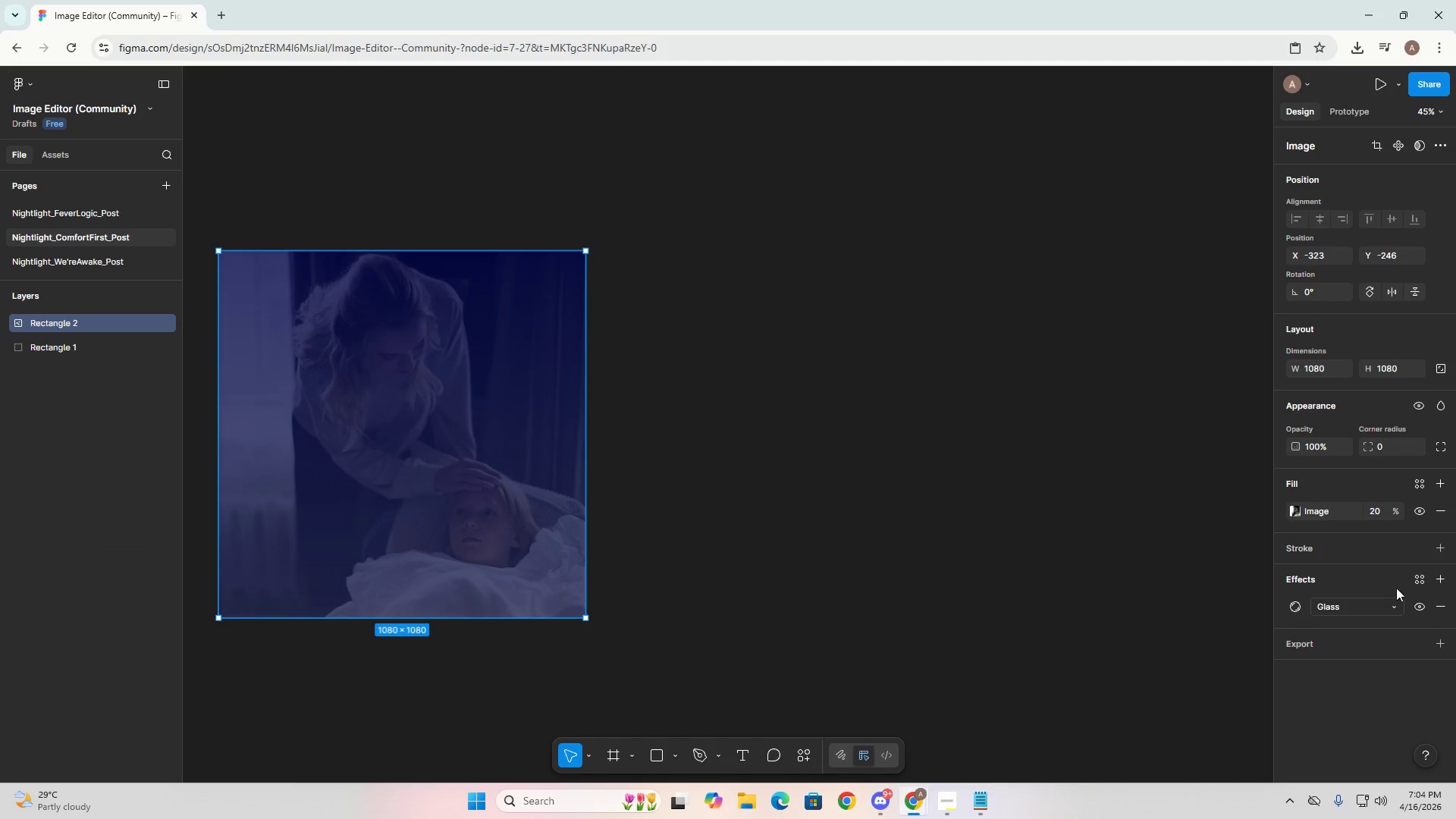 
left_click([1369, 602])
 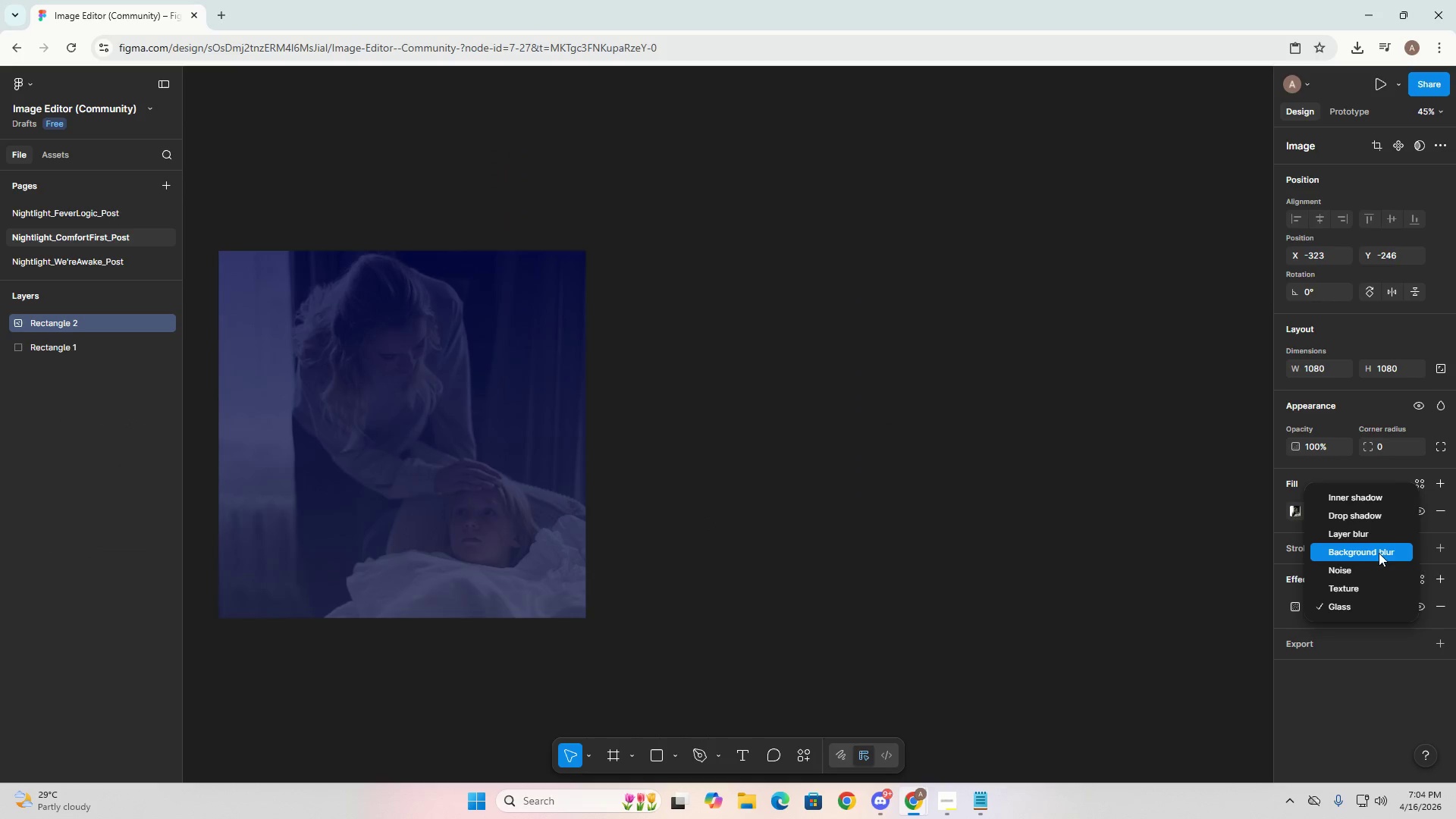 
left_click([1379, 538])
 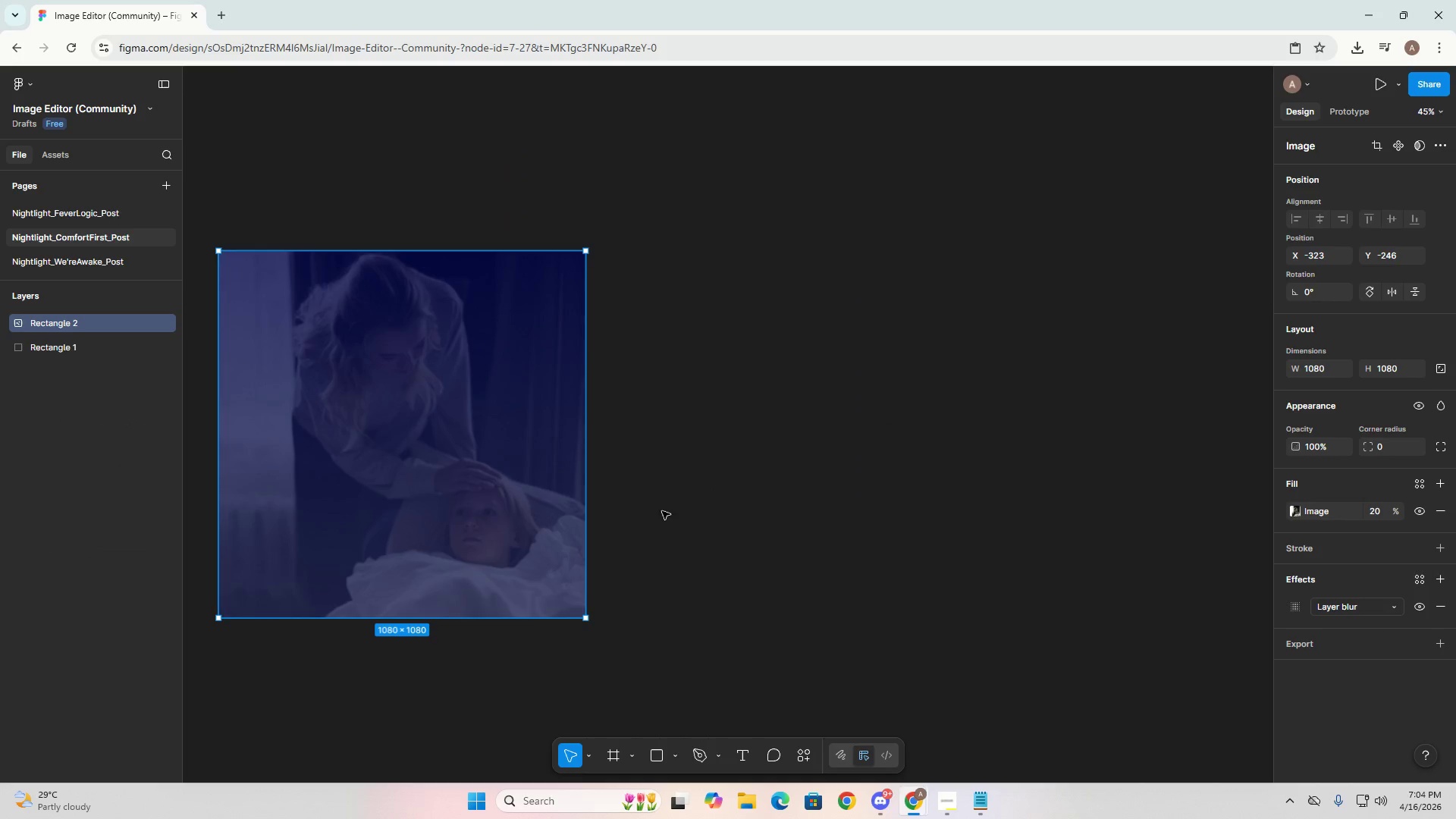 
left_click([478, 494])
 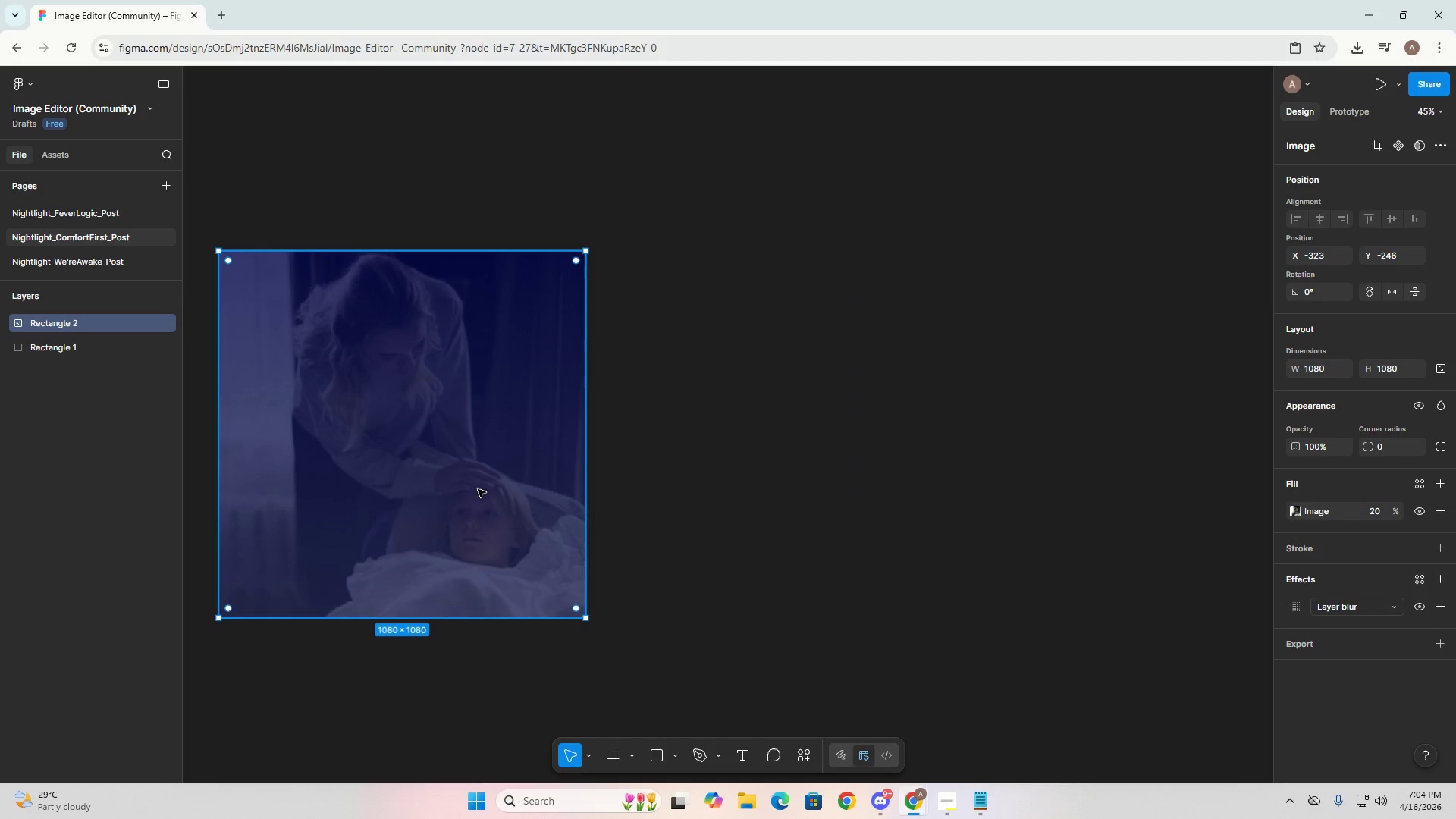 
left_click([478, 489])
 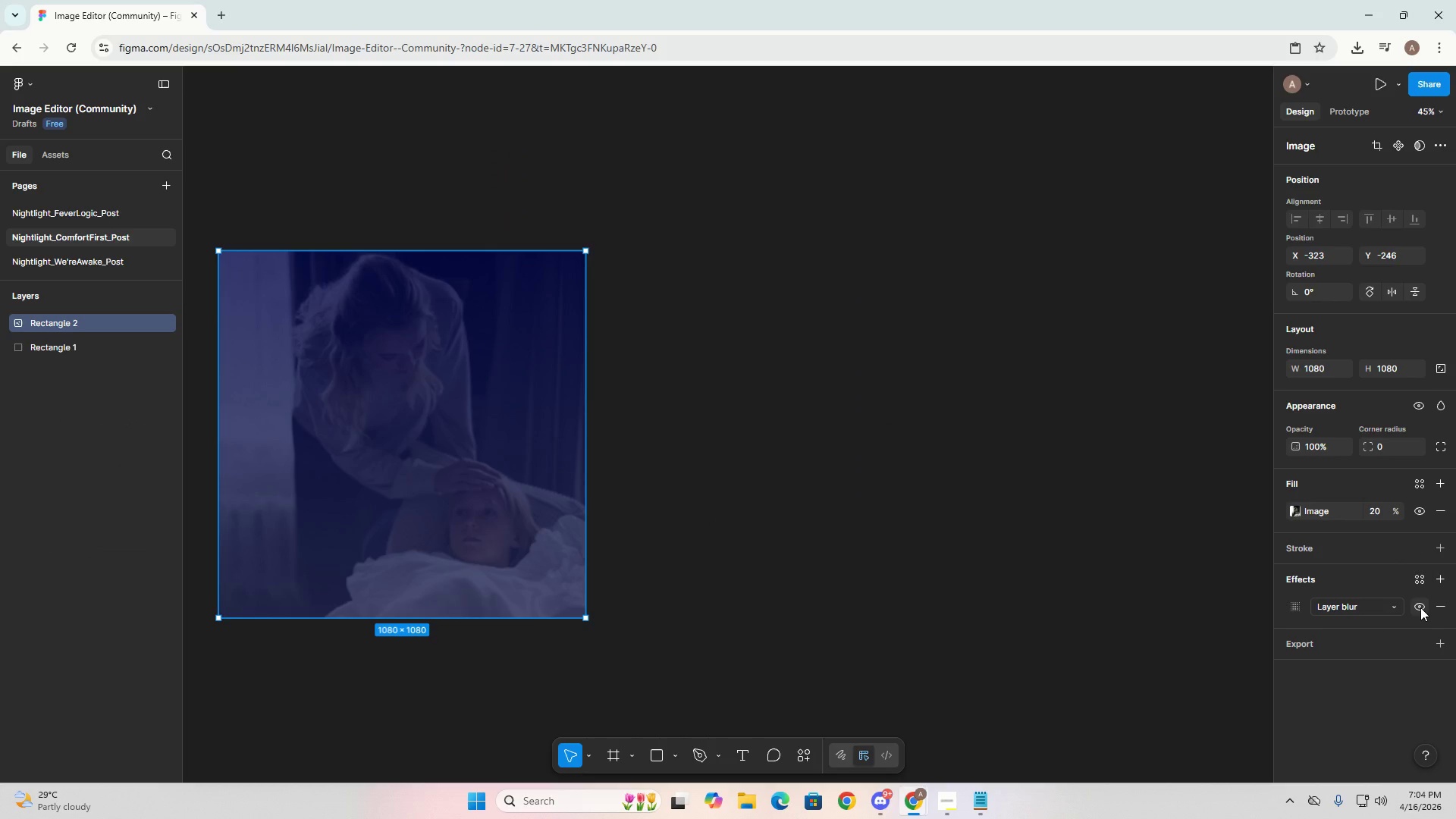 
left_click([1420, 607])
 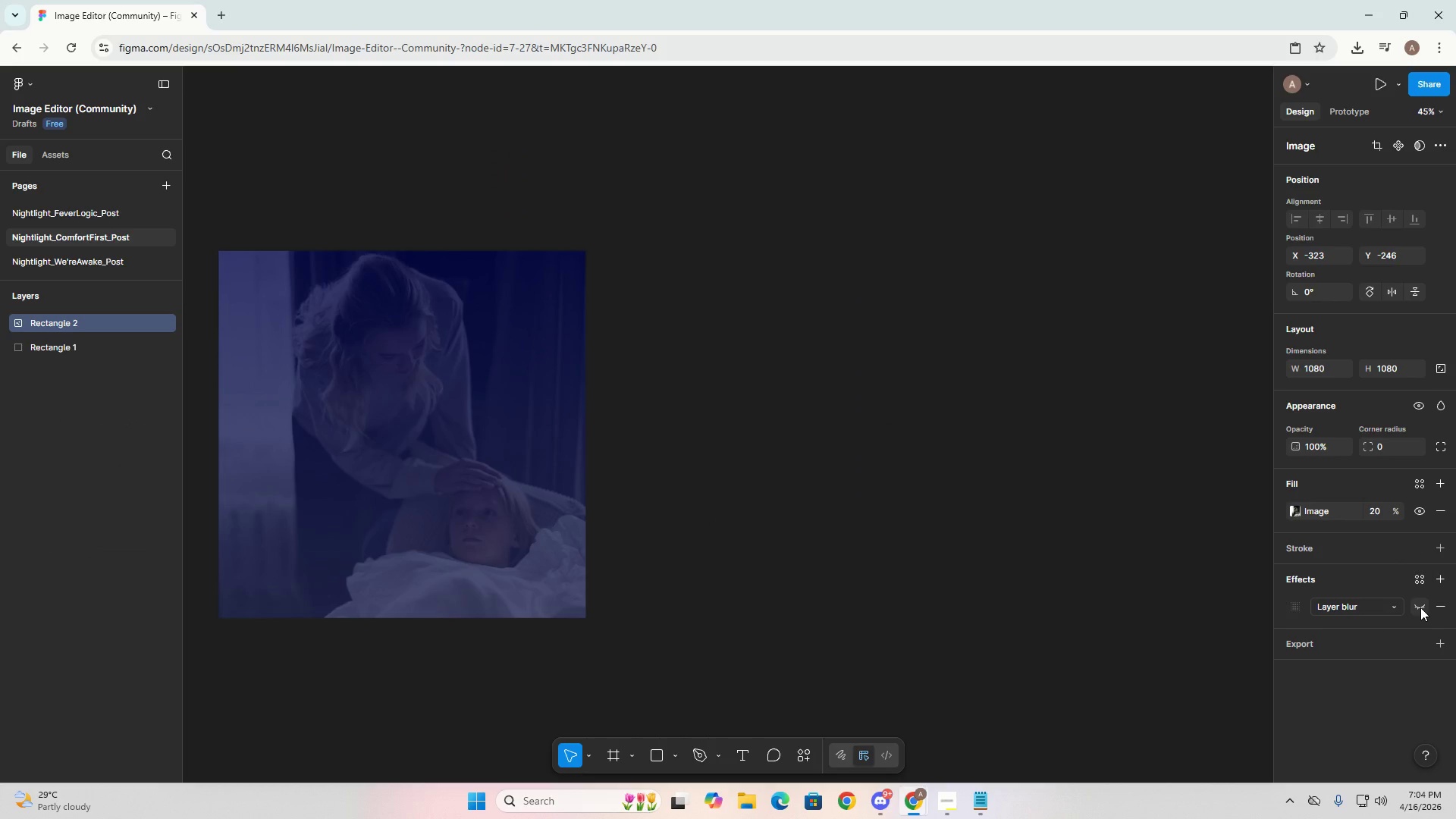 
left_click([1420, 607])
 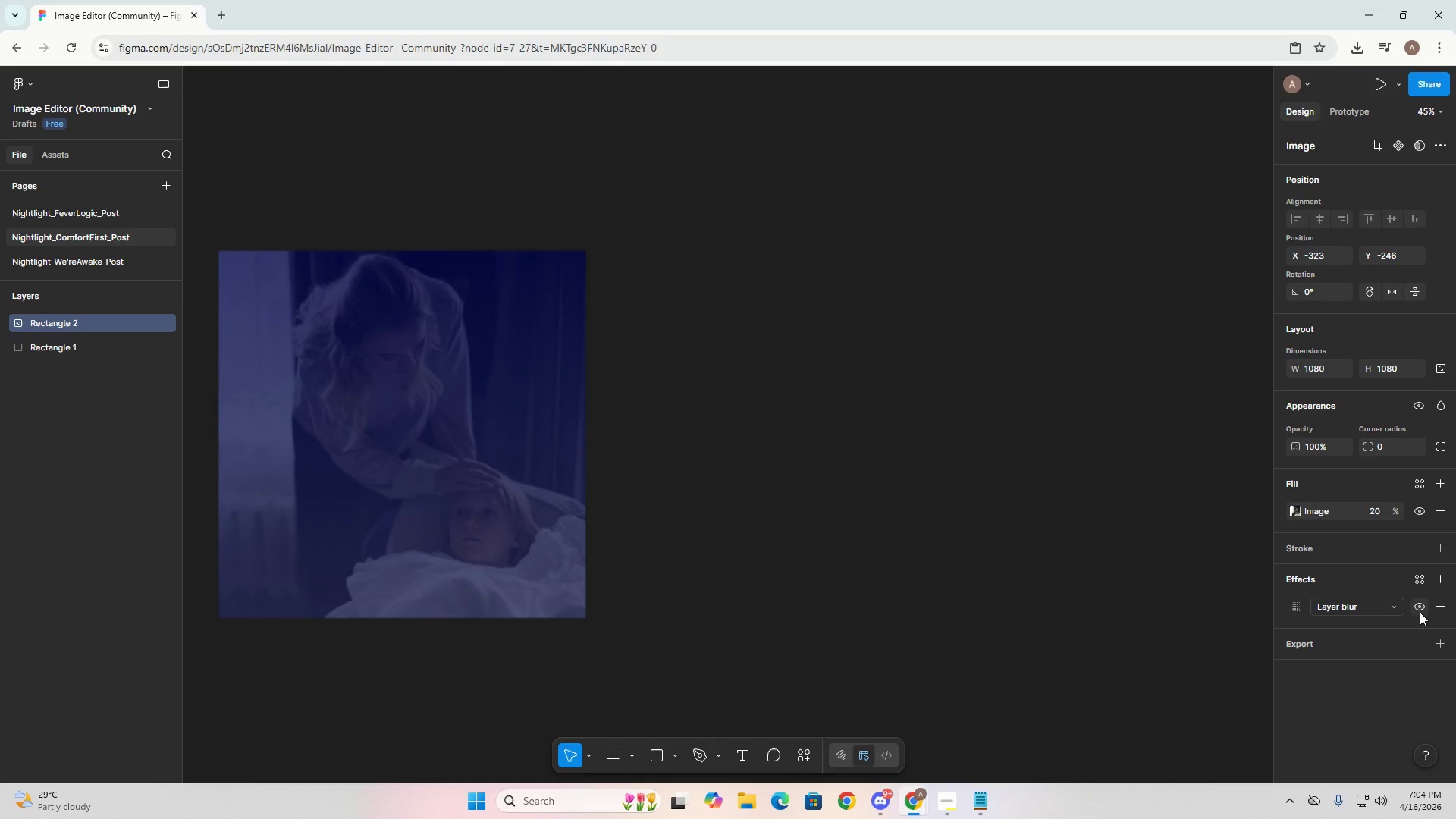 
left_click([1423, 605])
 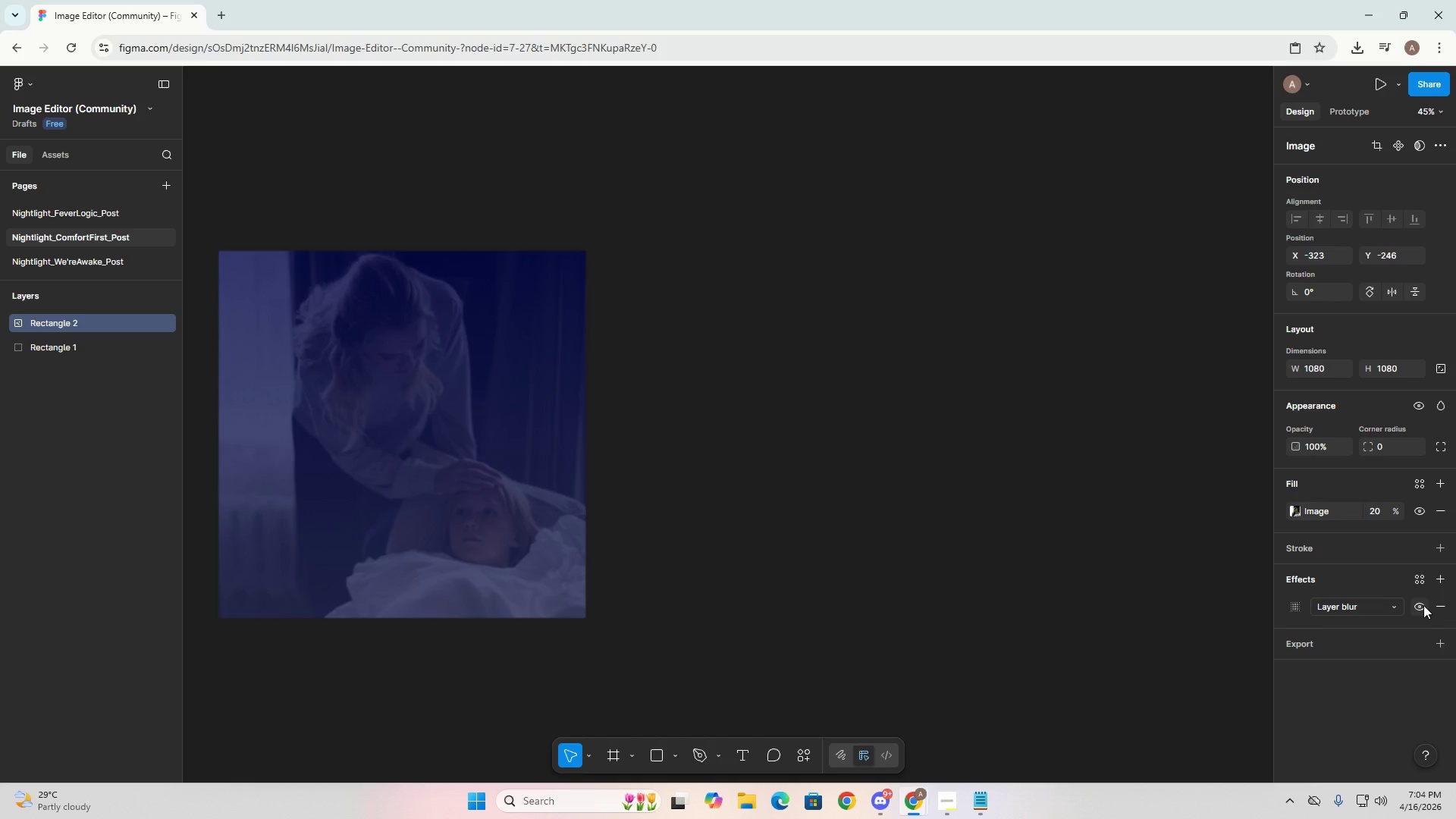 
double_click([1423, 605])
 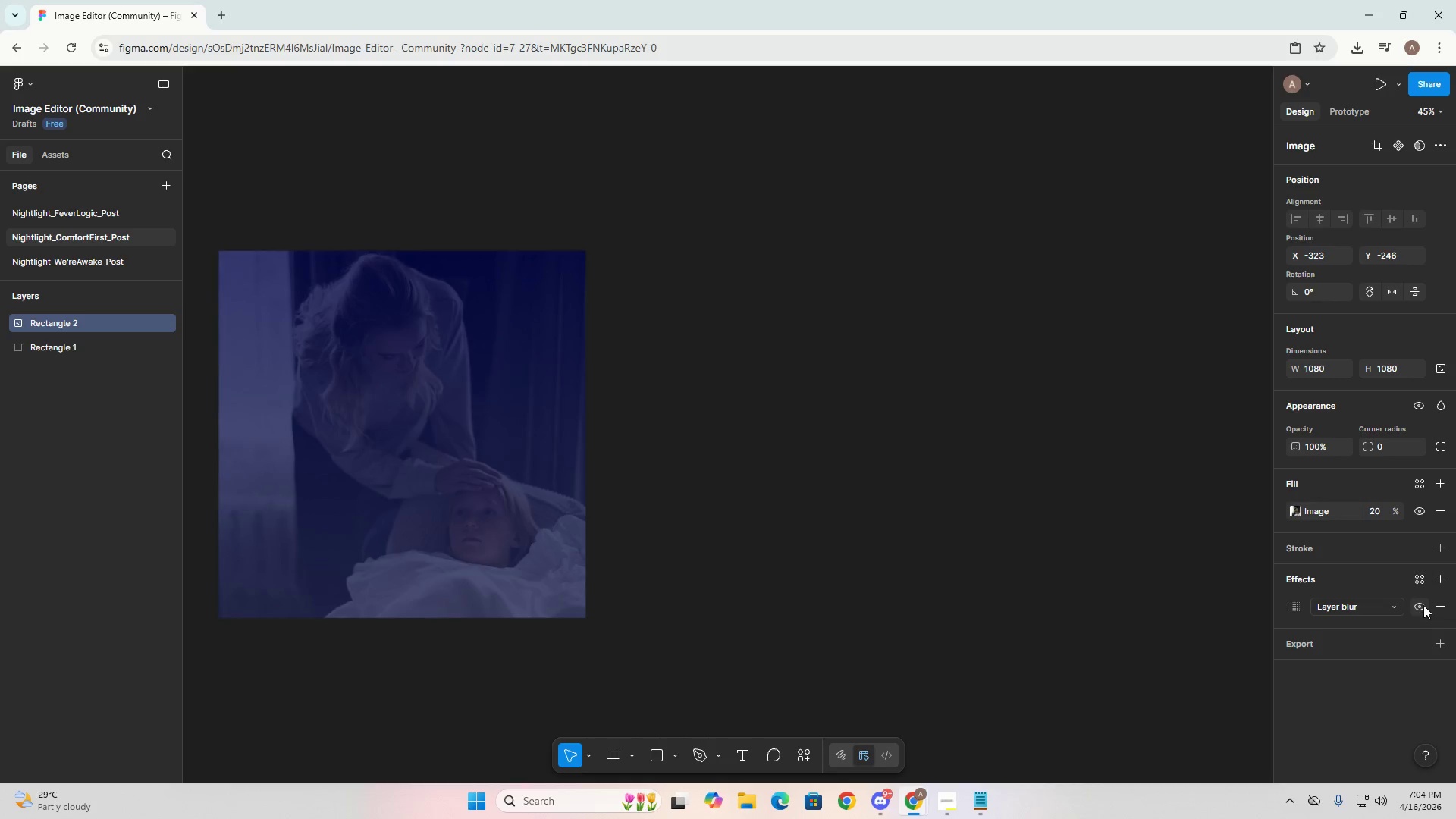 
triple_click([1423, 605])
 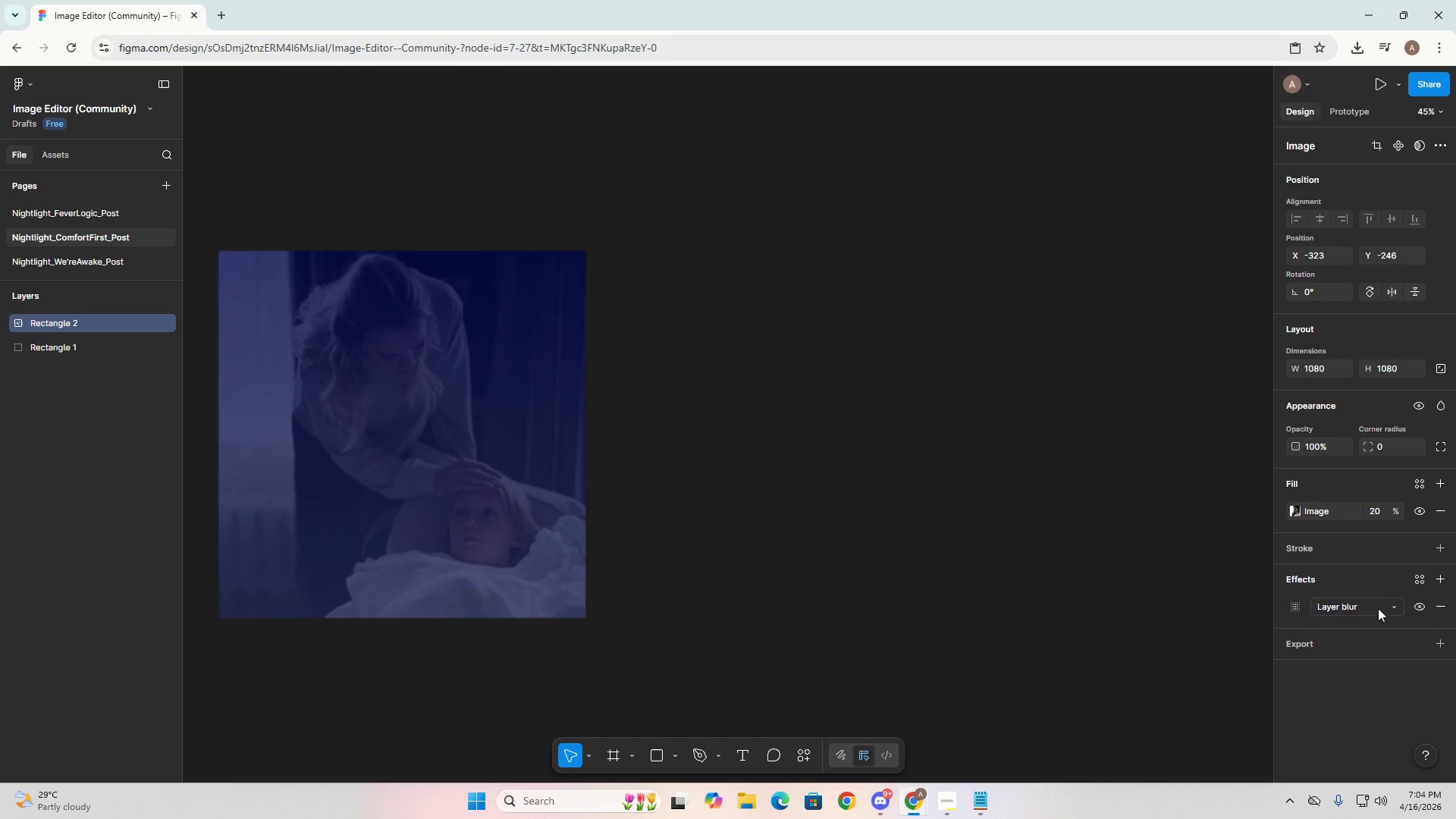 
triple_click([1378, 608])
 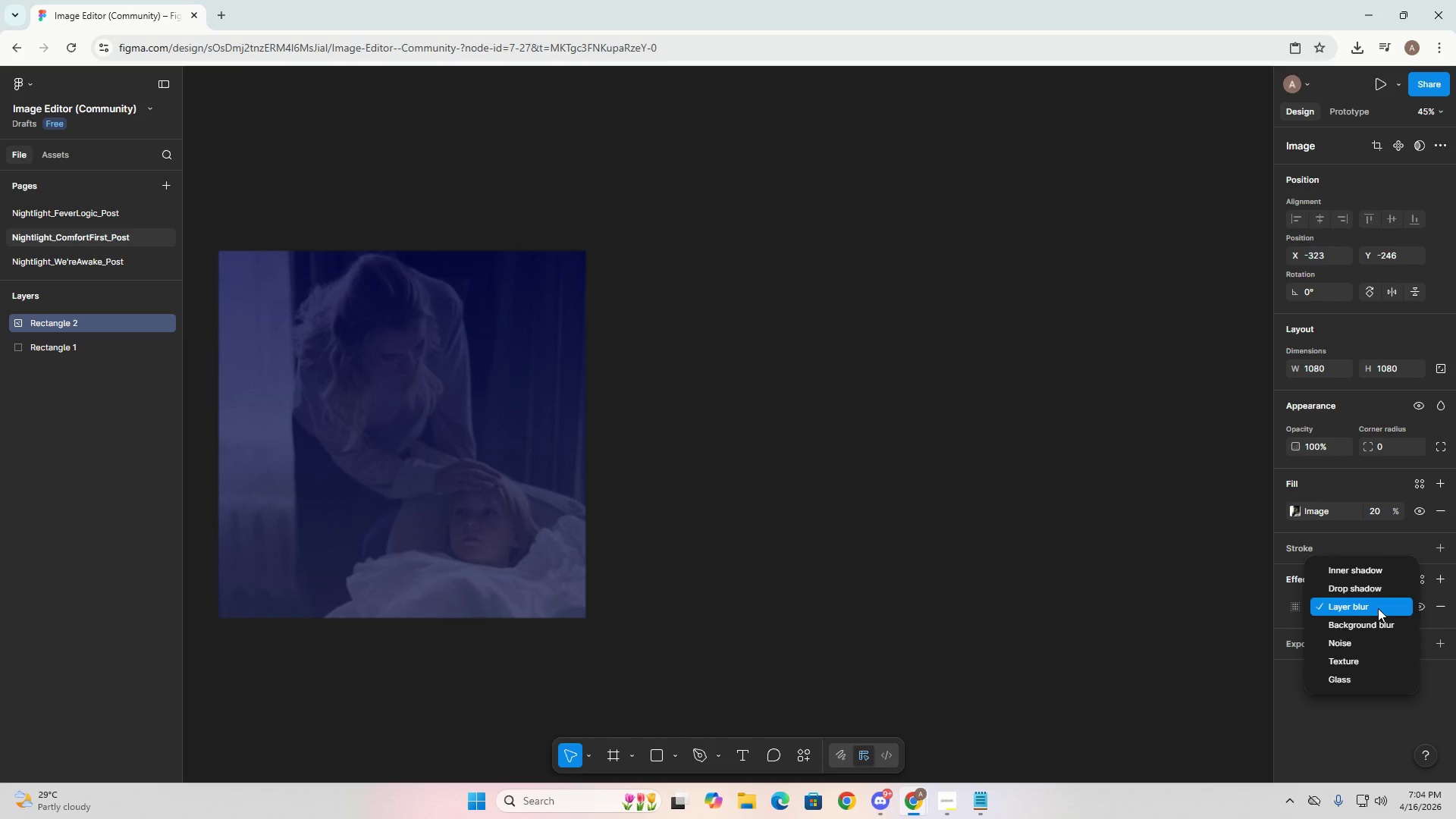 
left_click([1378, 608])
 